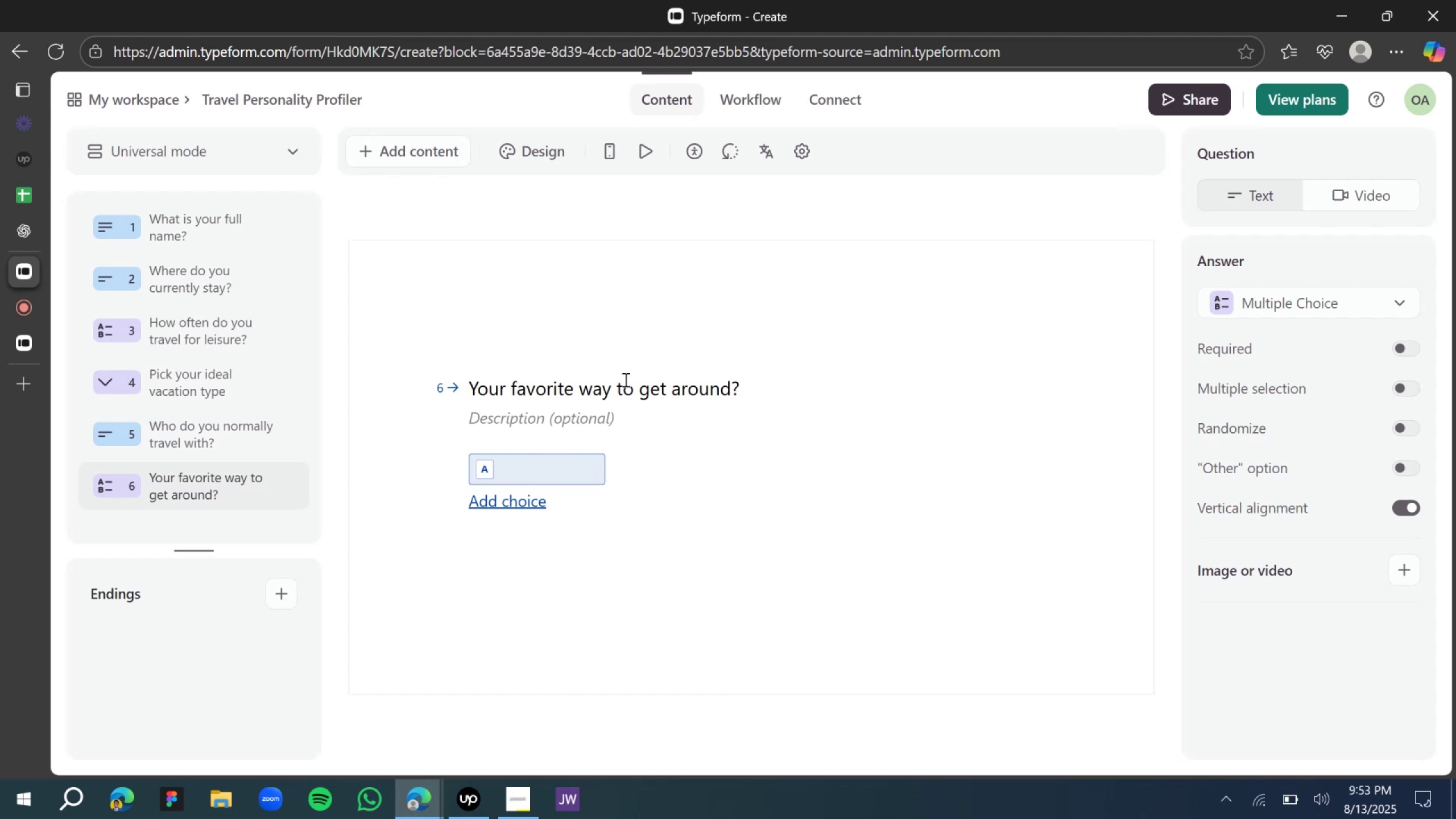 
left_click([730, 277])
 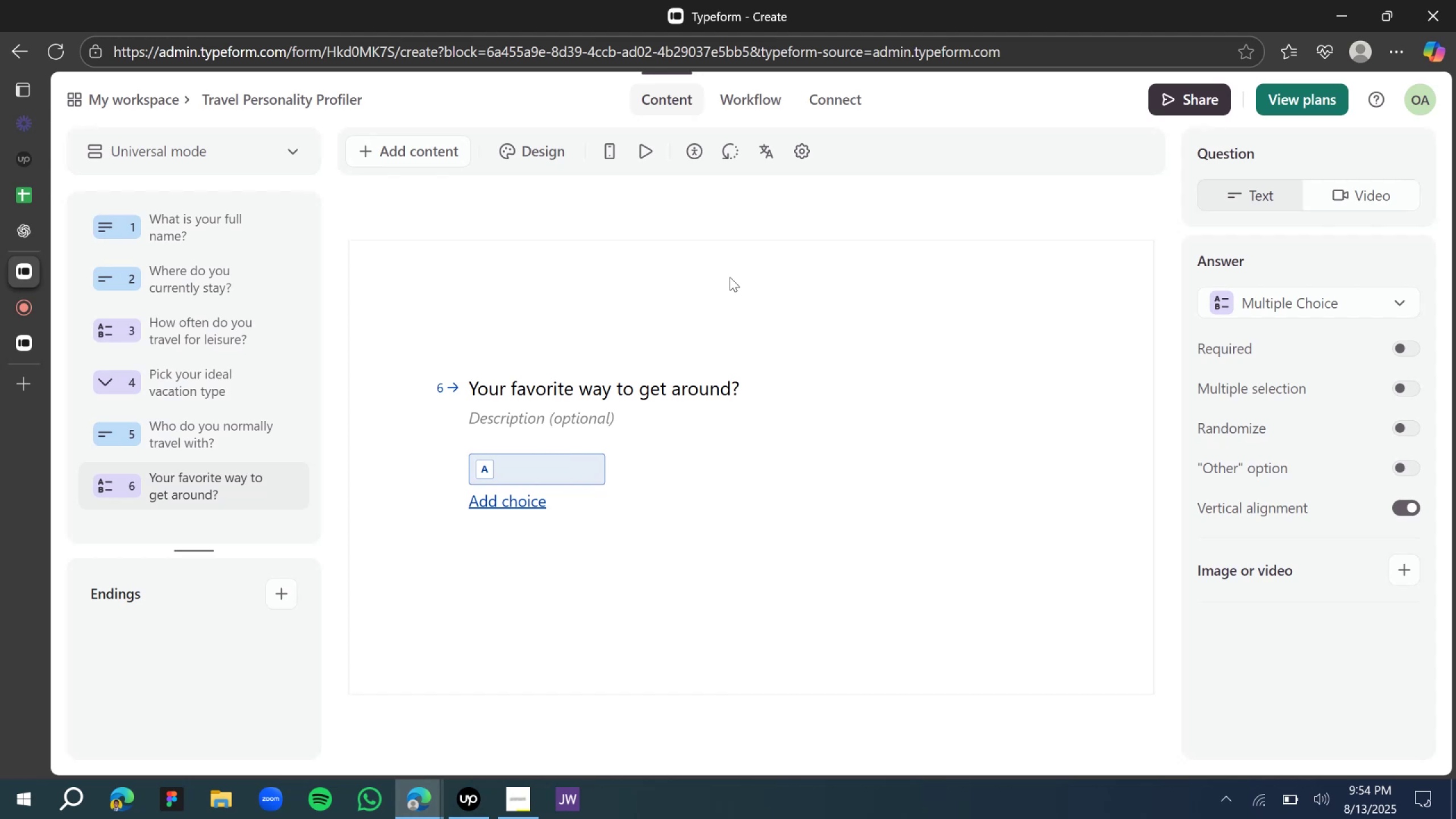 
wait(10.79)
 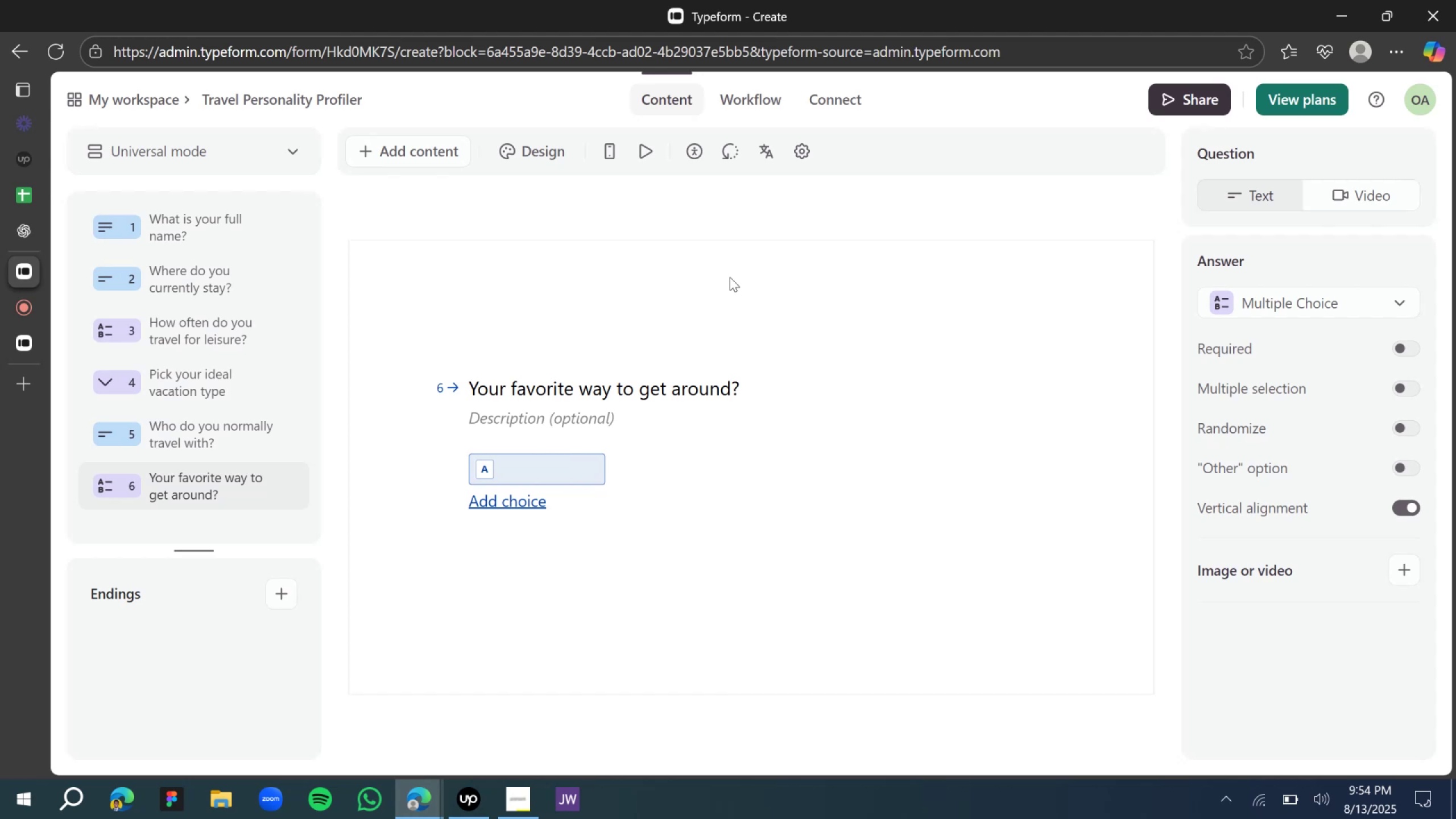 
left_click([537, 464])
 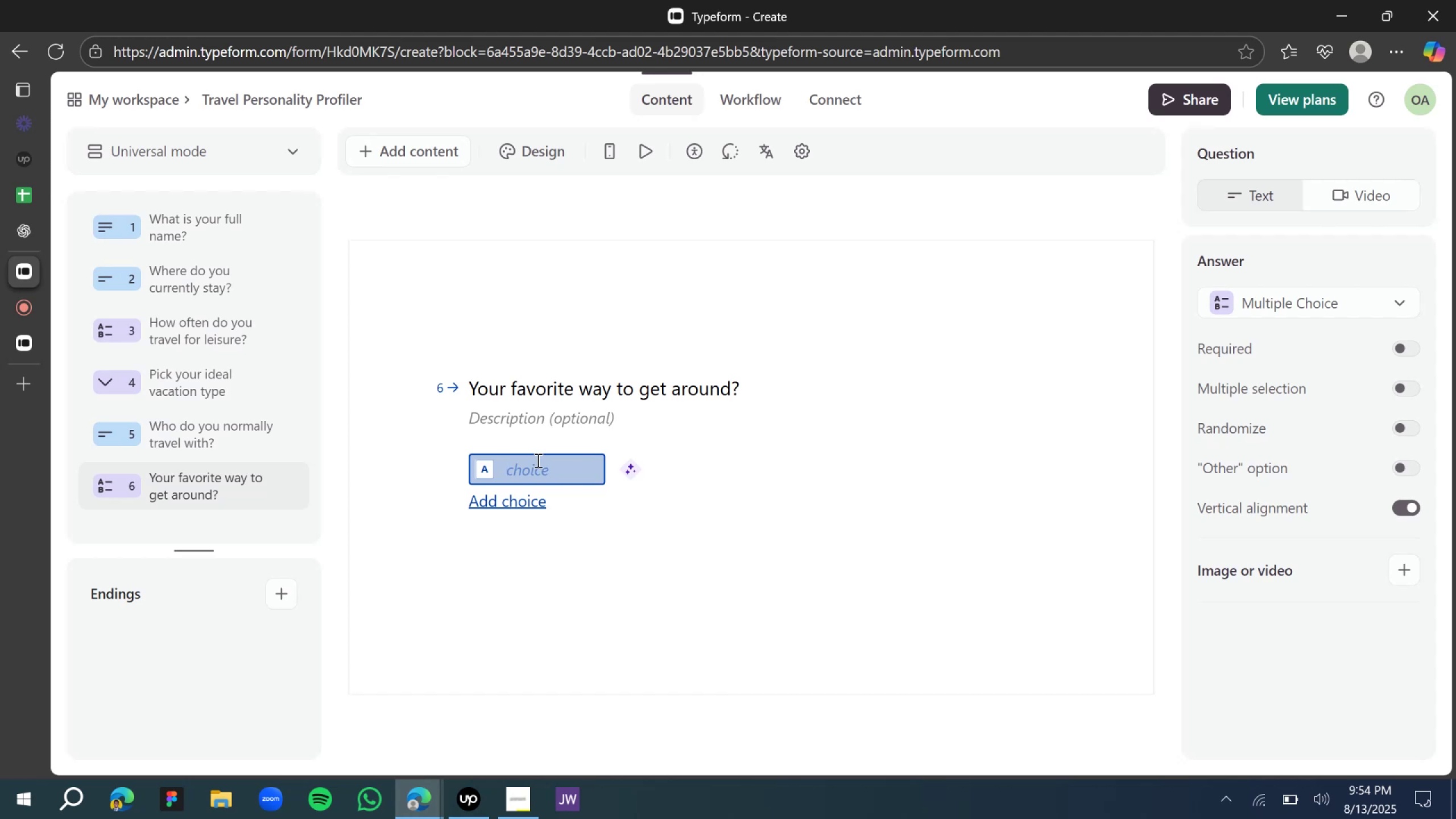 
wait(6.76)
 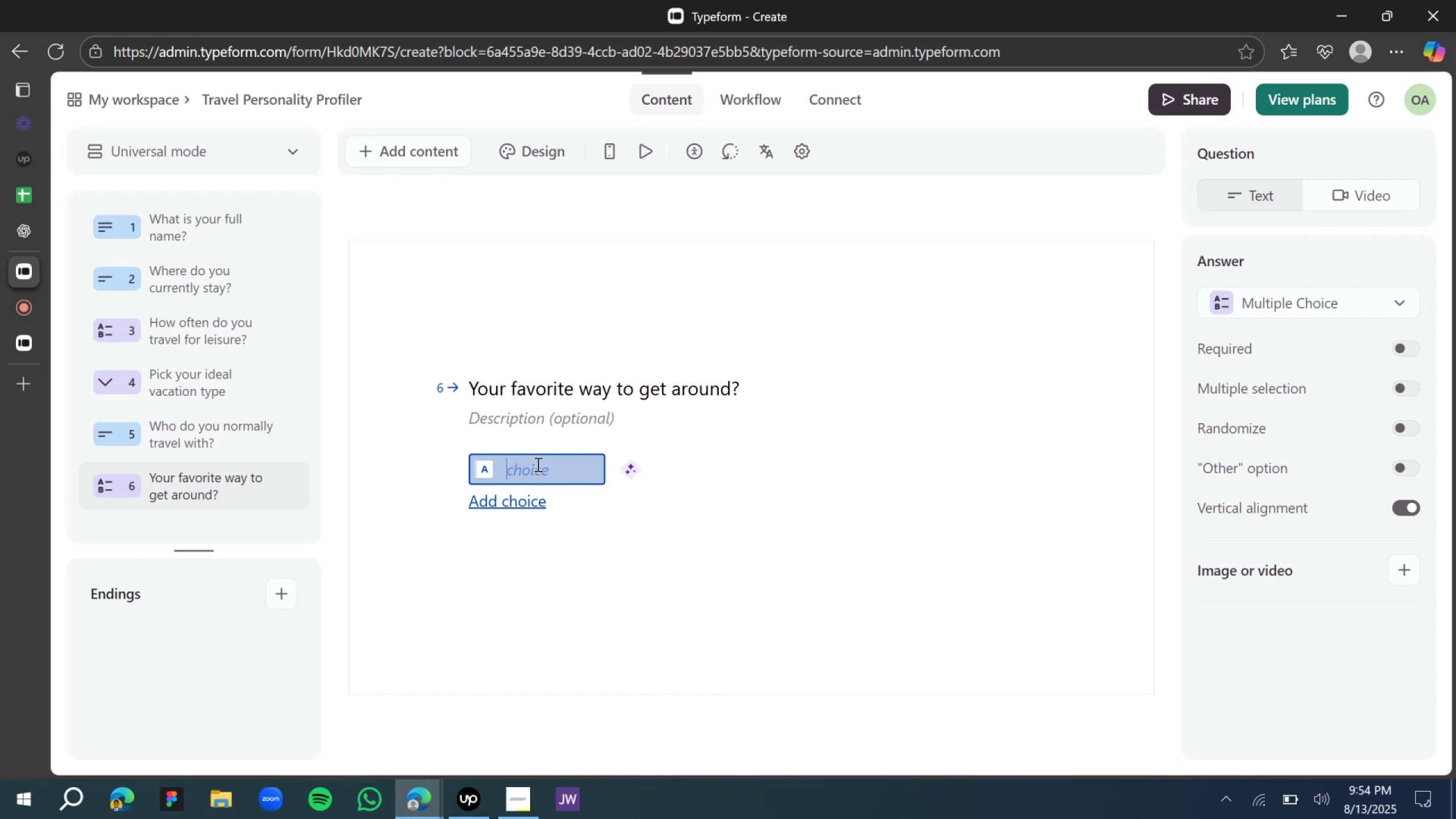 
left_click([544, 476])
 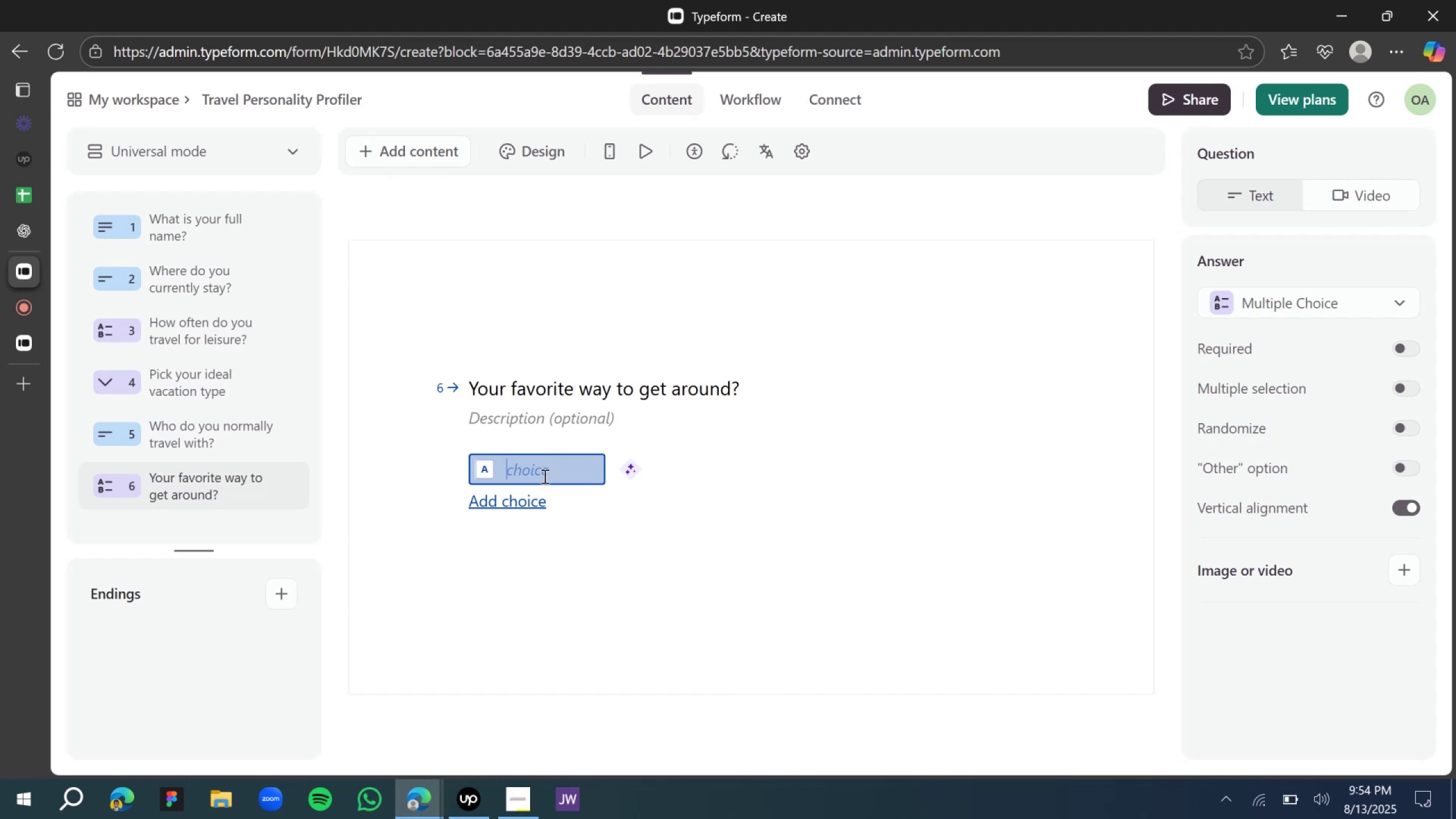 
type(Car)
 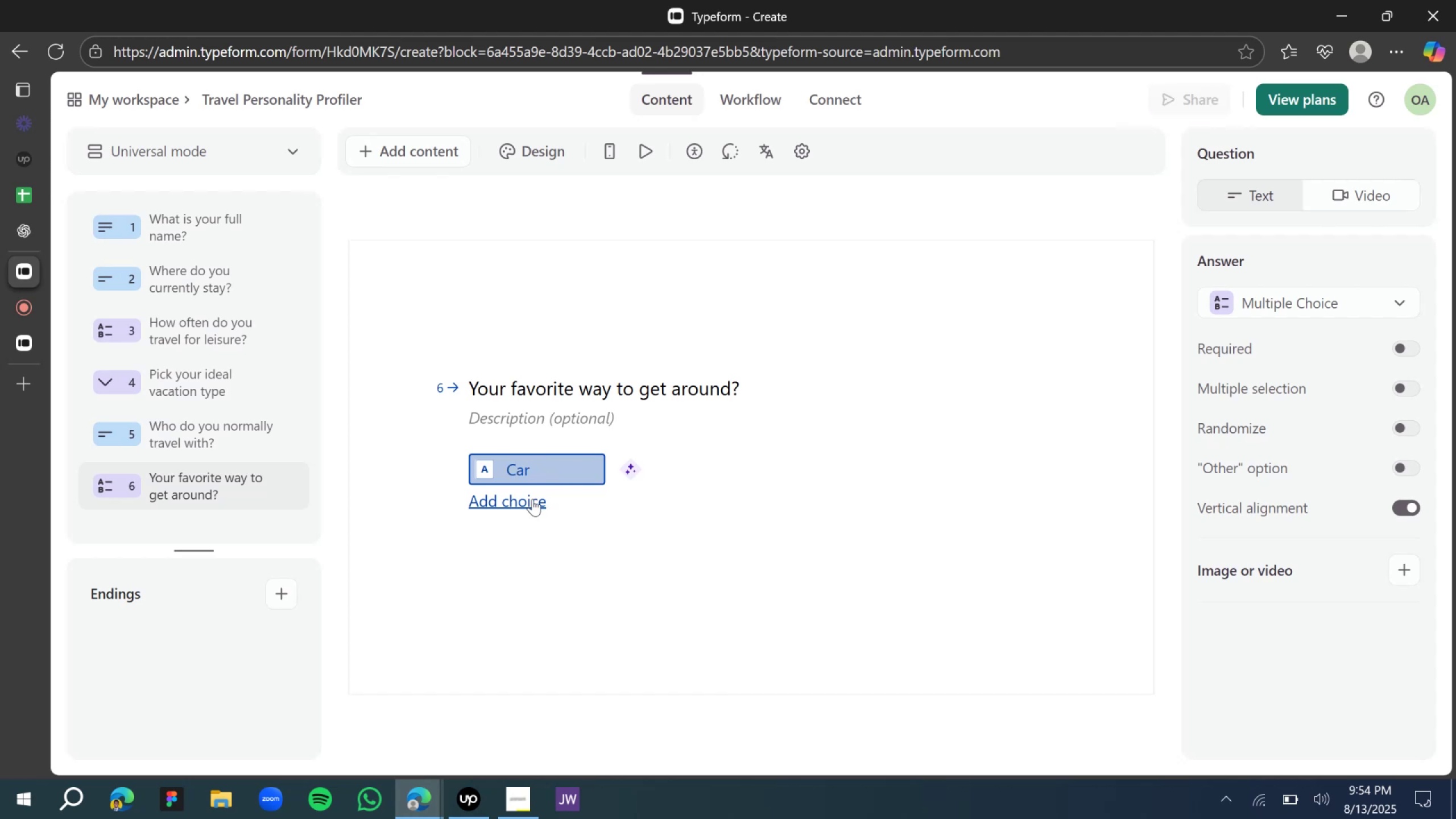 
left_click([524, 502])
 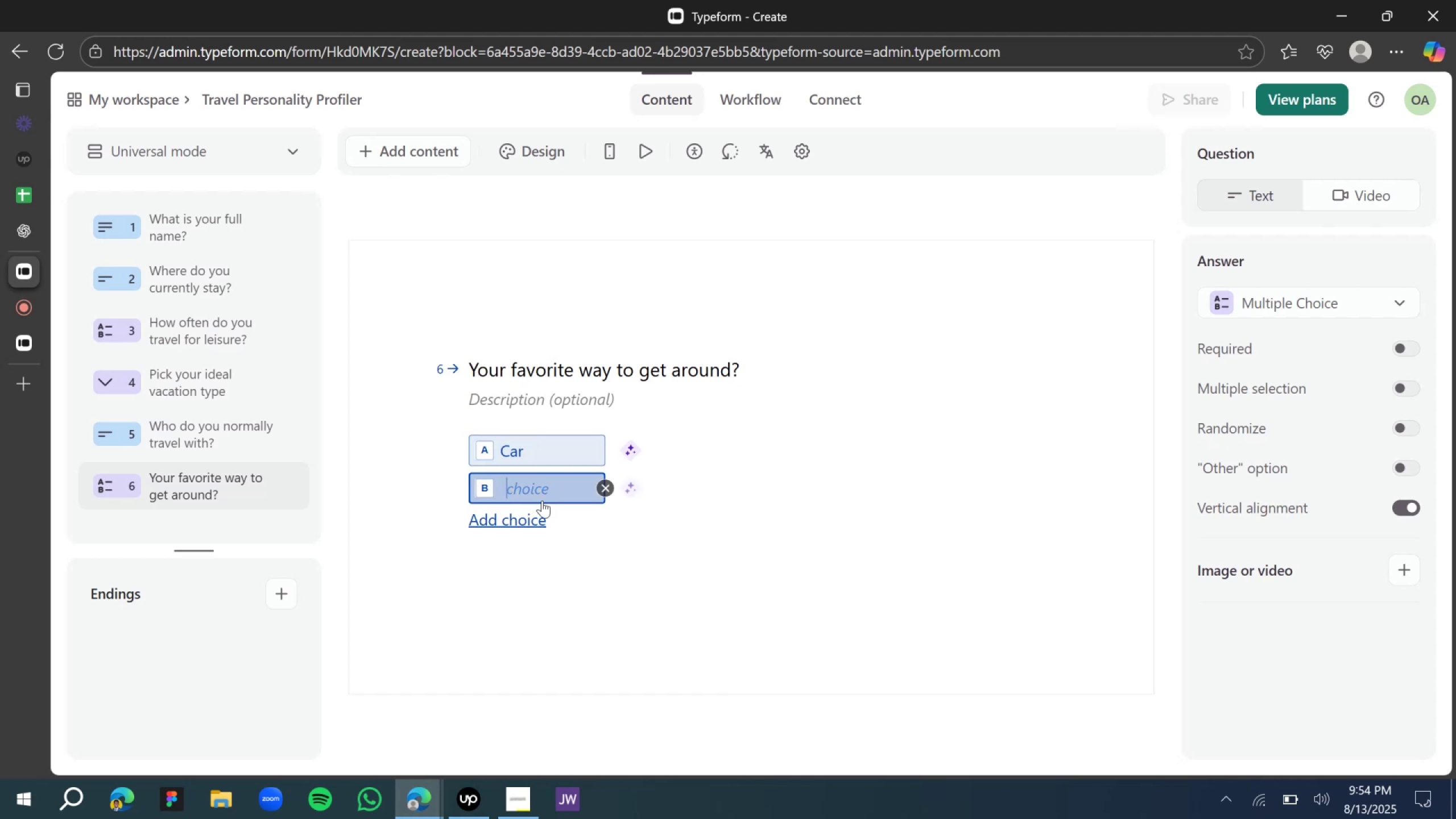 
type(Train)
 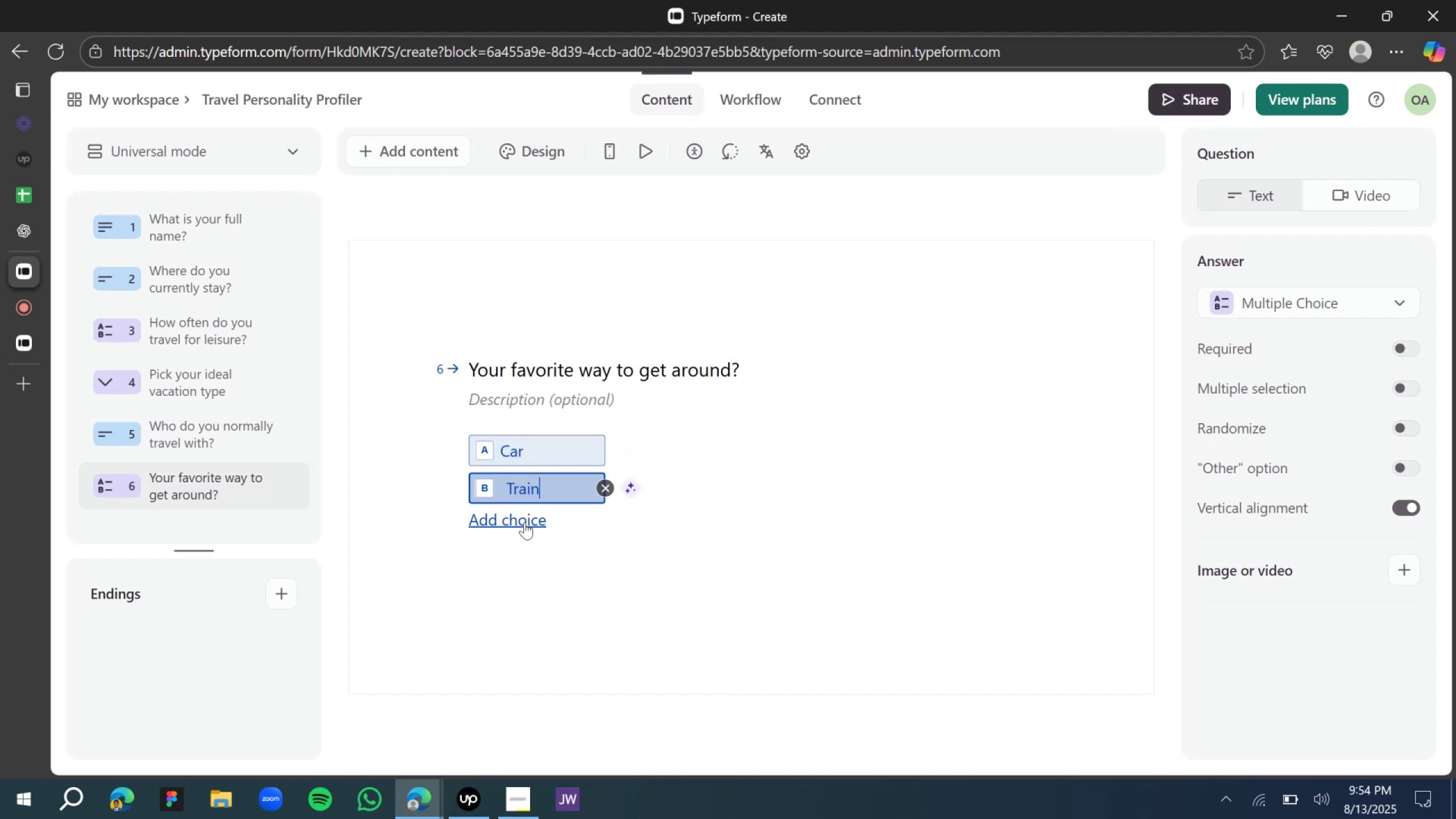 
left_click([524, 522])
 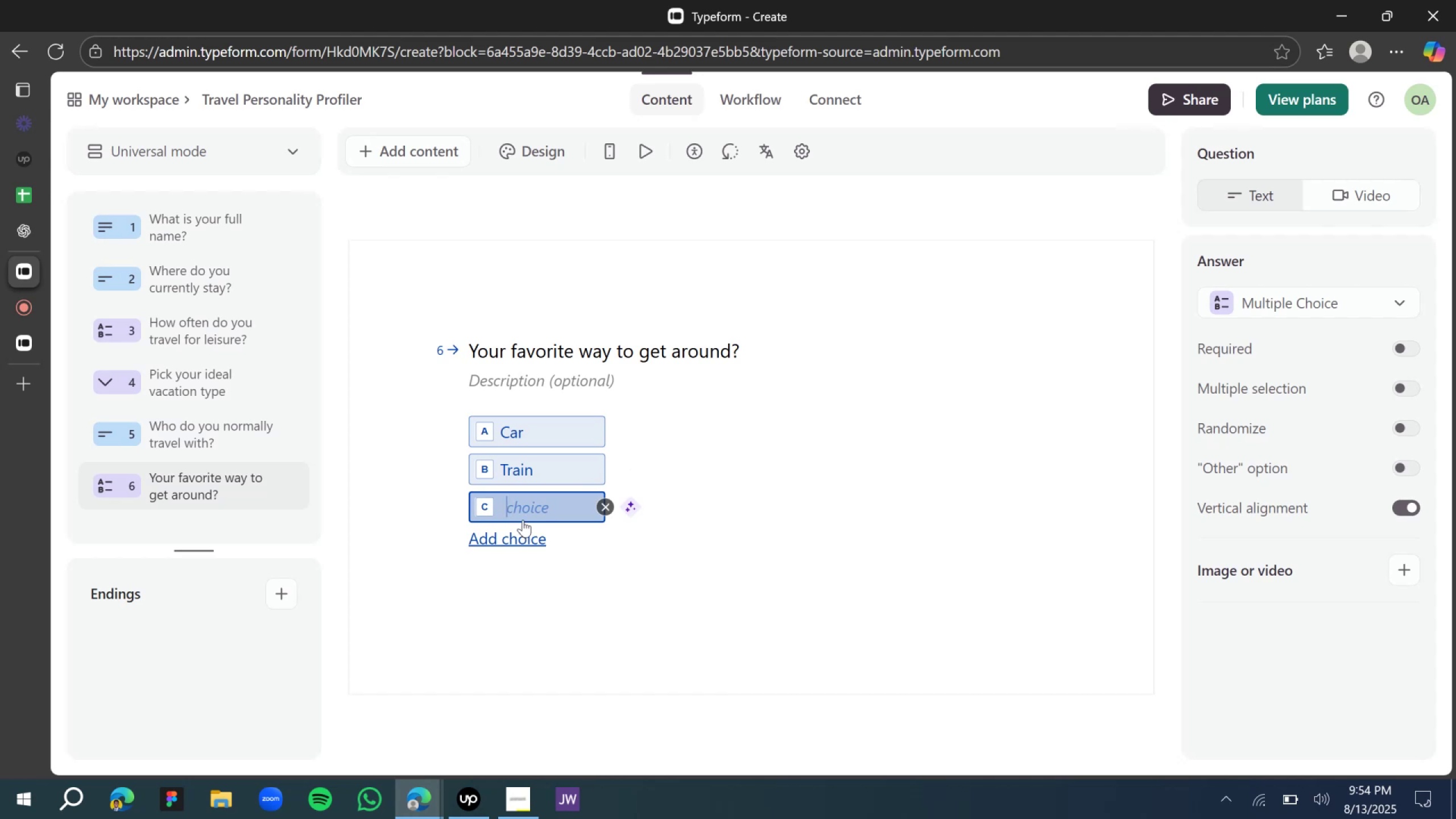 
wait(14.57)
 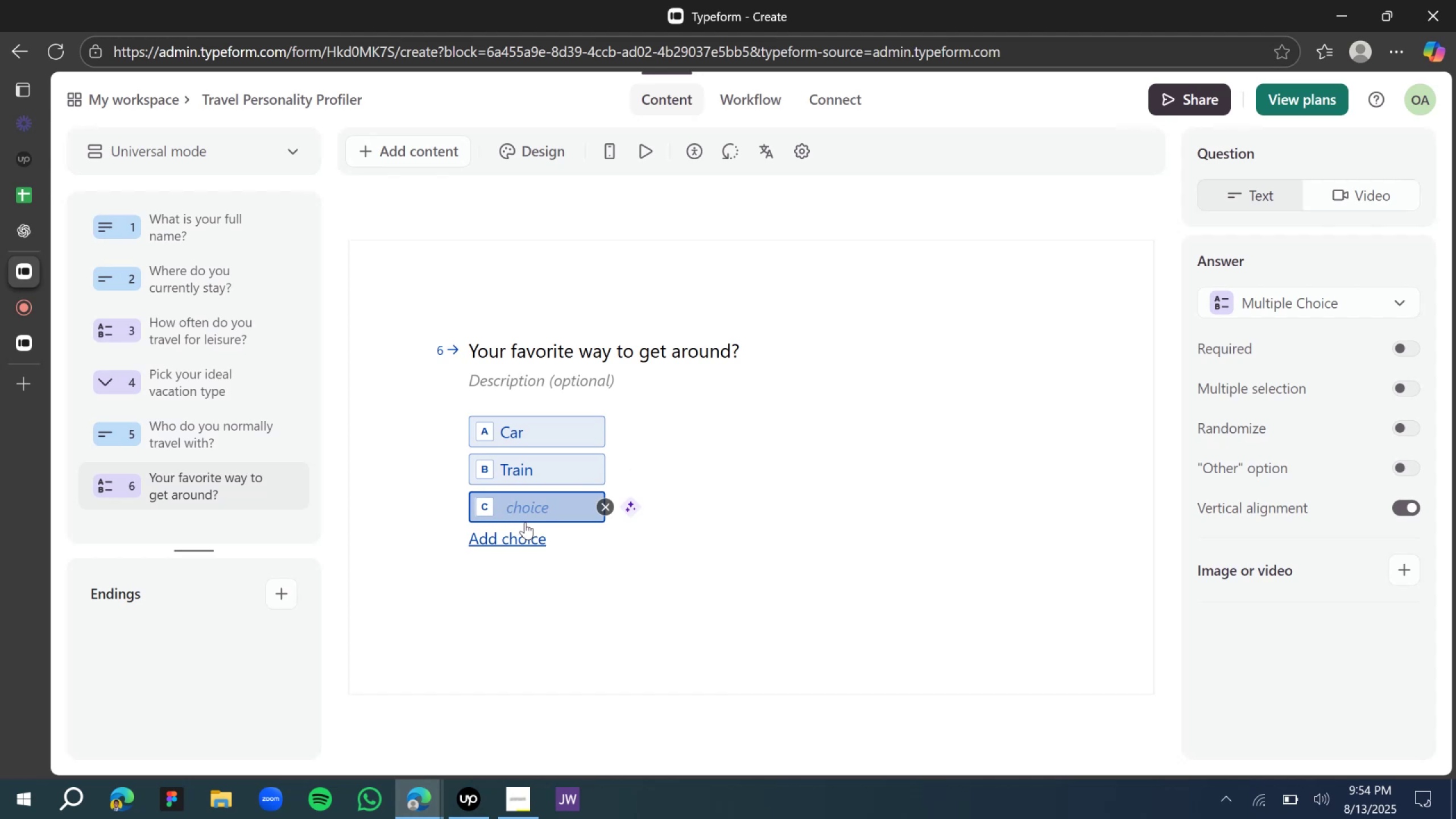 
type(Bus)
 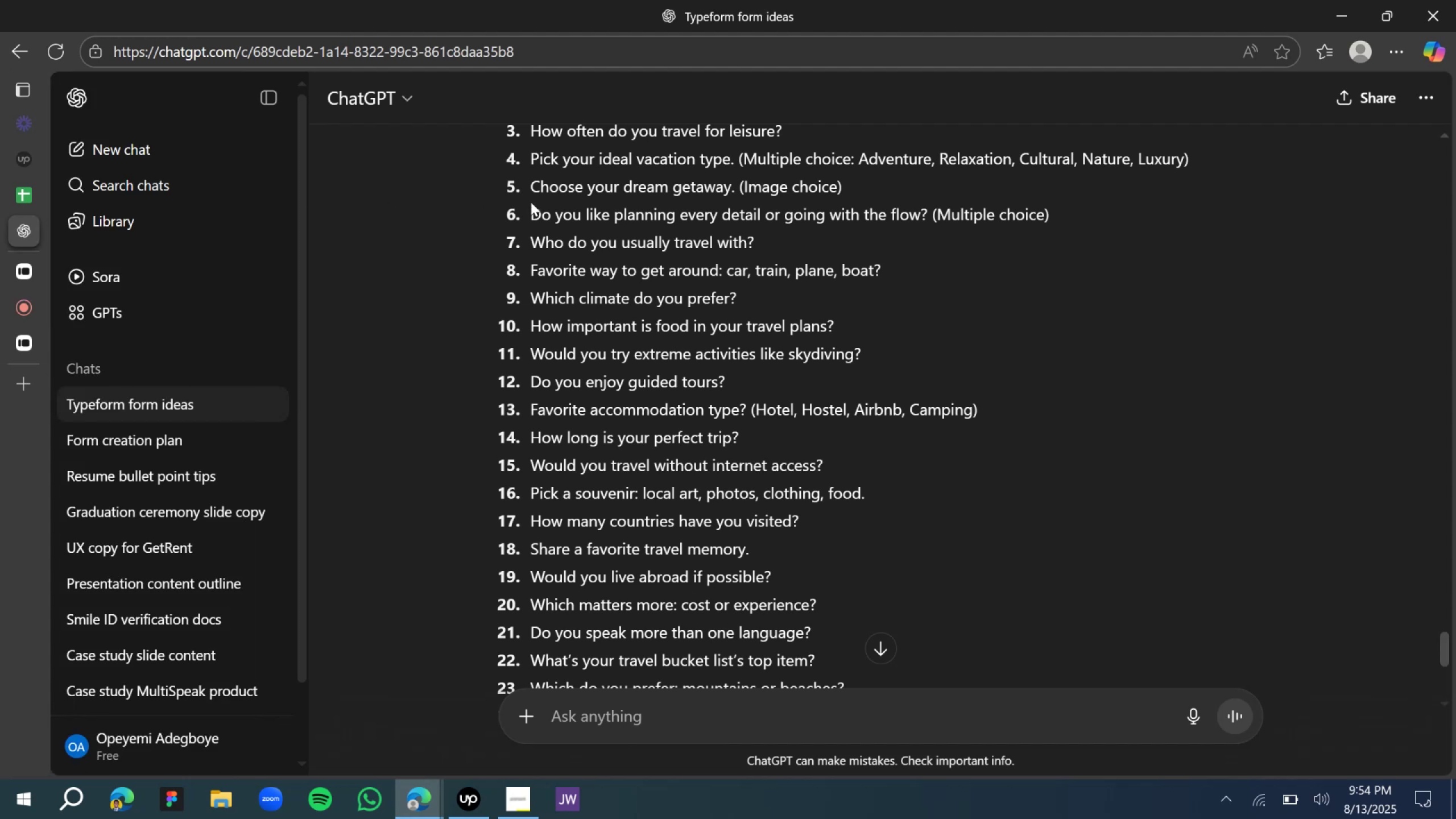 
wait(18.16)
 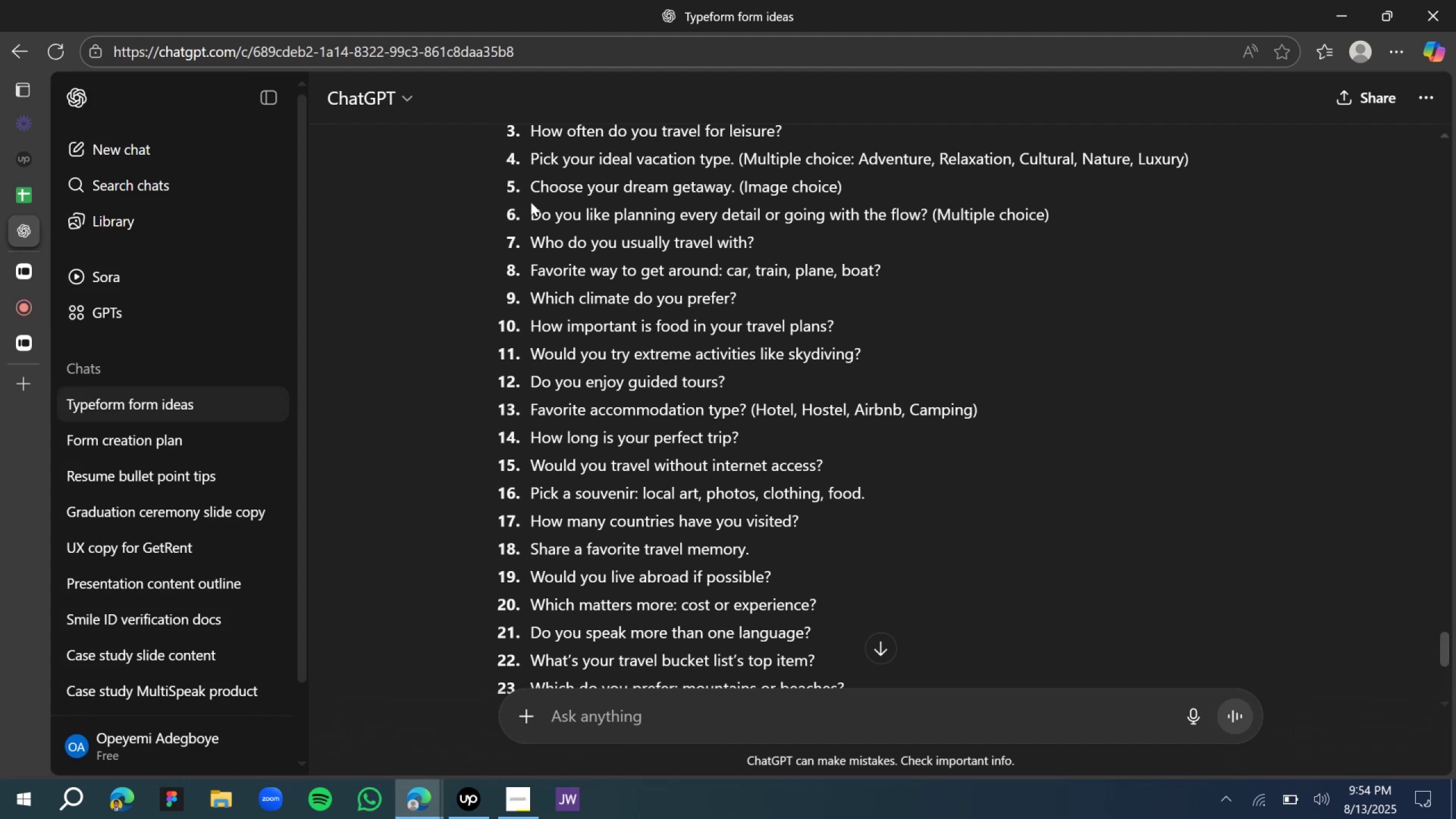 
left_click([28, 272])
 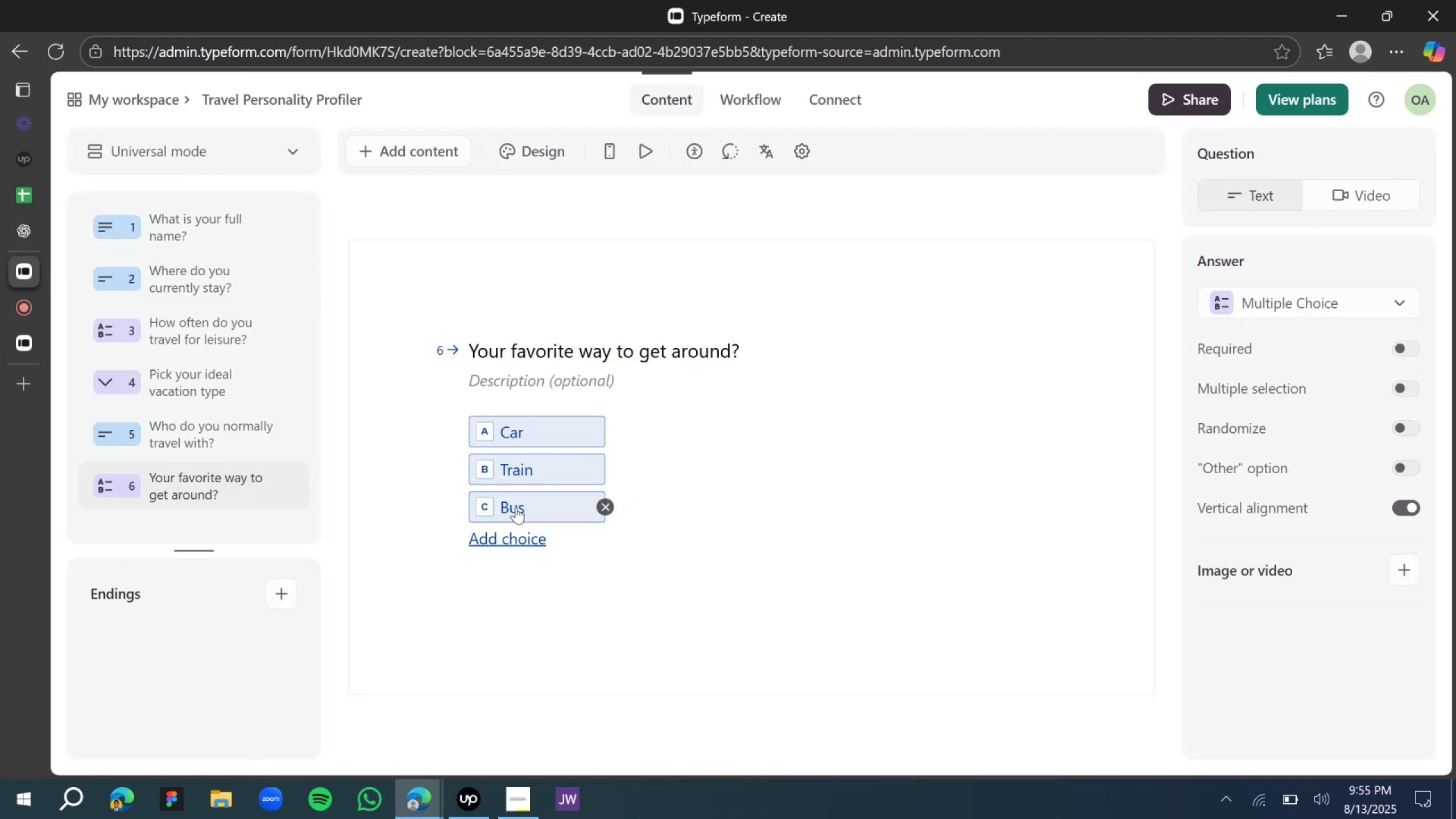 
left_click([519, 545])
 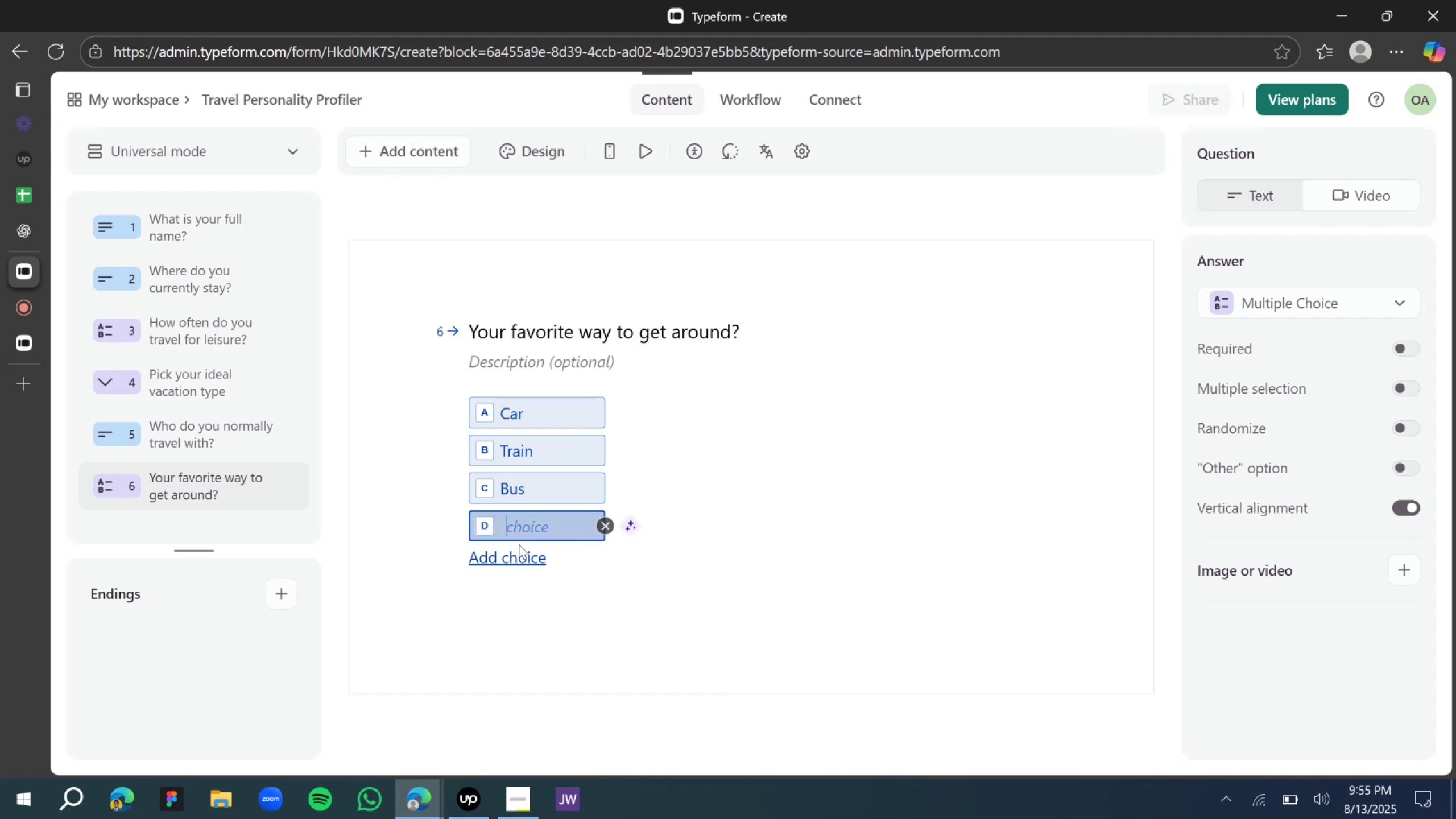 
type(Boat)
 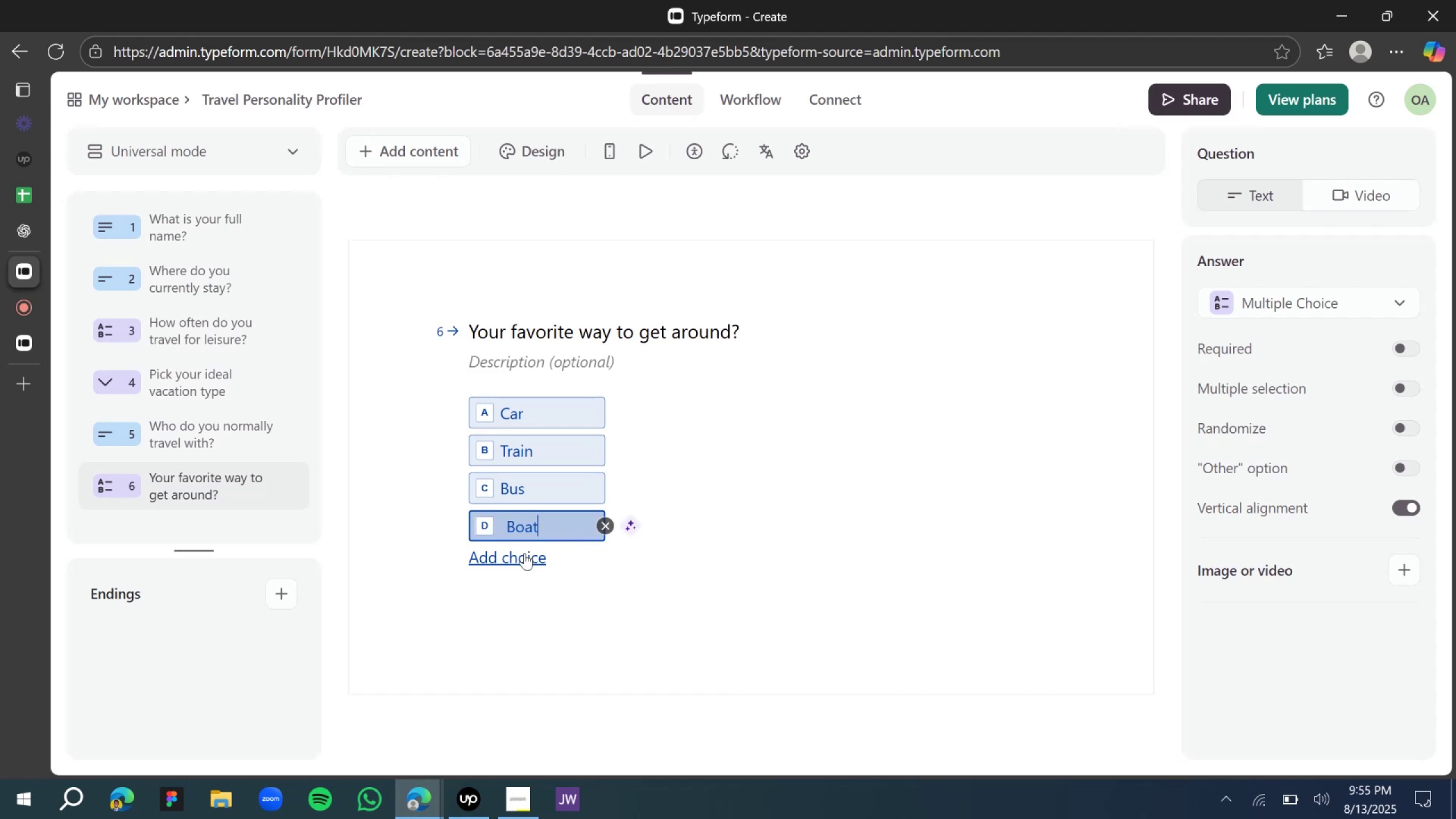 
wait(5.29)
 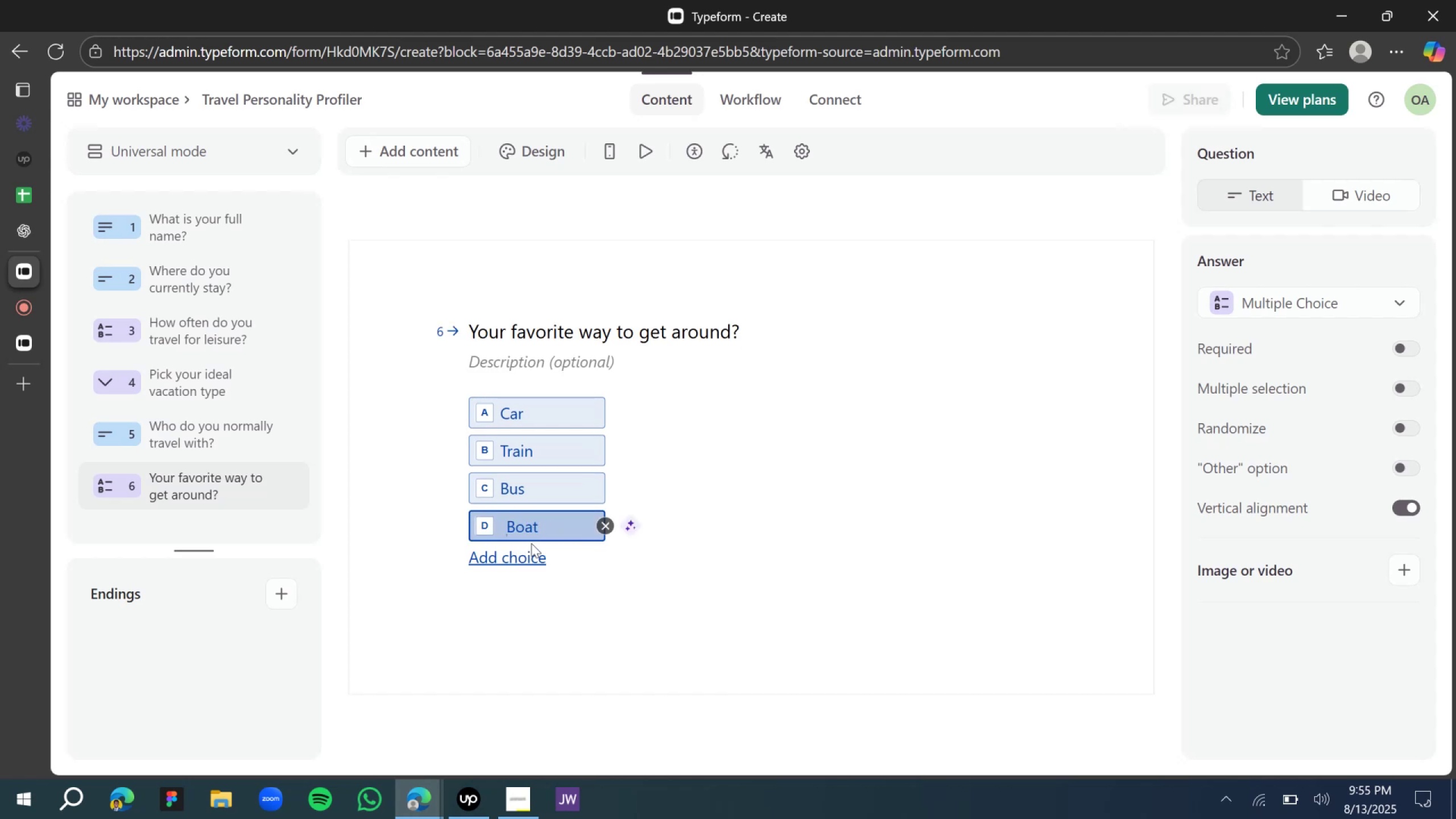 
left_click([514, 559])
 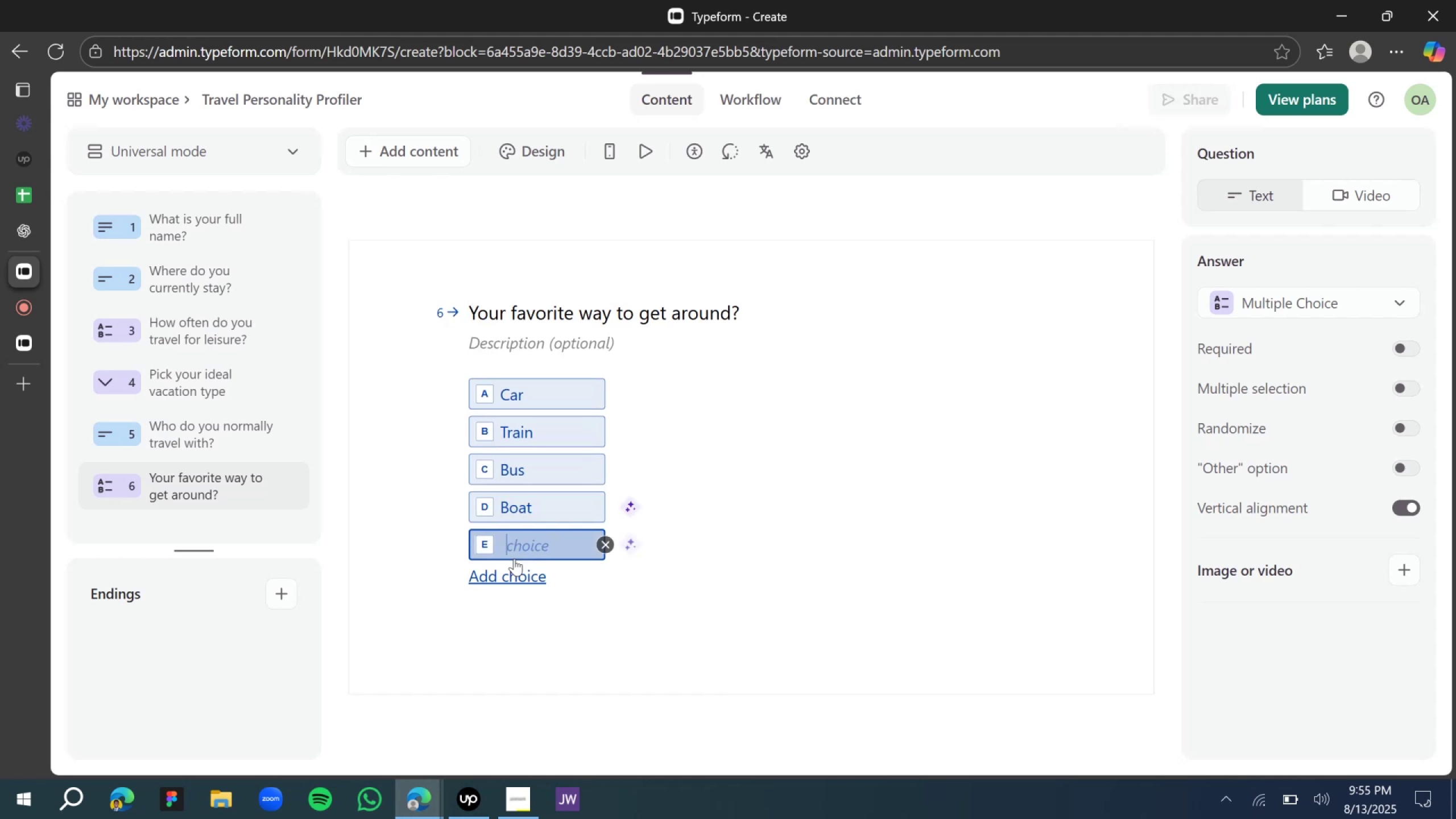 
type(Train)
 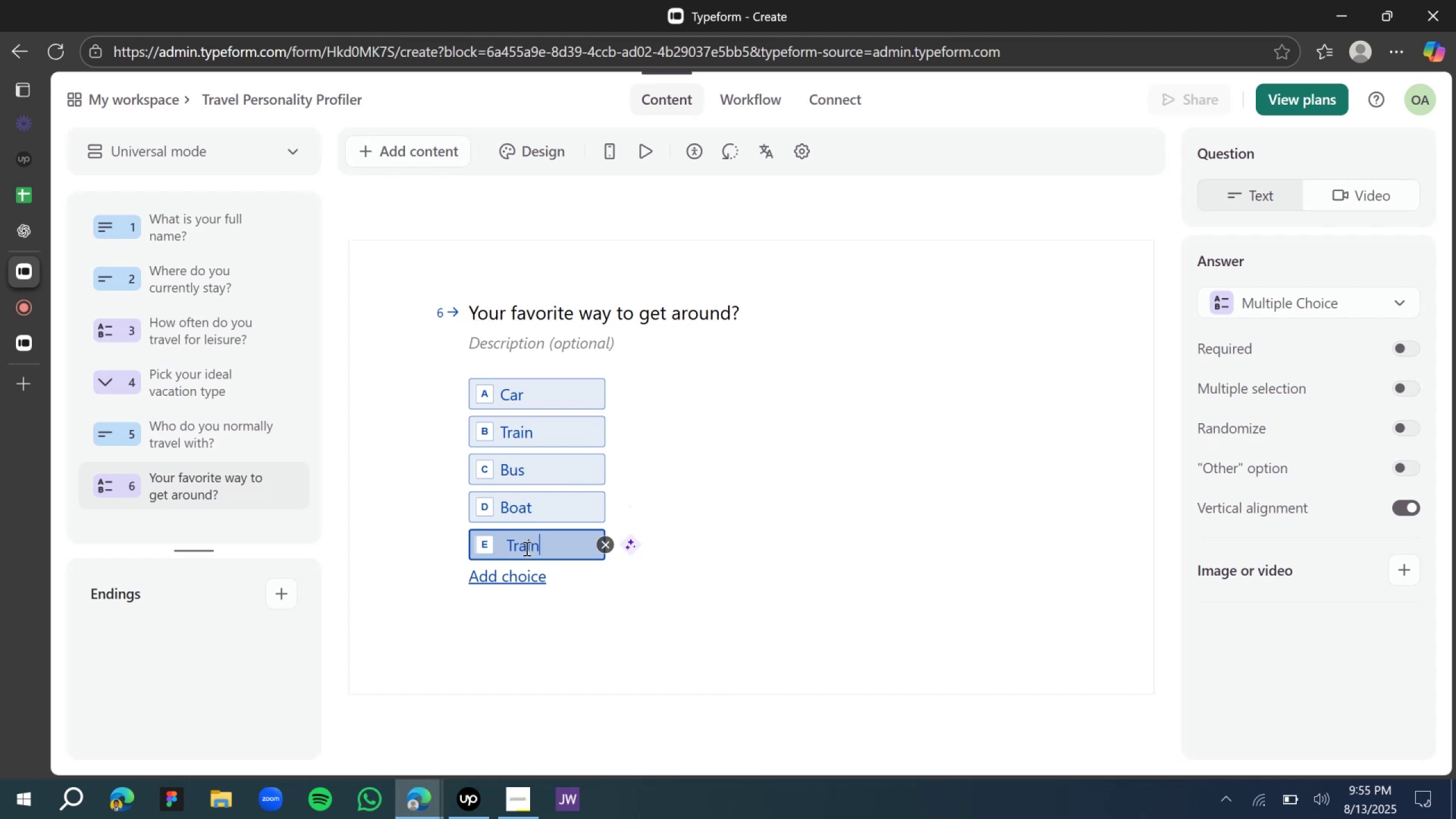 
left_click([529, 636])
 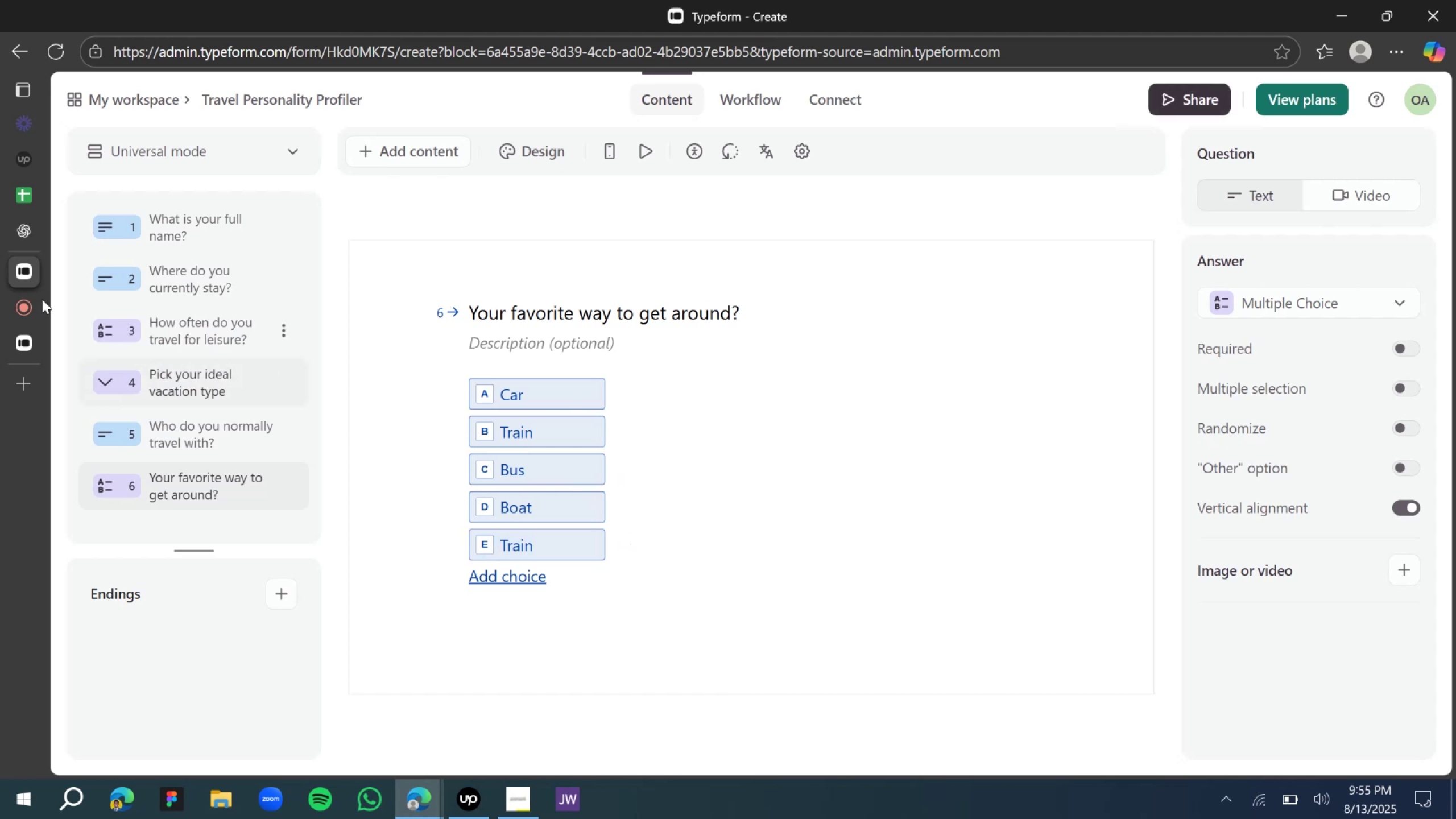 
left_click([18, 233])
 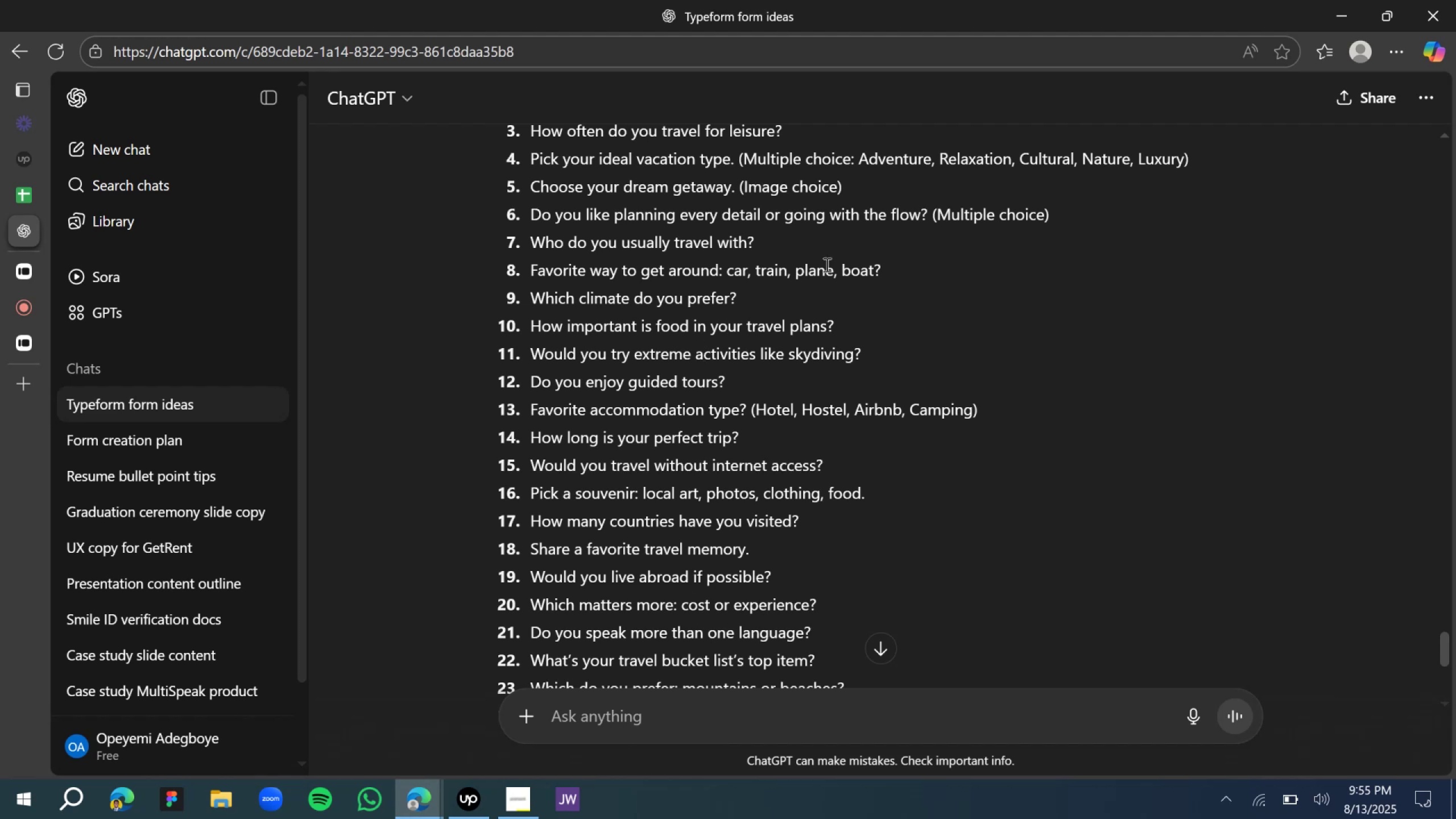 
wait(6.95)
 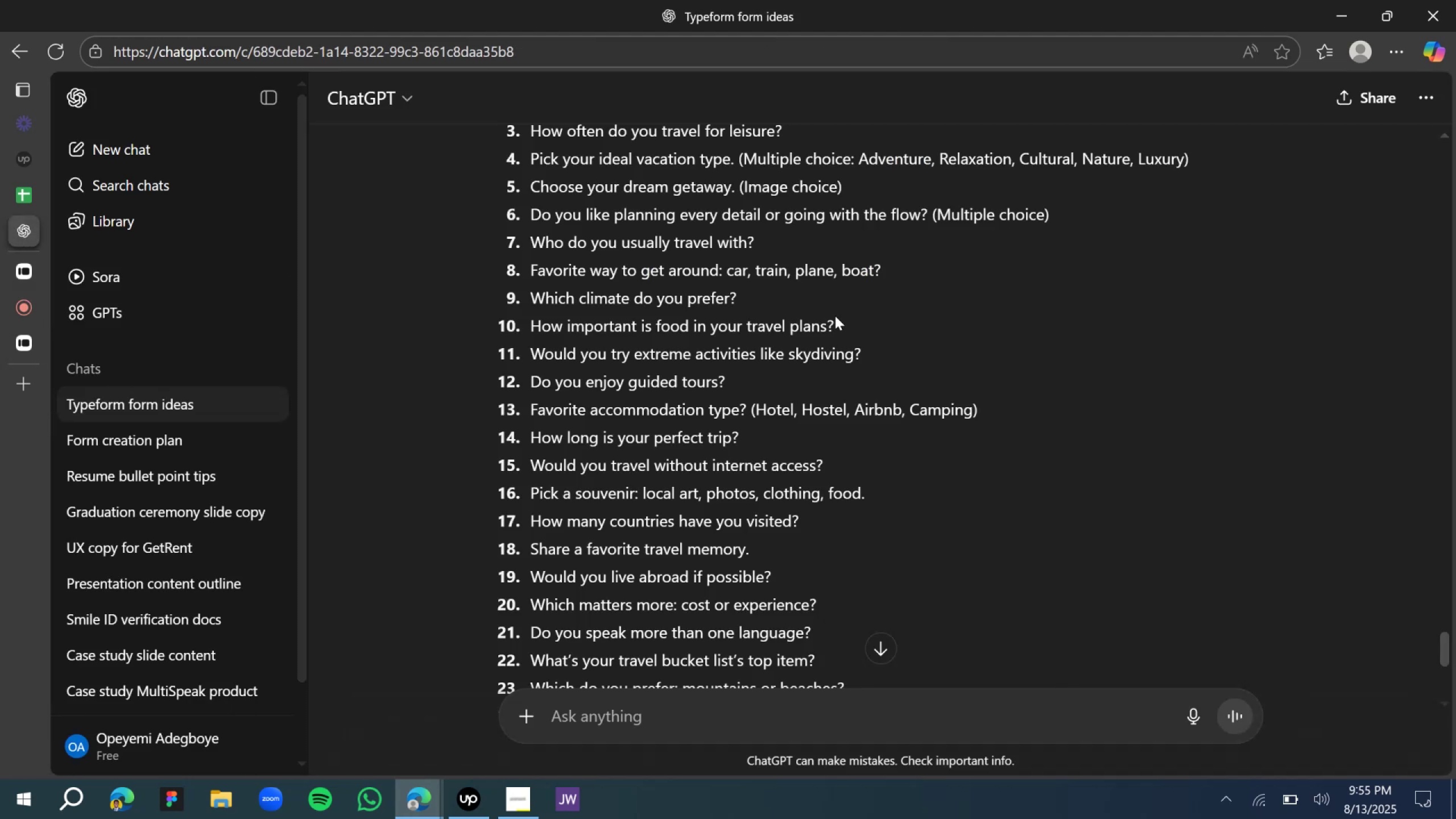 
left_click([673, 300])
 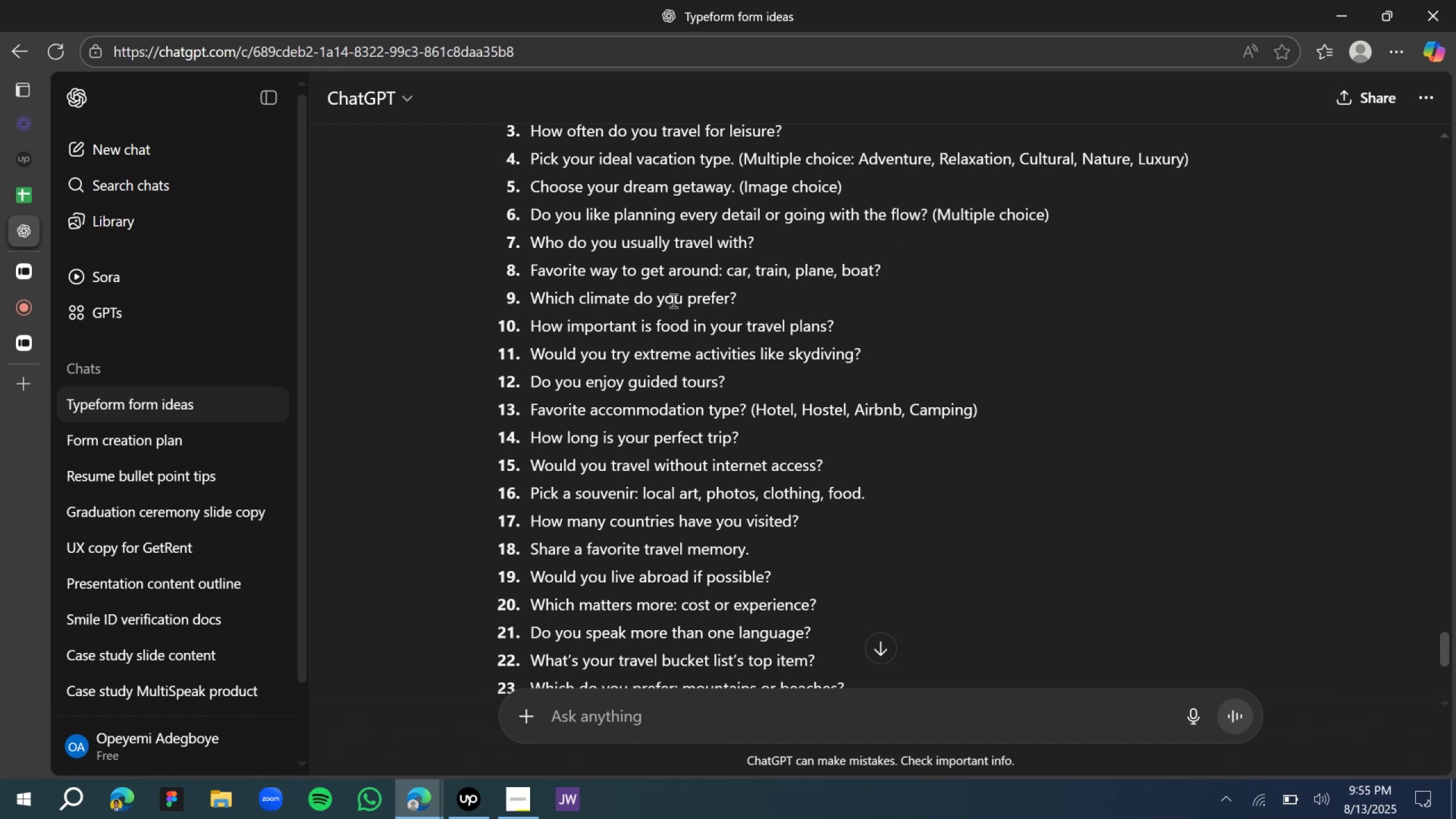 
scroll: coordinate [672, 300], scroll_direction: down, amount: 1.0
 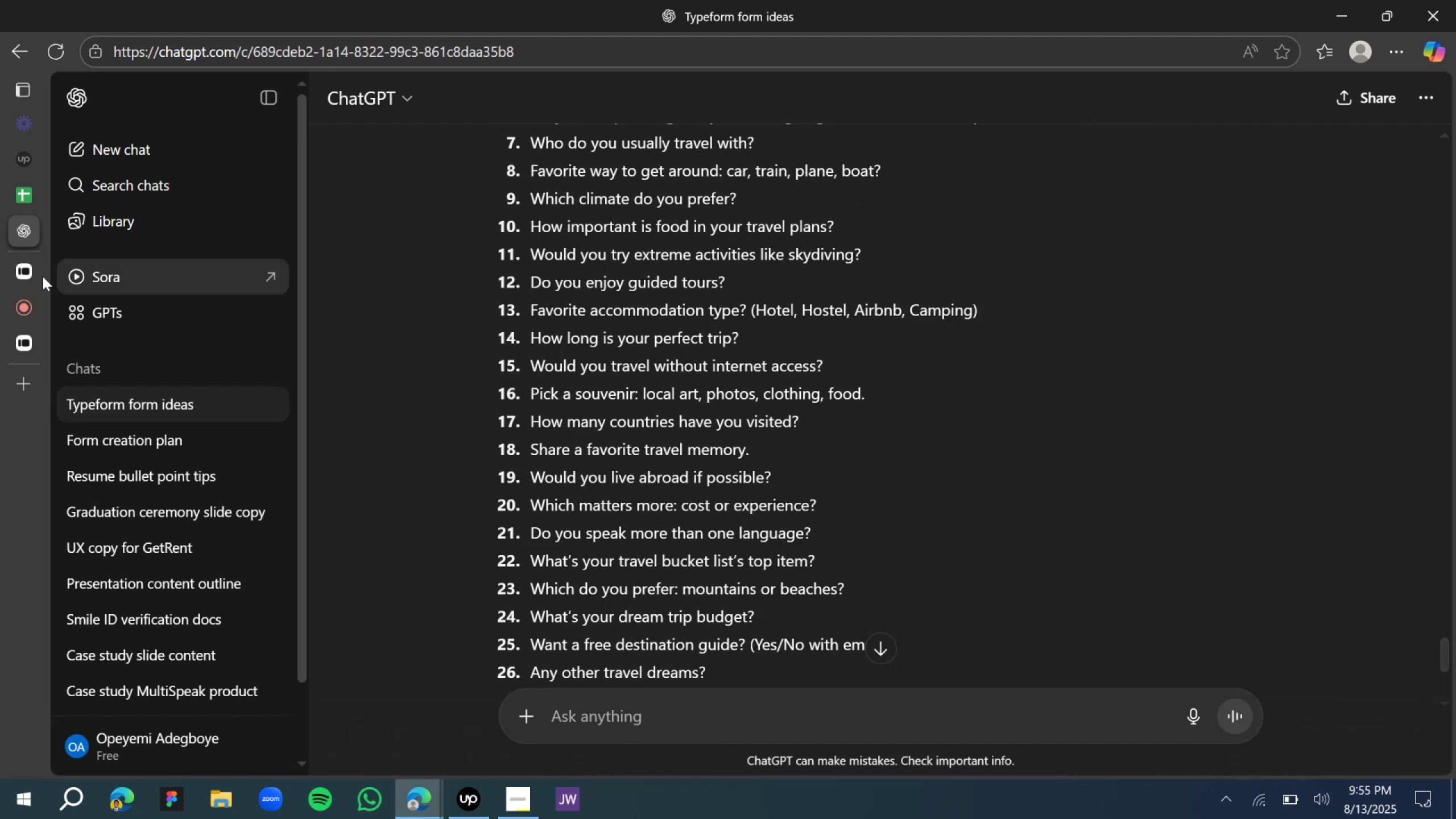 
left_click([26, 267])
 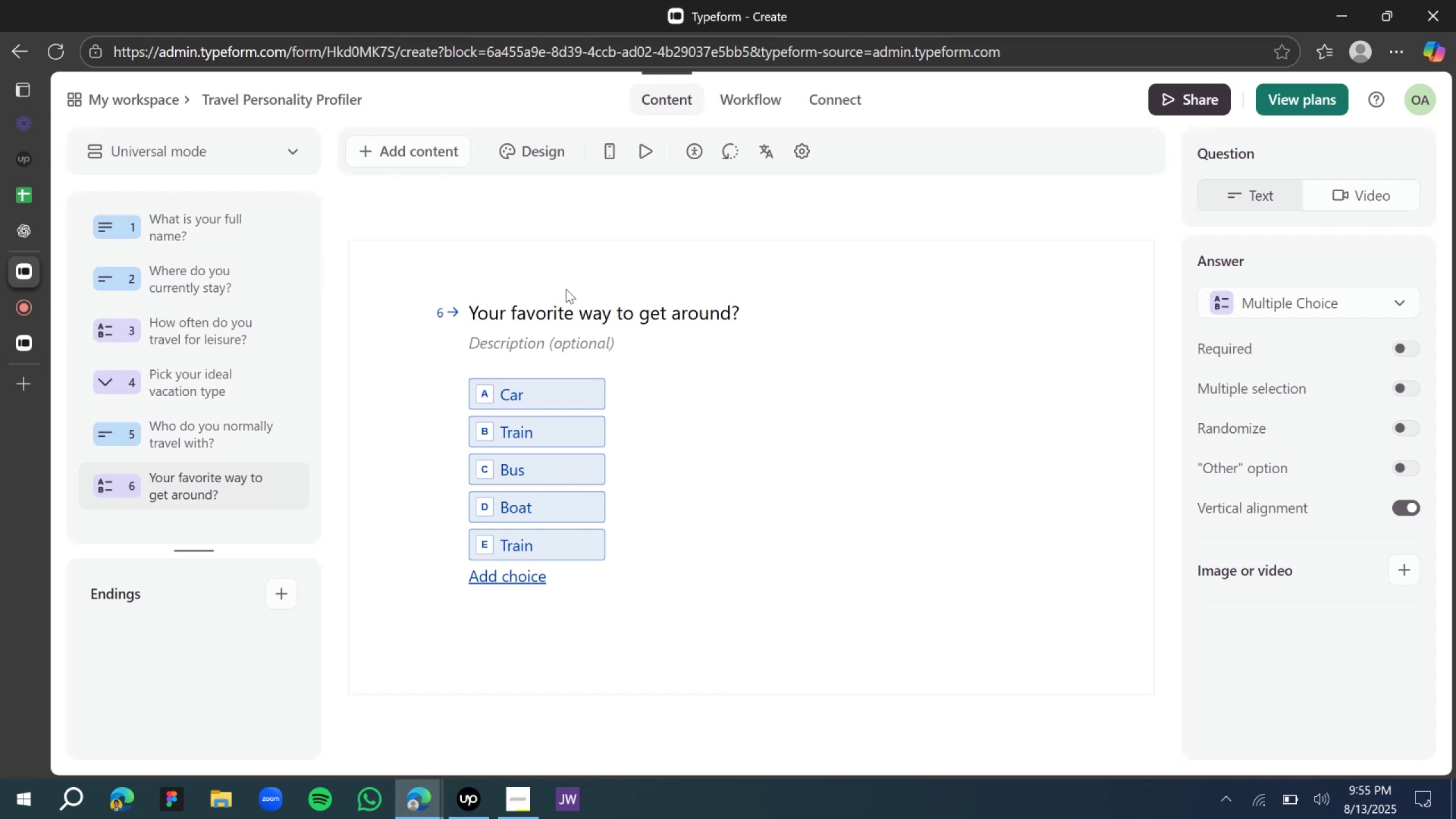 
wait(6.21)
 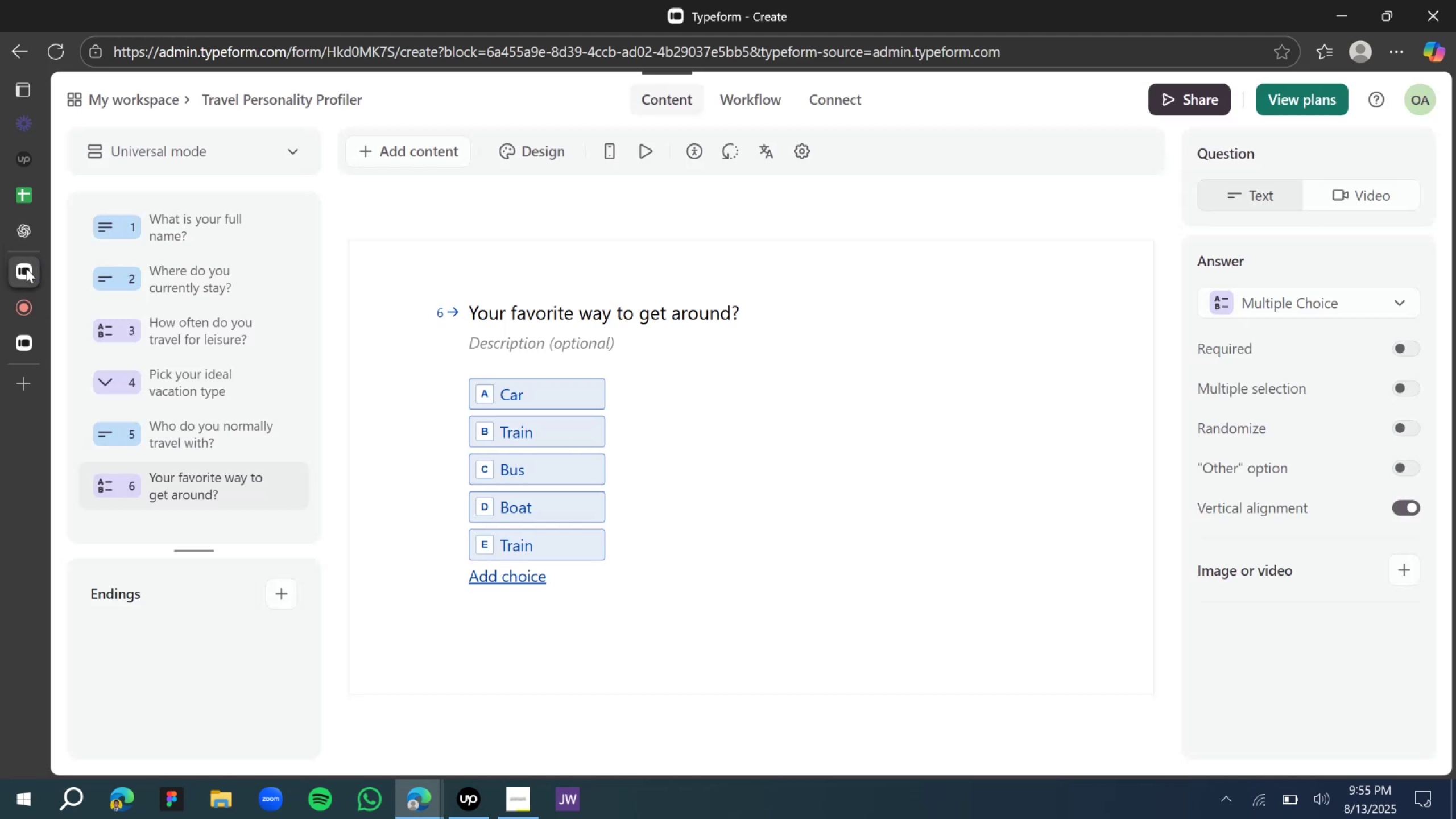 
scroll: coordinate [215, 421], scroll_direction: down, amount: 2.0
 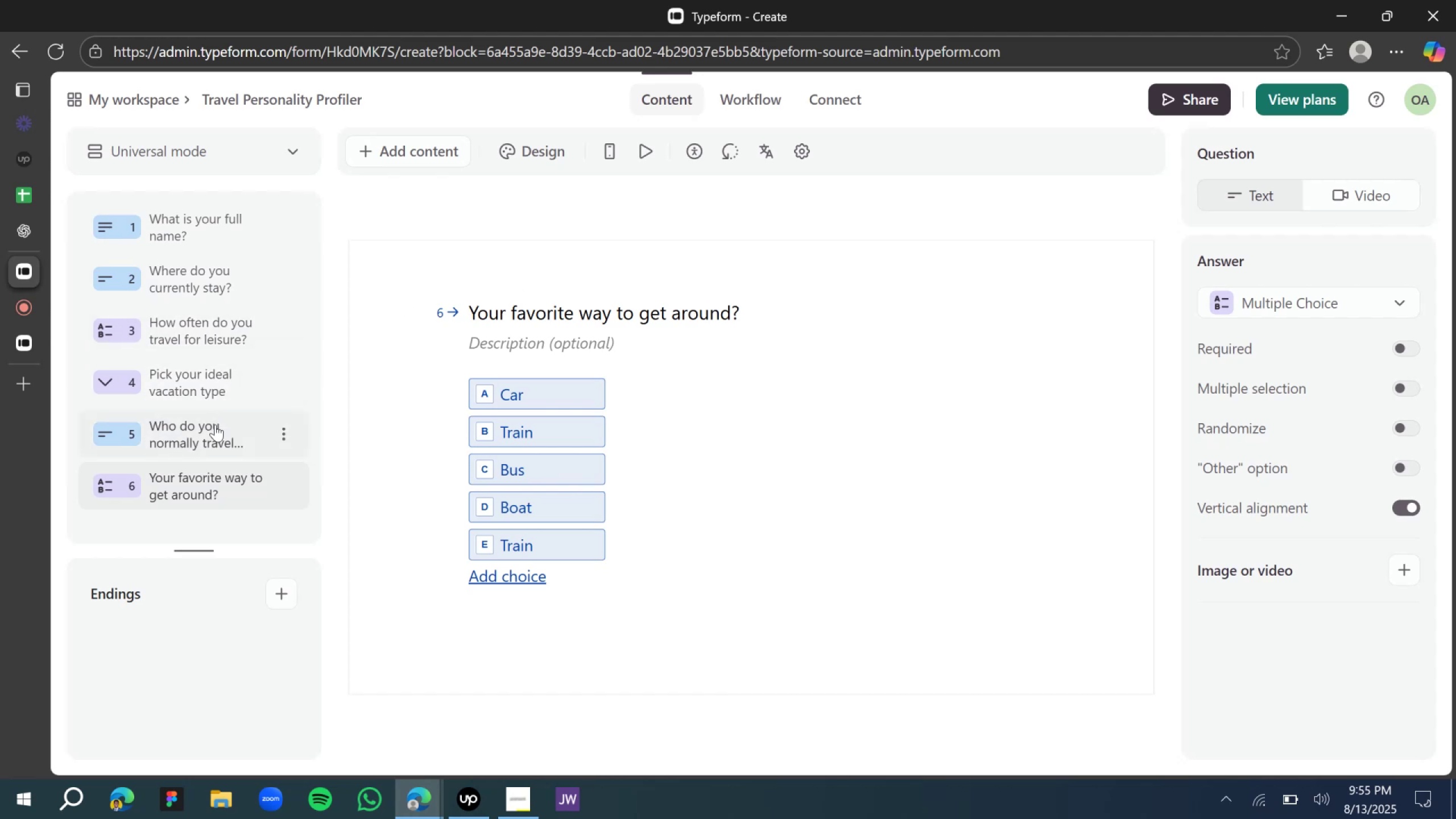 
wait(8.59)
 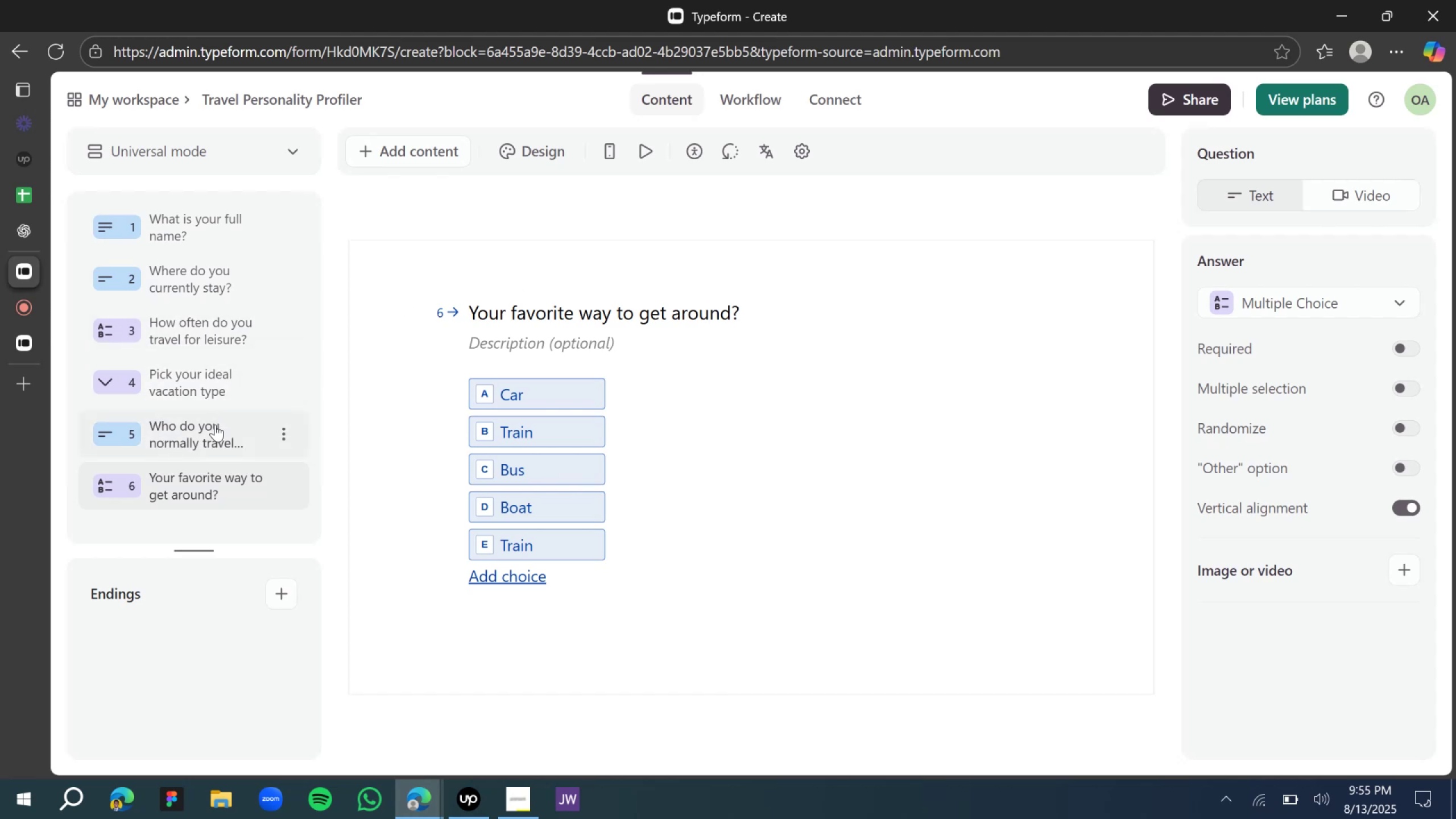 
left_click([385, 155])
 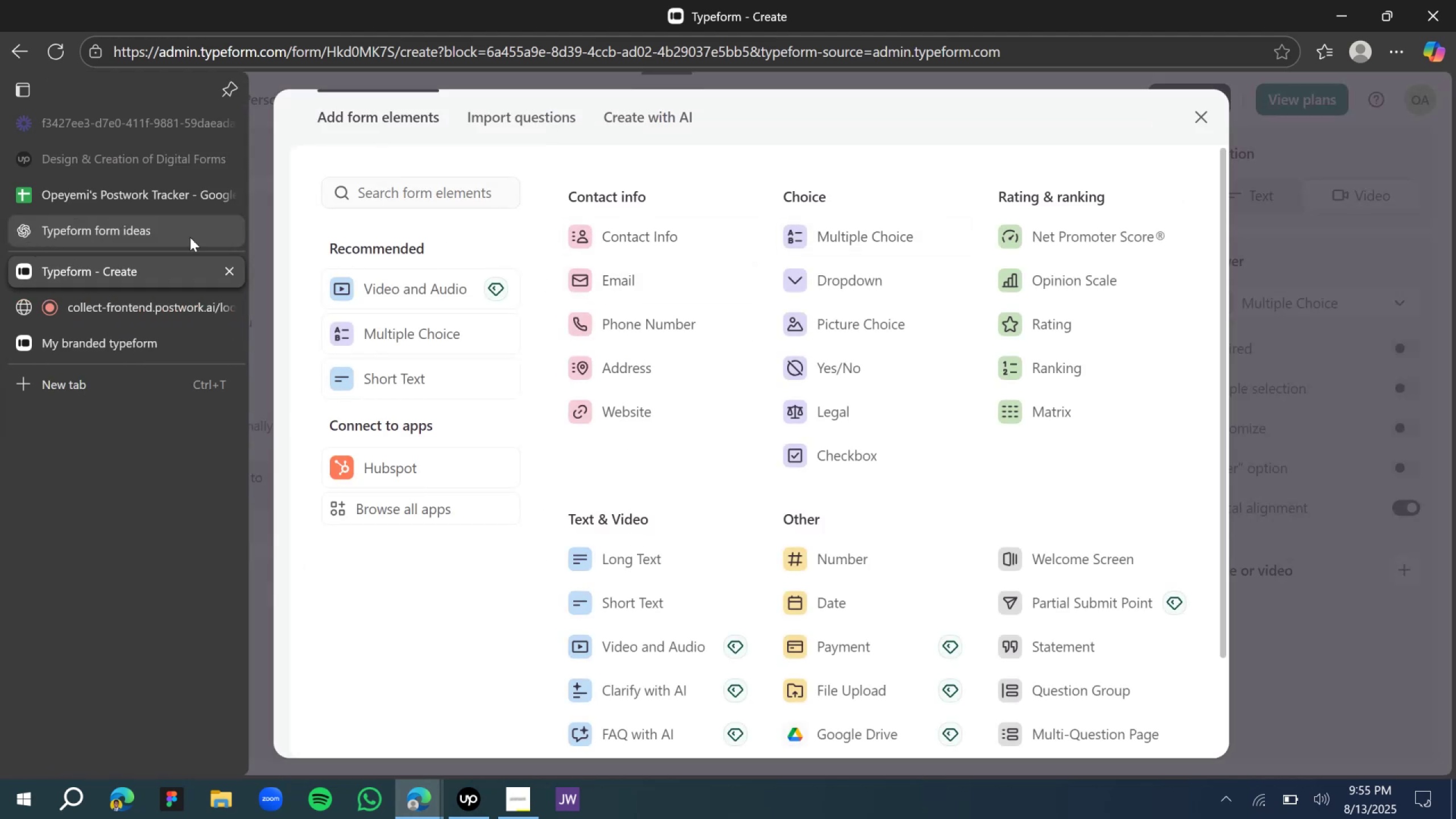 
wait(7.38)
 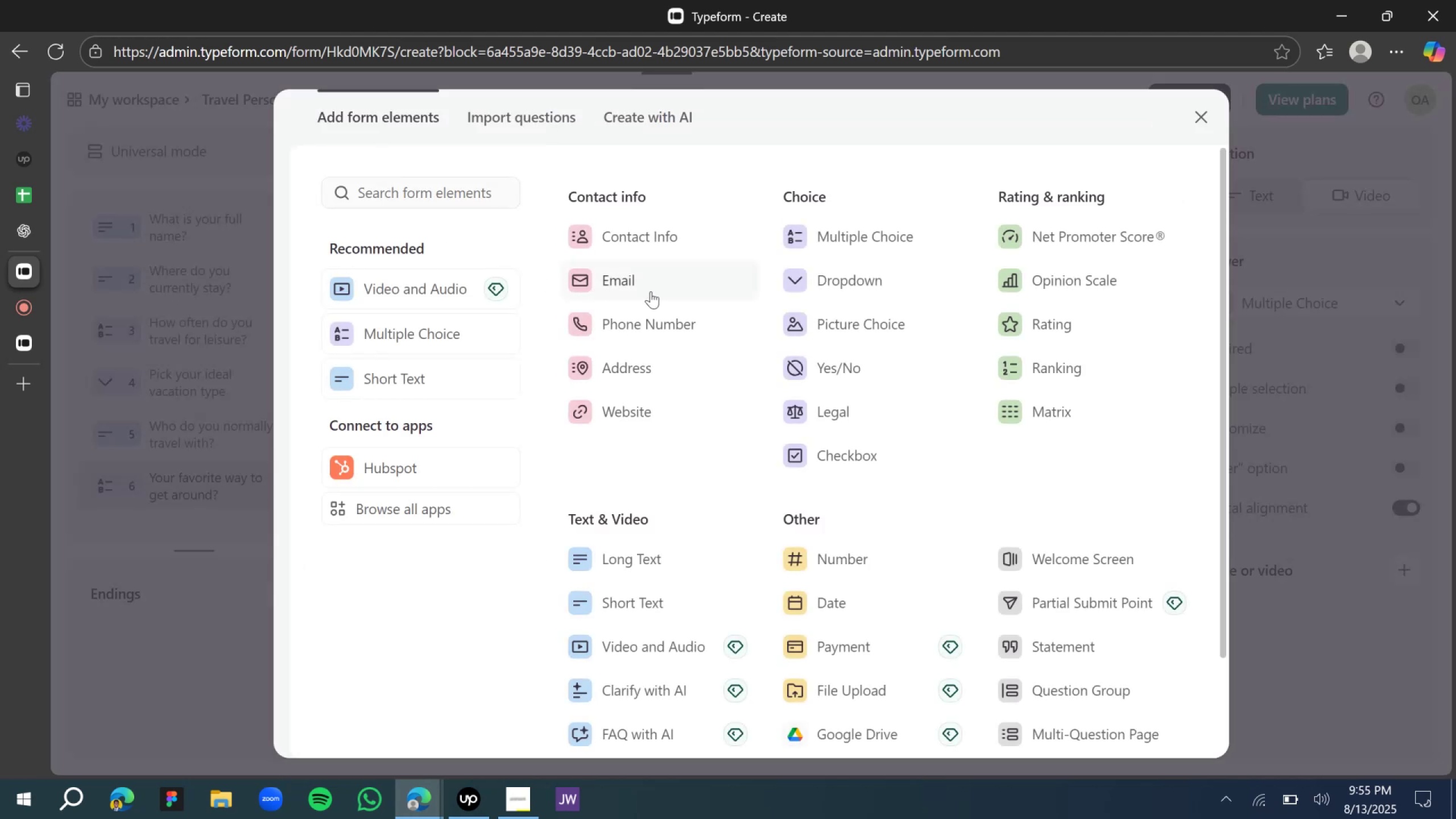 
double_click([857, 239])
 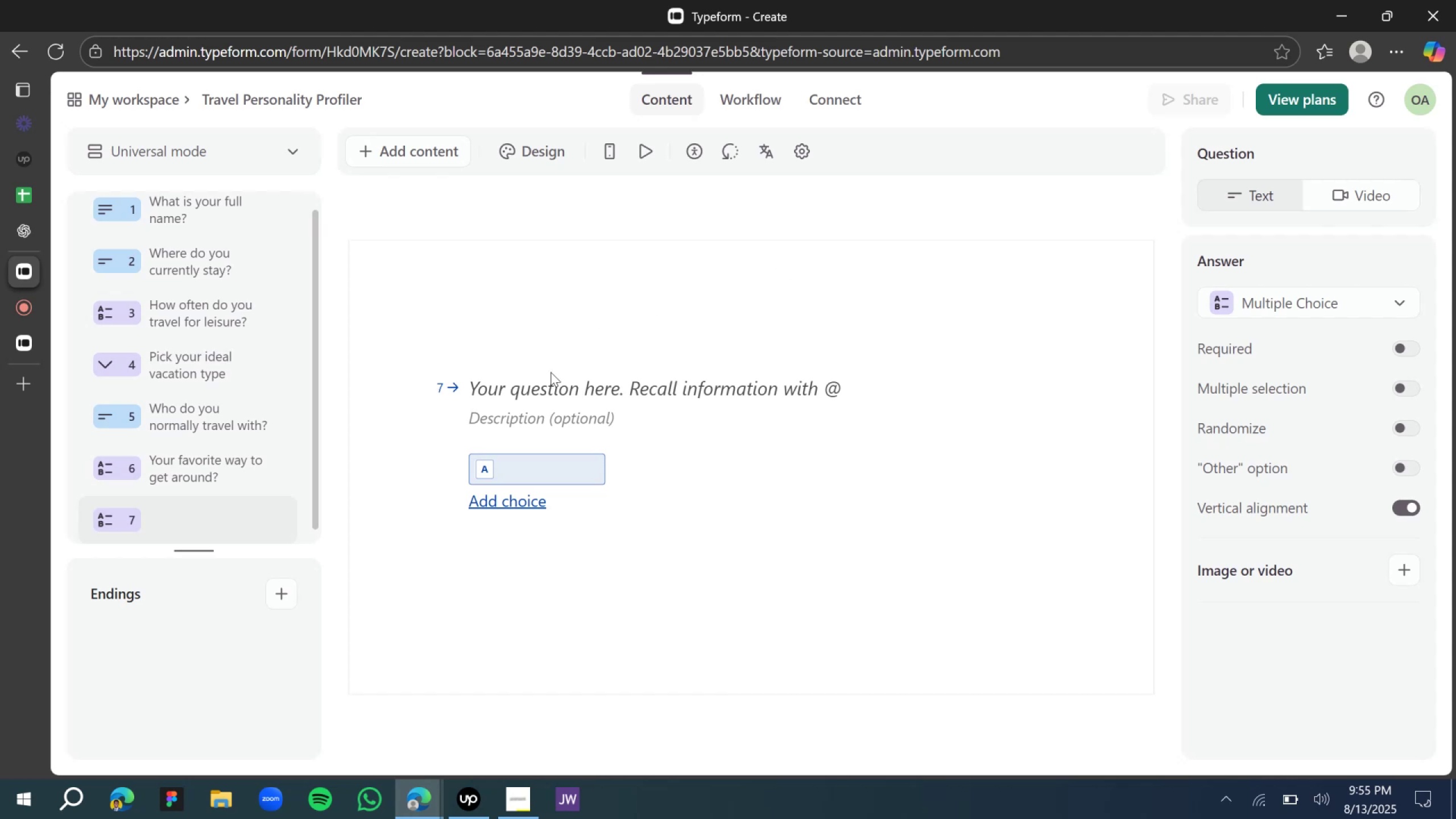 
left_click([542, 386])
 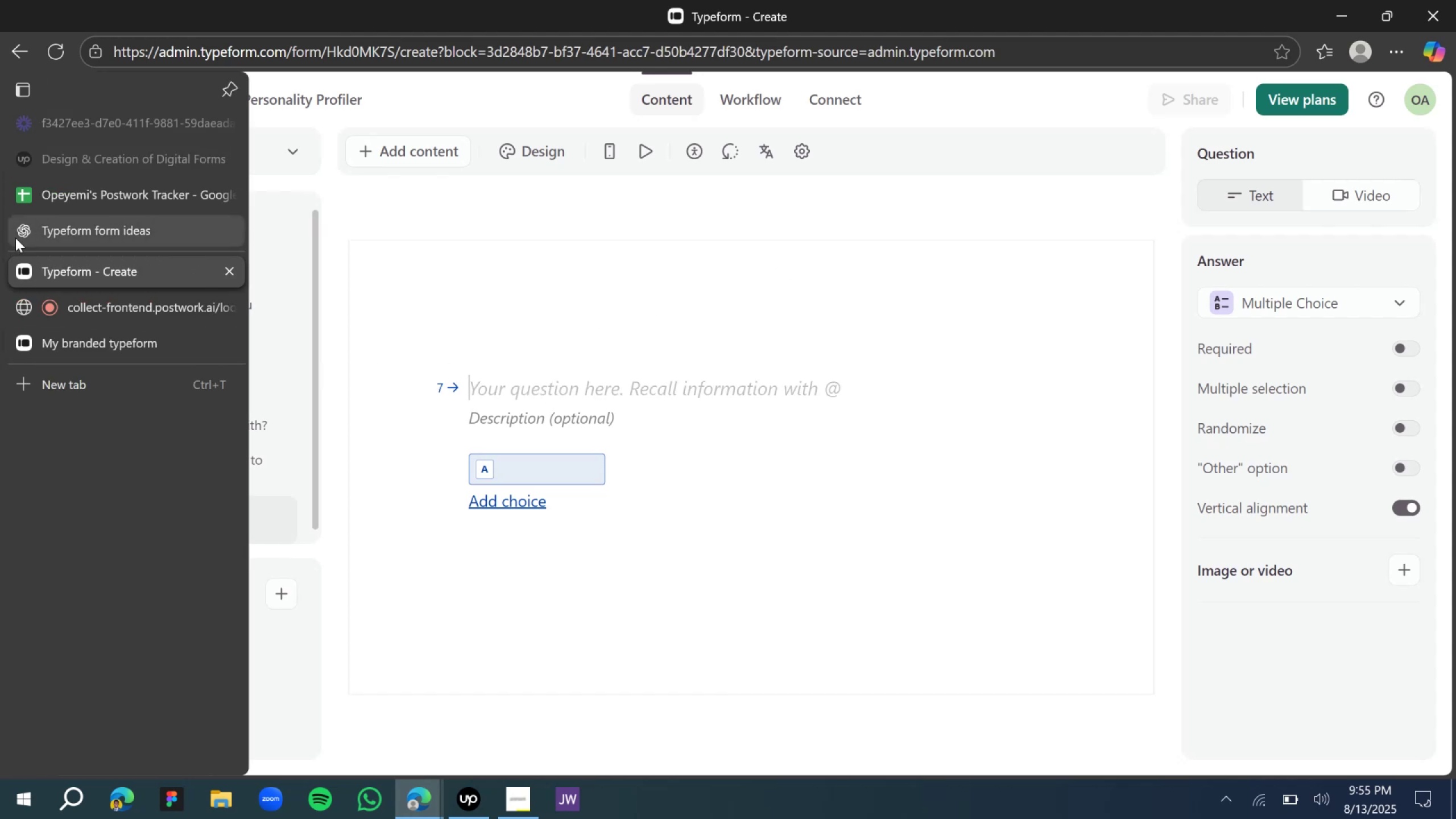 
left_click([41, 236])
 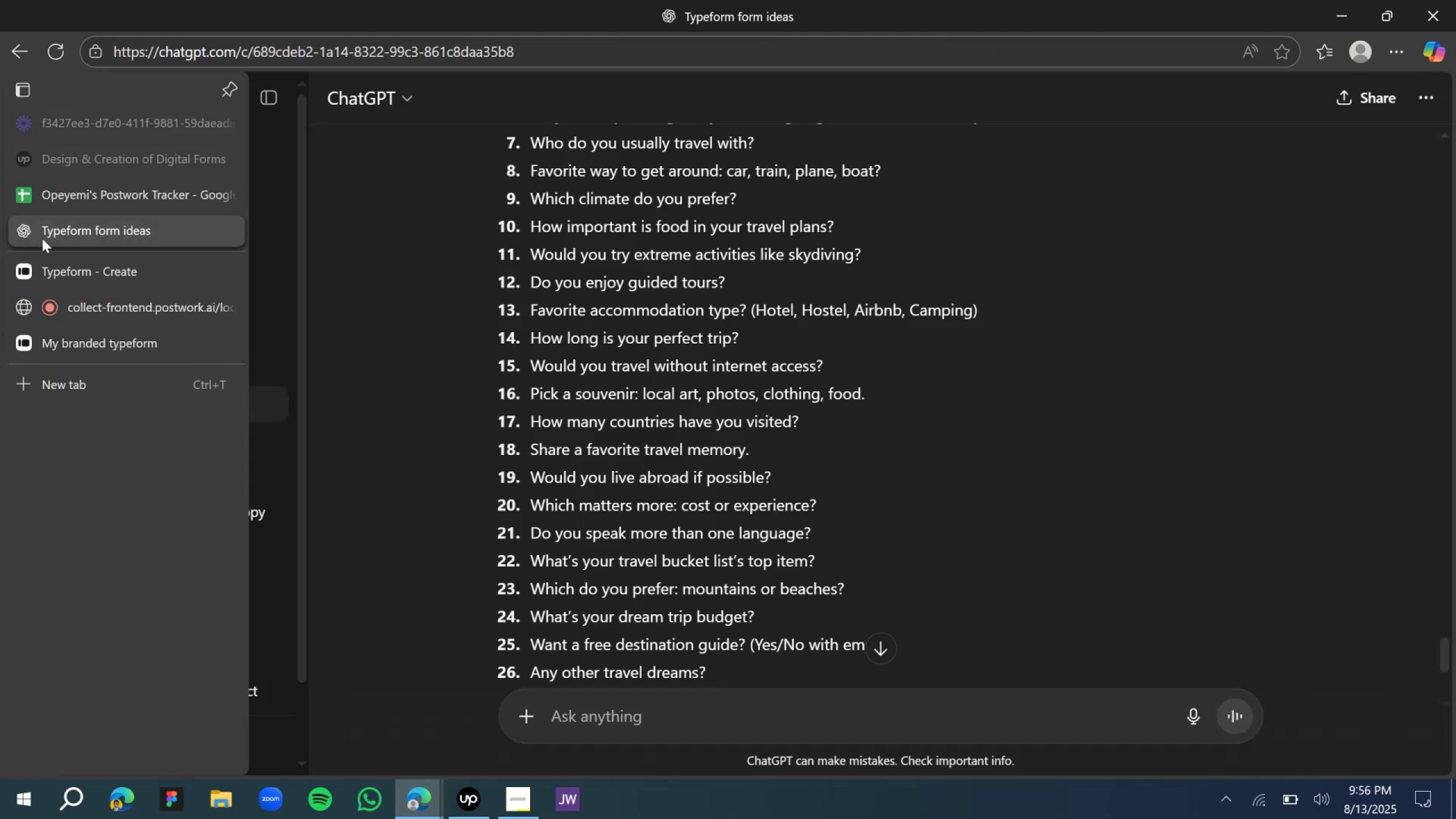 
left_click([57, 276])
 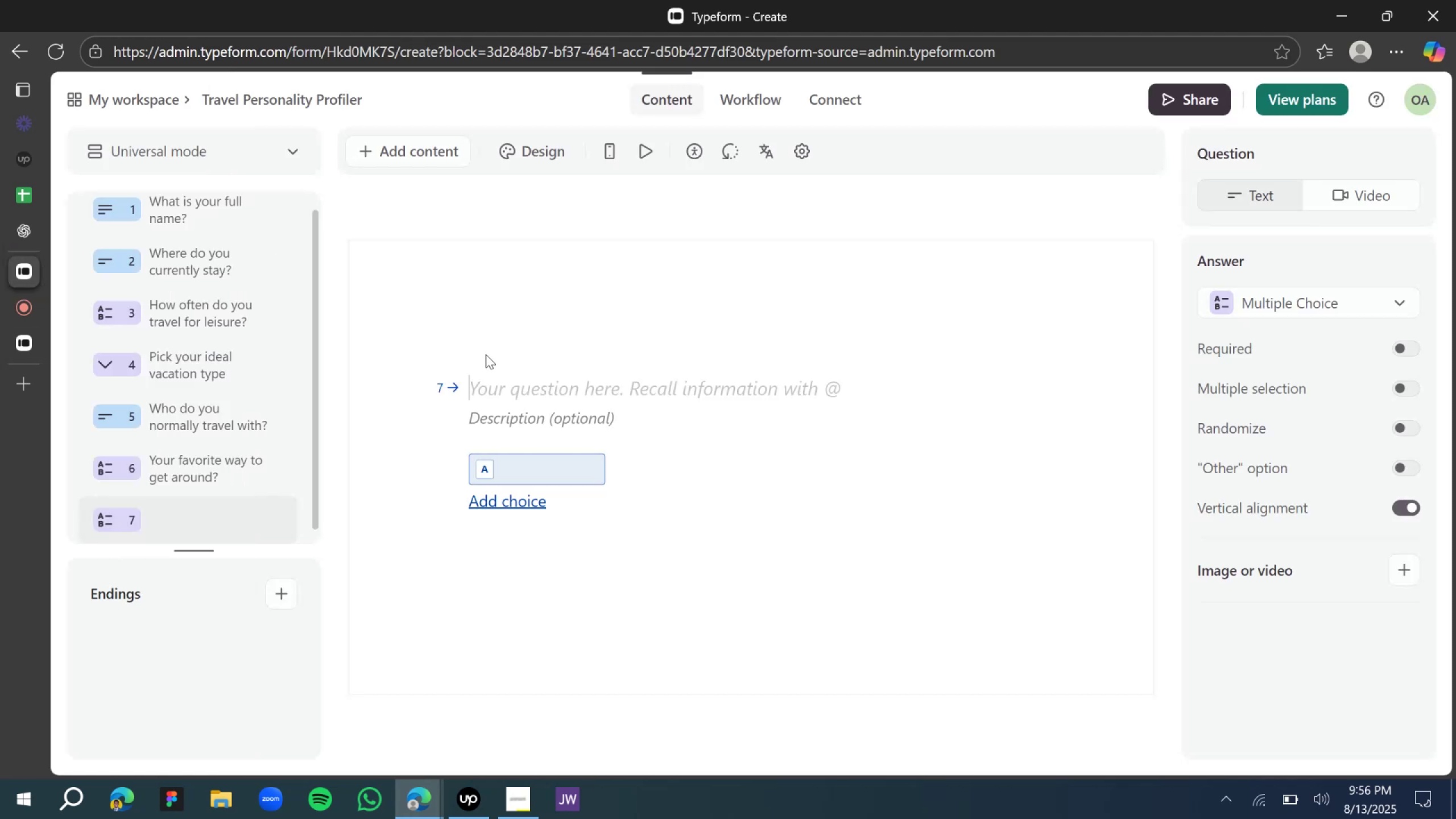 
type(Which climate do you prefer)
 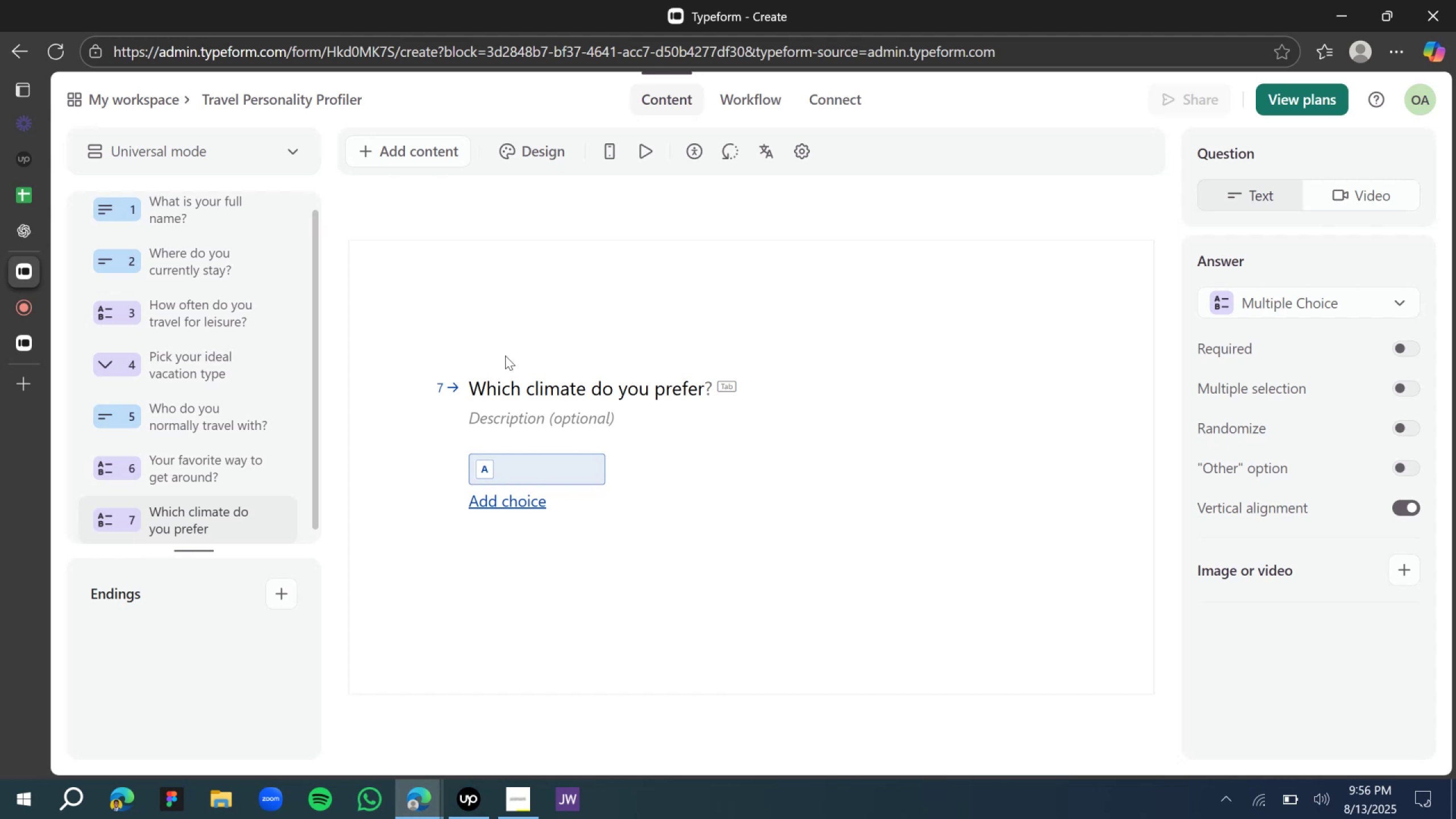 
key(Shift+Slash)
 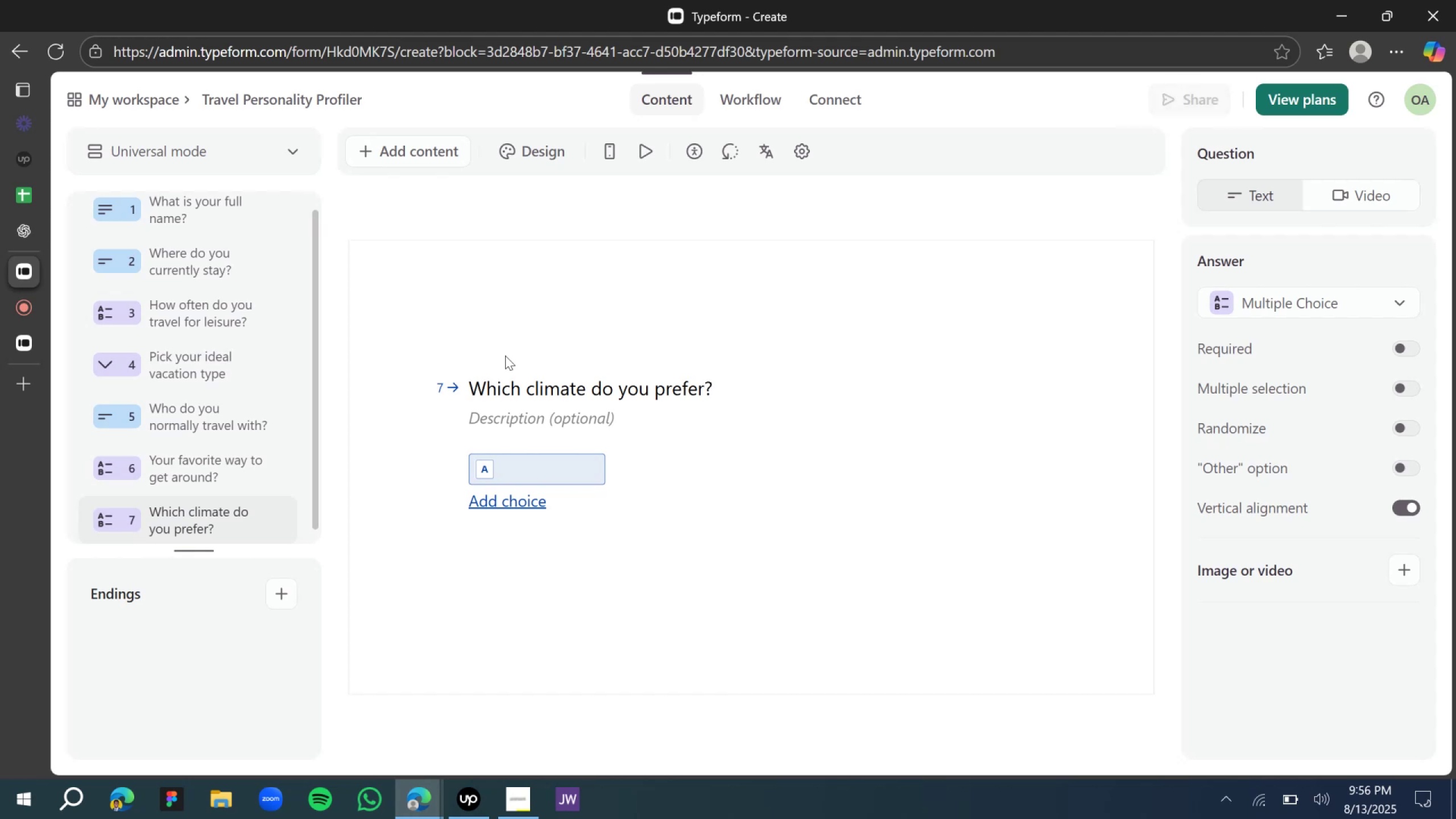 
left_click([512, 473])
 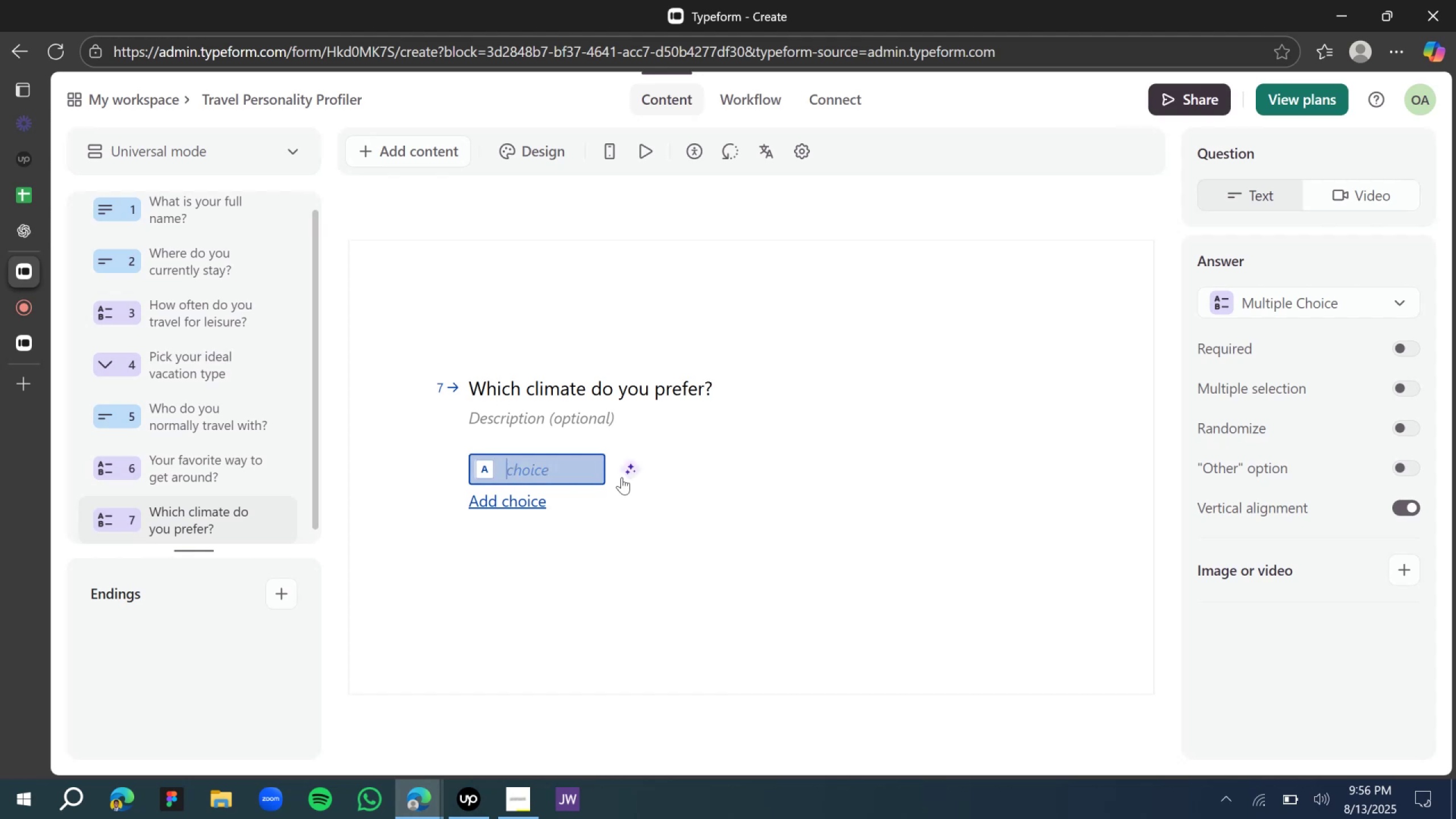 
left_click([630, 470])
 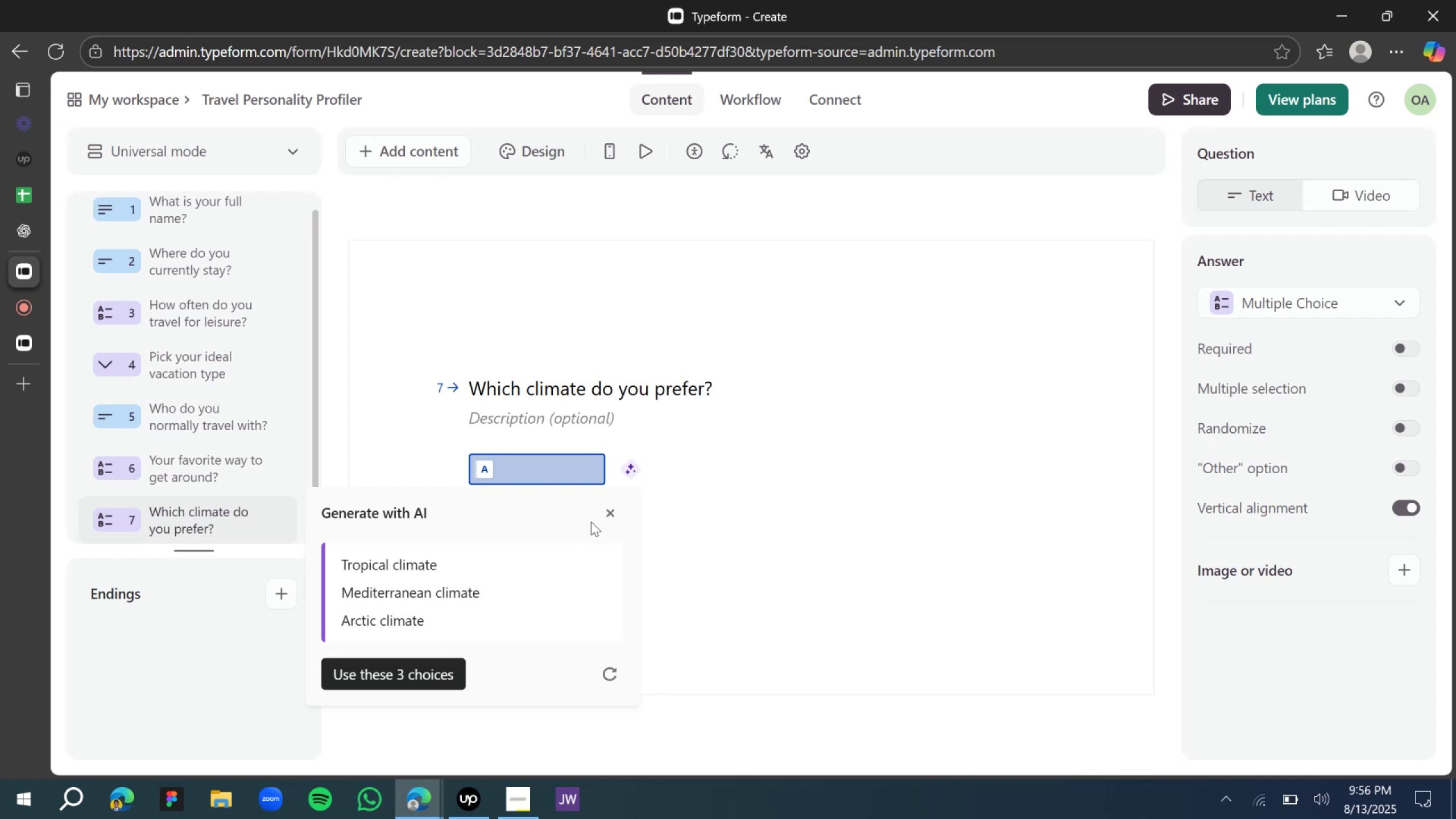 
left_click([430, 673])
 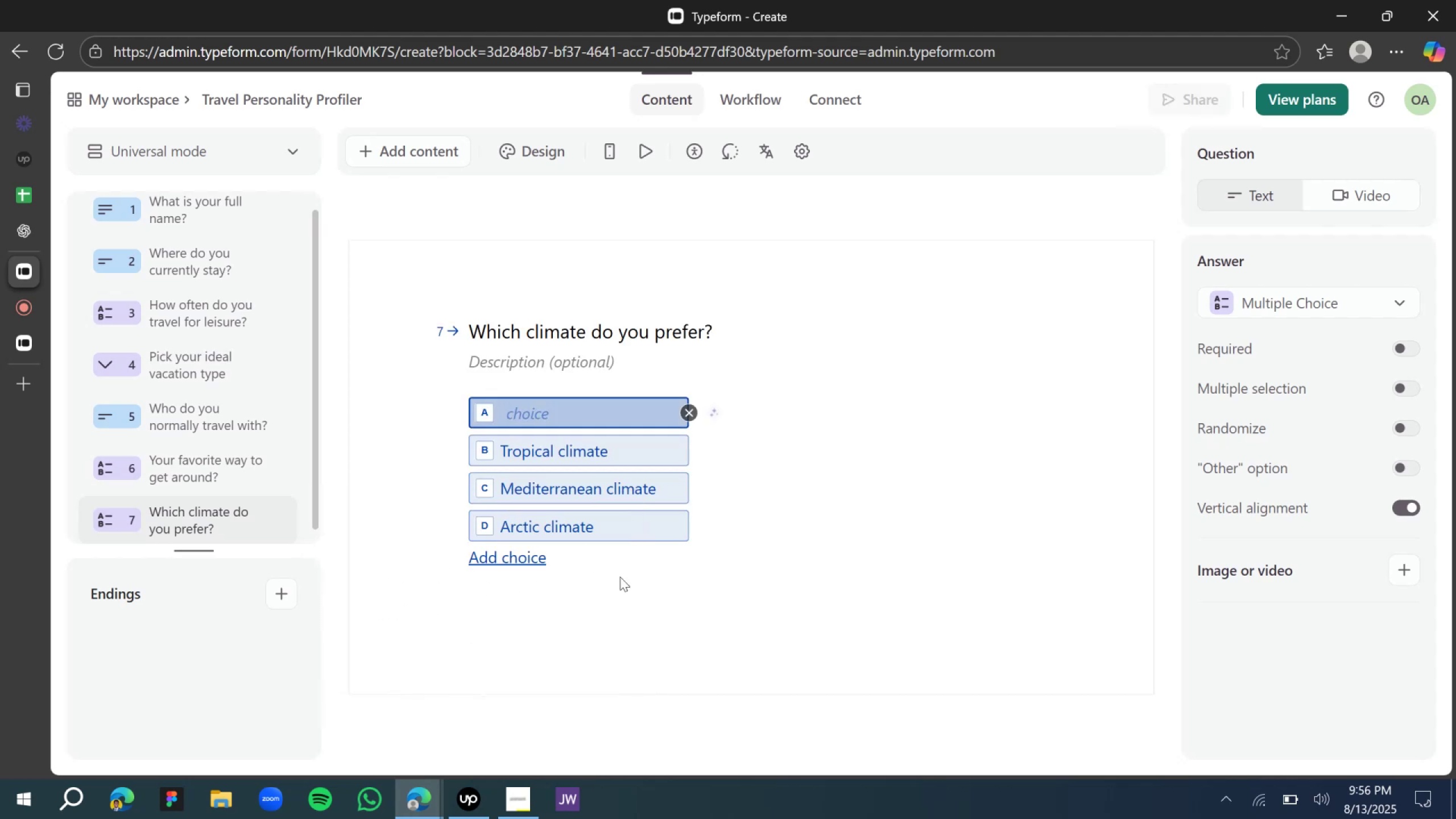 
left_click([701, 704])
 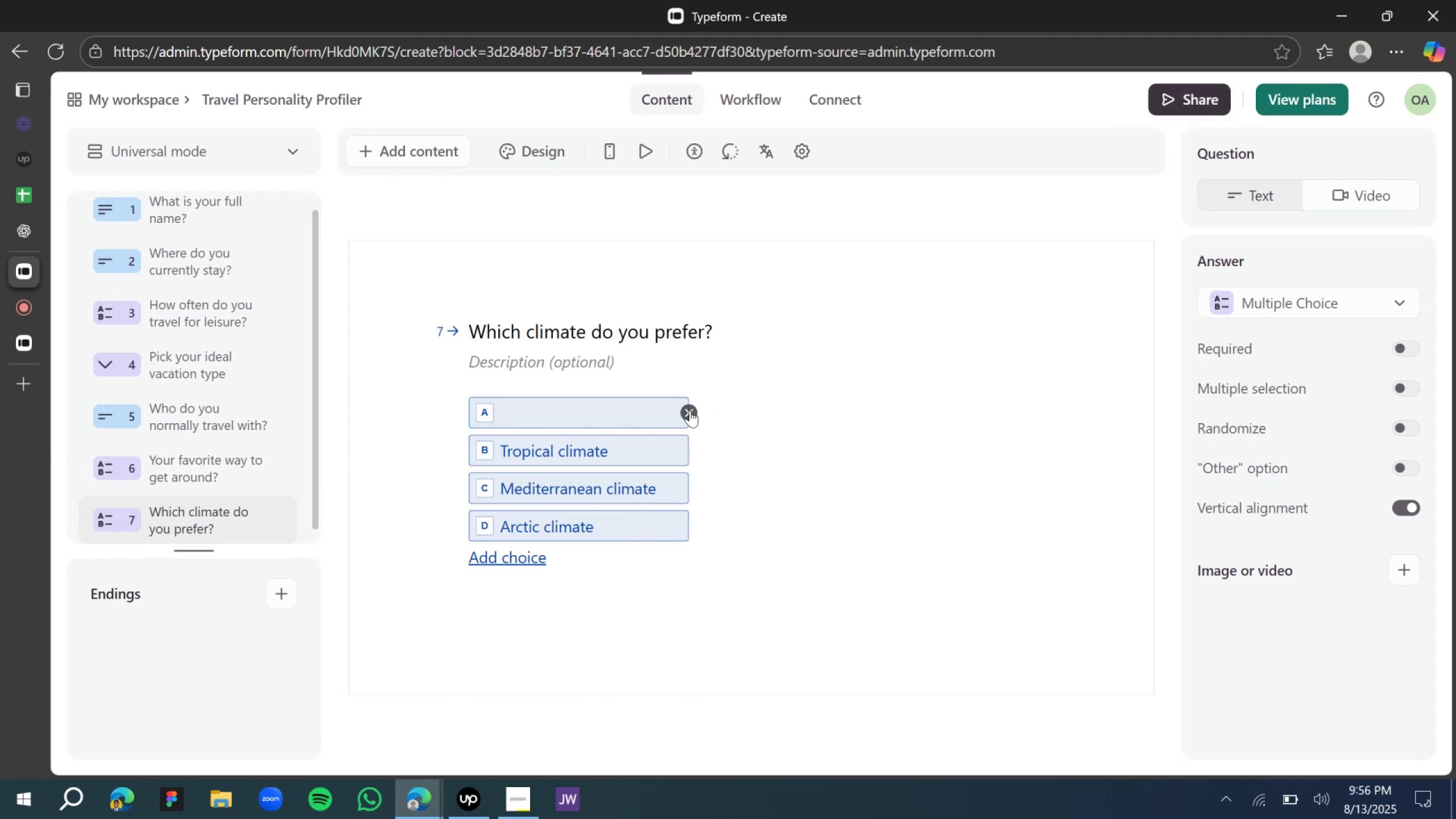 
wait(10.6)
 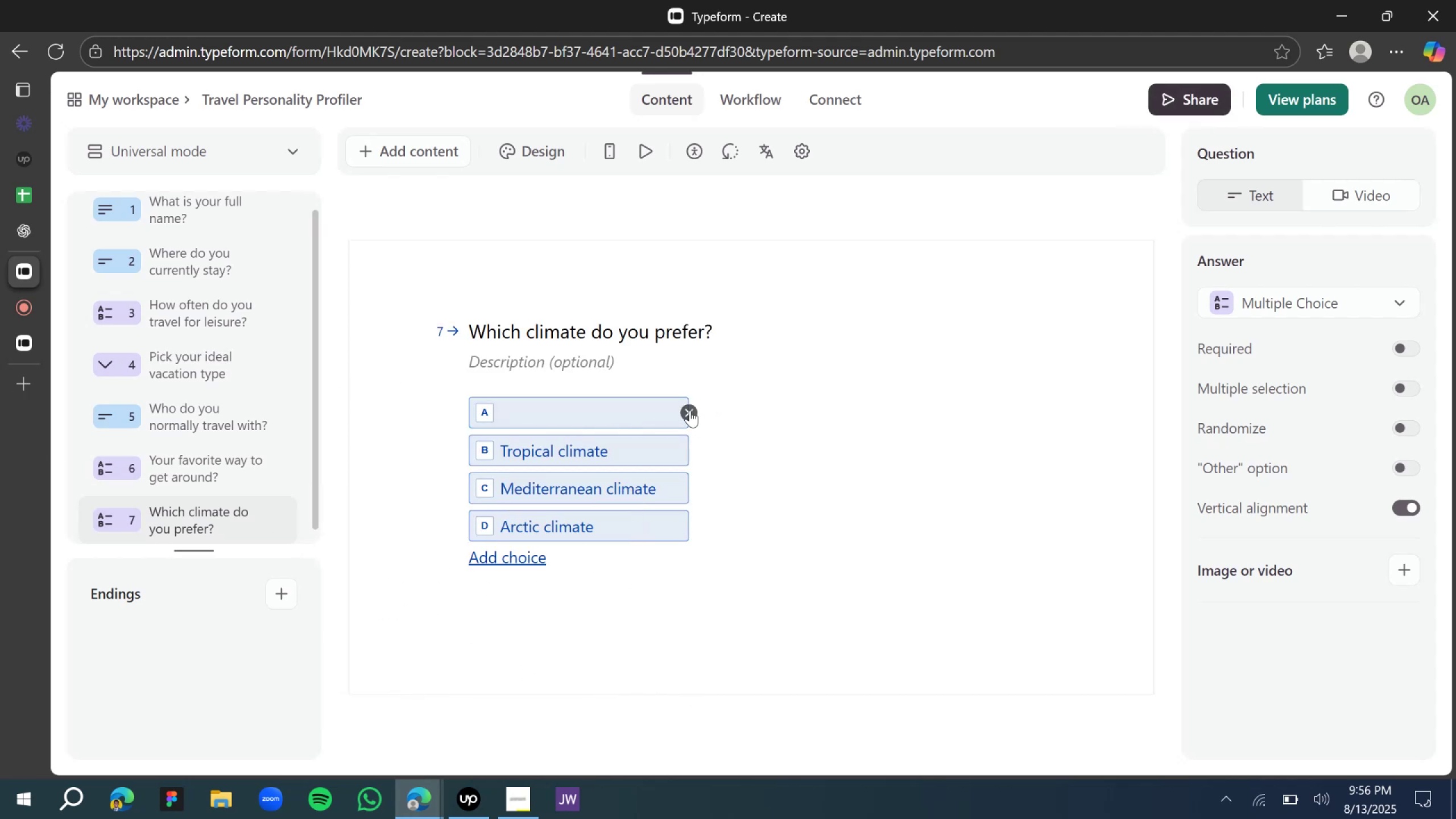 
mouse_move([670, 423])
 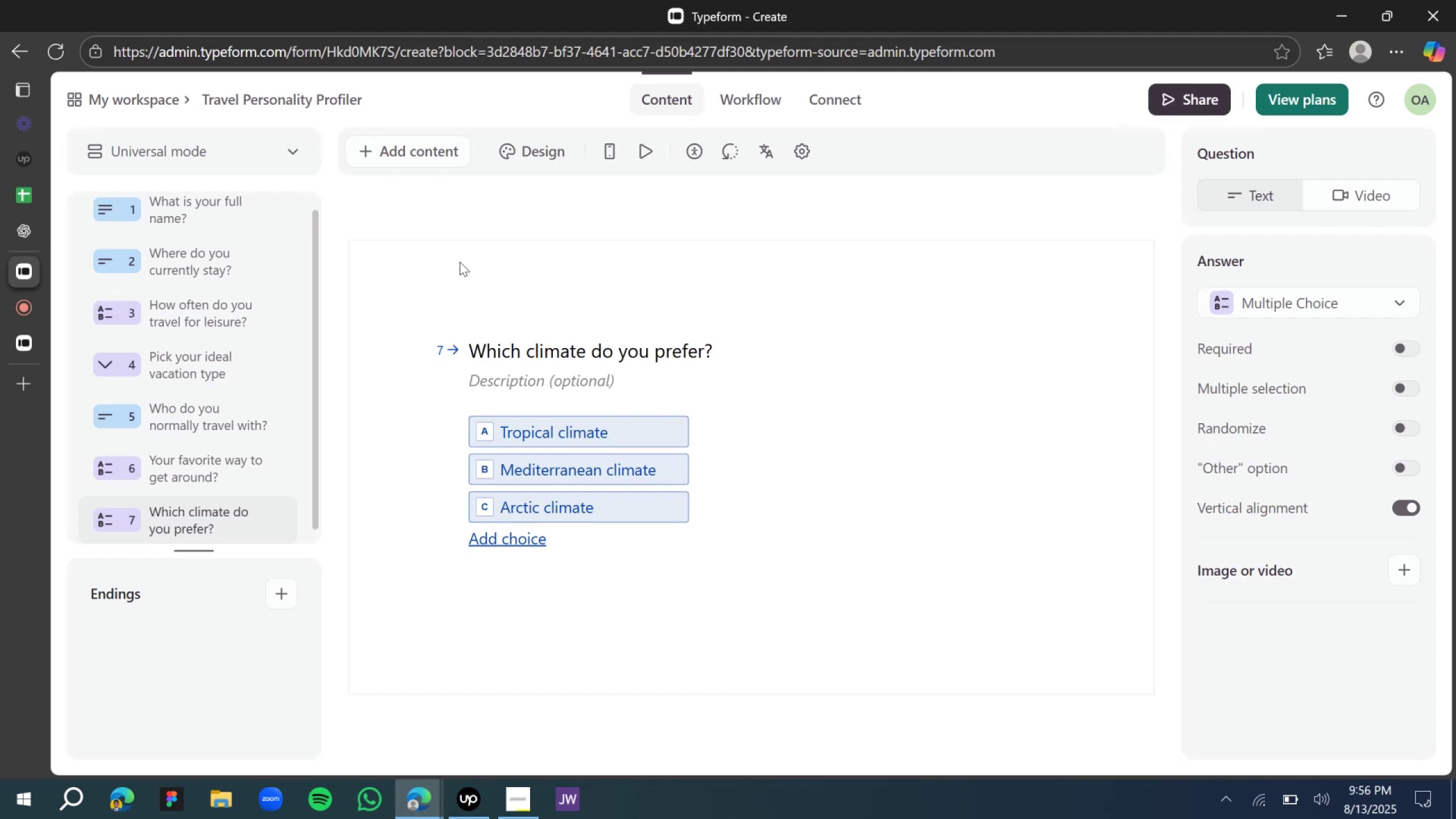 
scroll: coordinate [233, 411], scroll_direction: down, amount: 9.0
 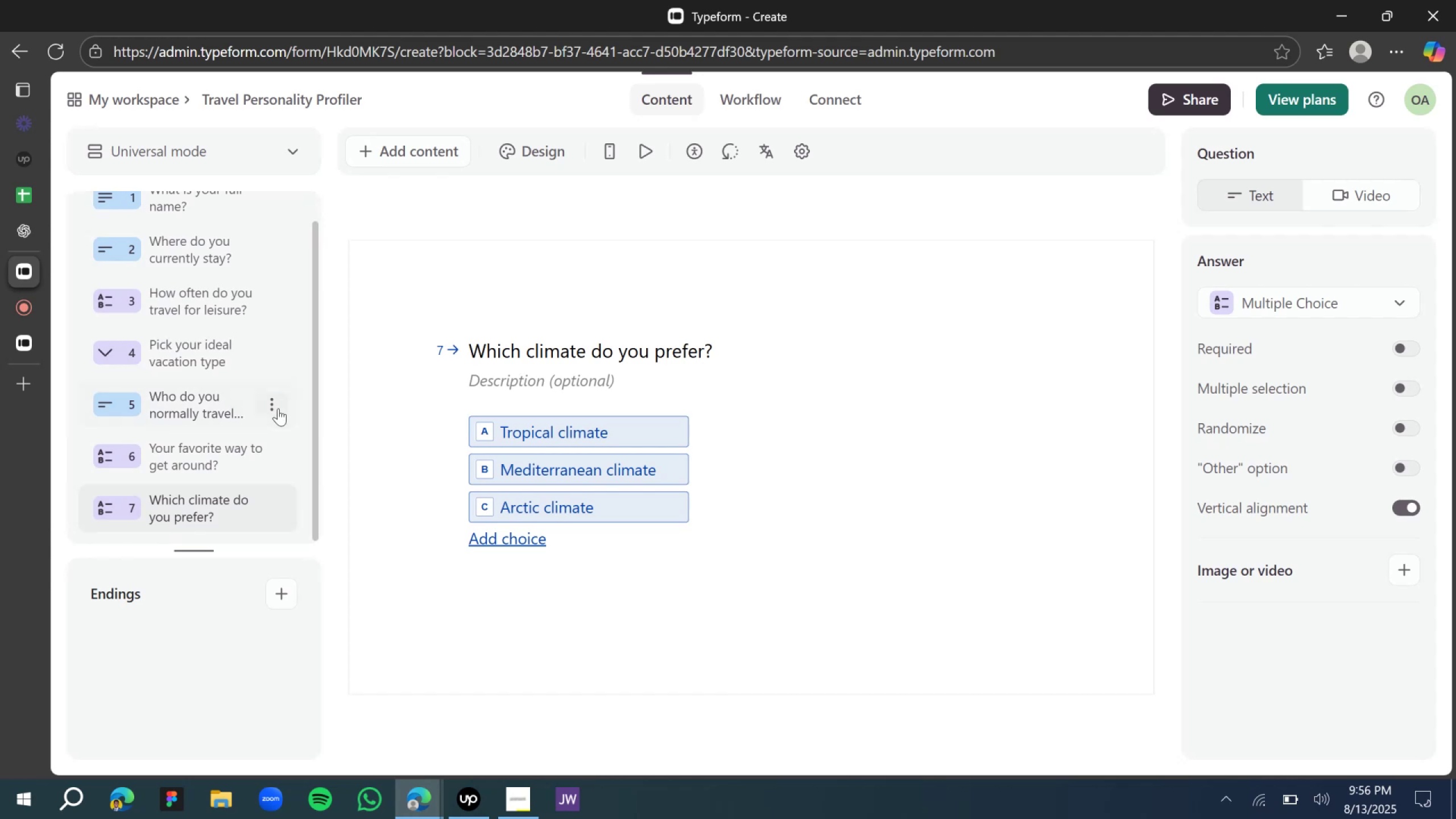 
scroll: coordinate [243, 342], scroll_direction: up, amount: 5.0
 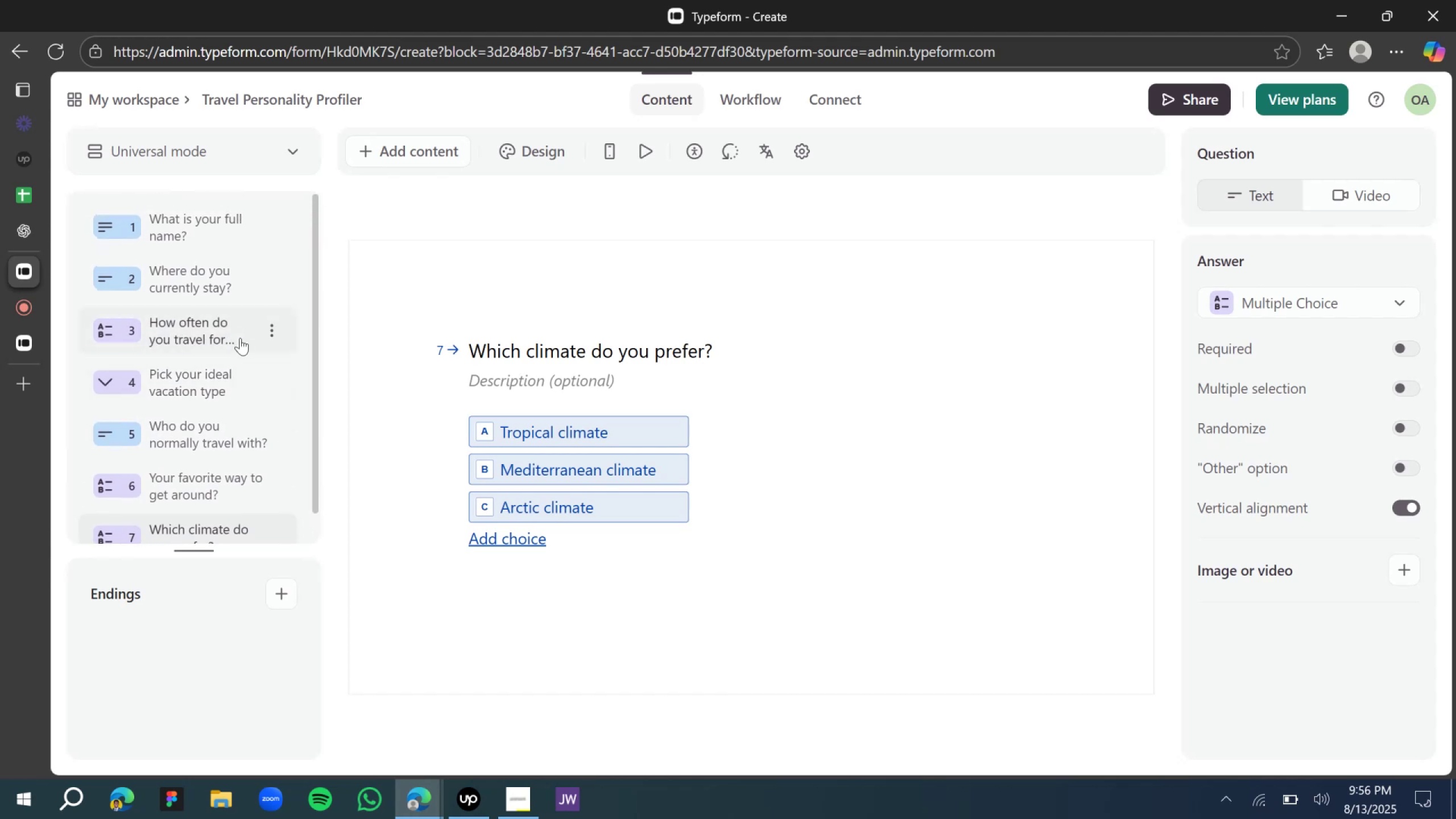 
scroll: coordinate [238, 355], scroll_direction: down, amount: 9.0
 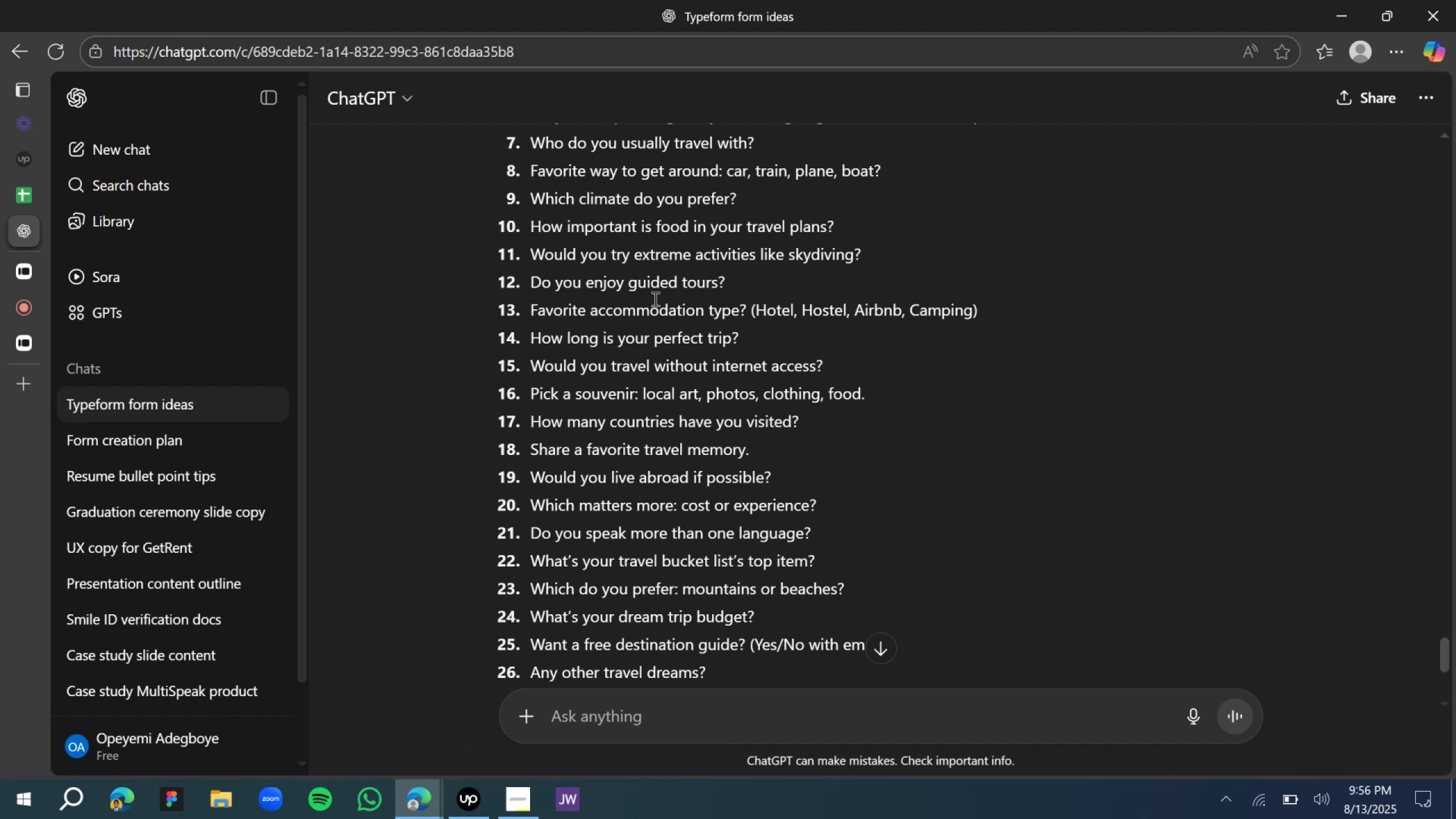 
wait(12.34)
 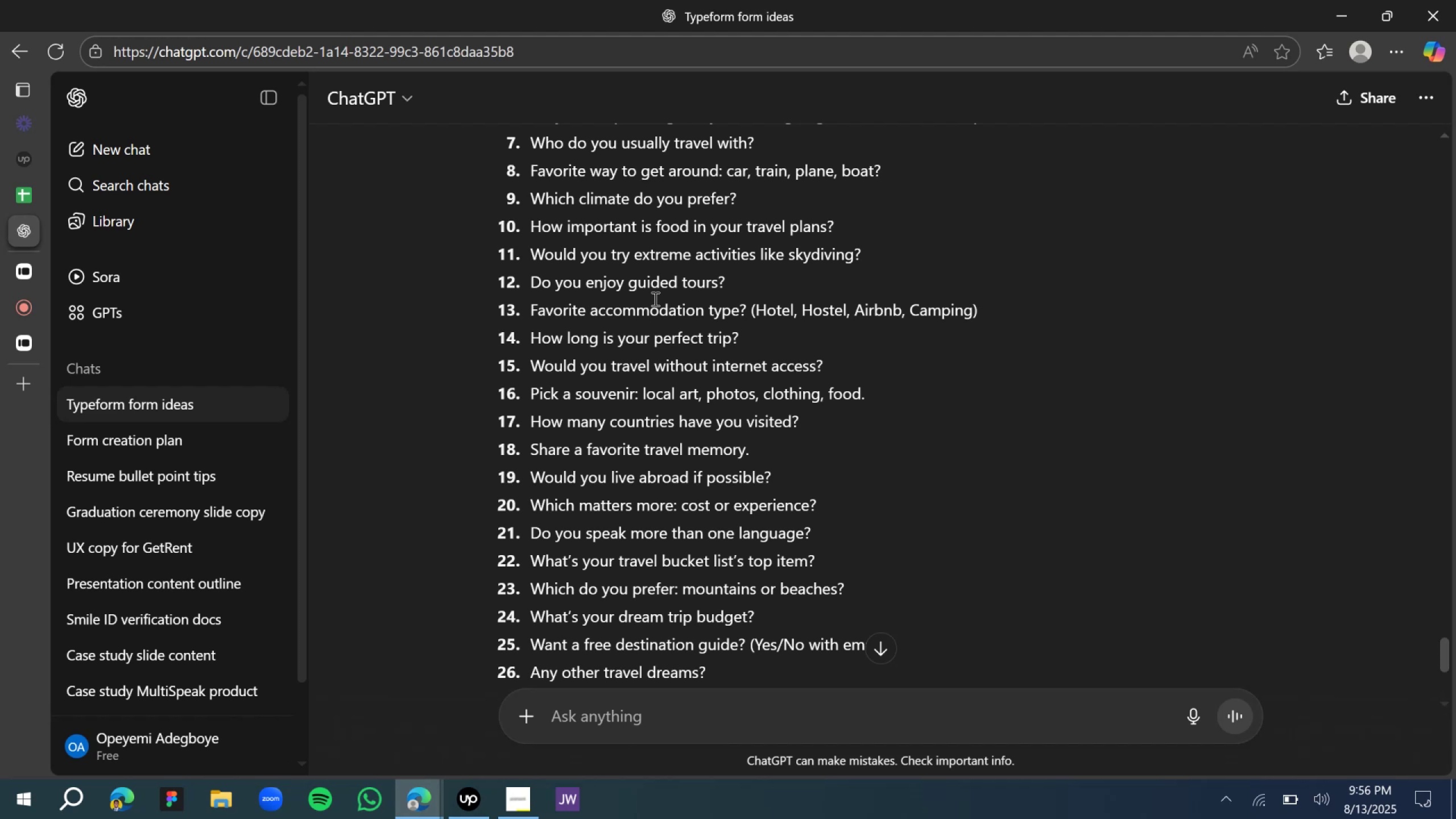 
left_click([34, 268])
 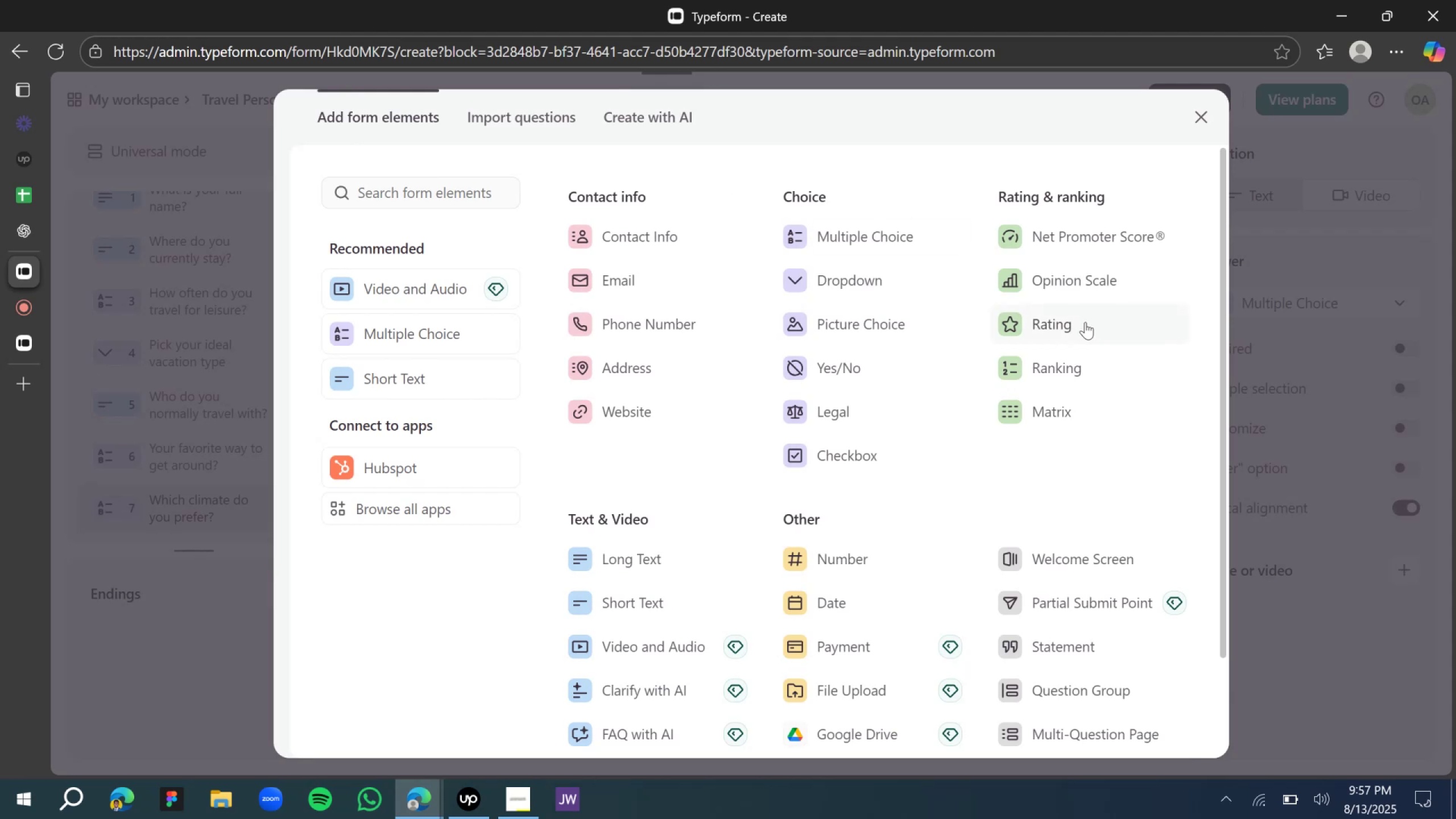 
wait(6.35)
 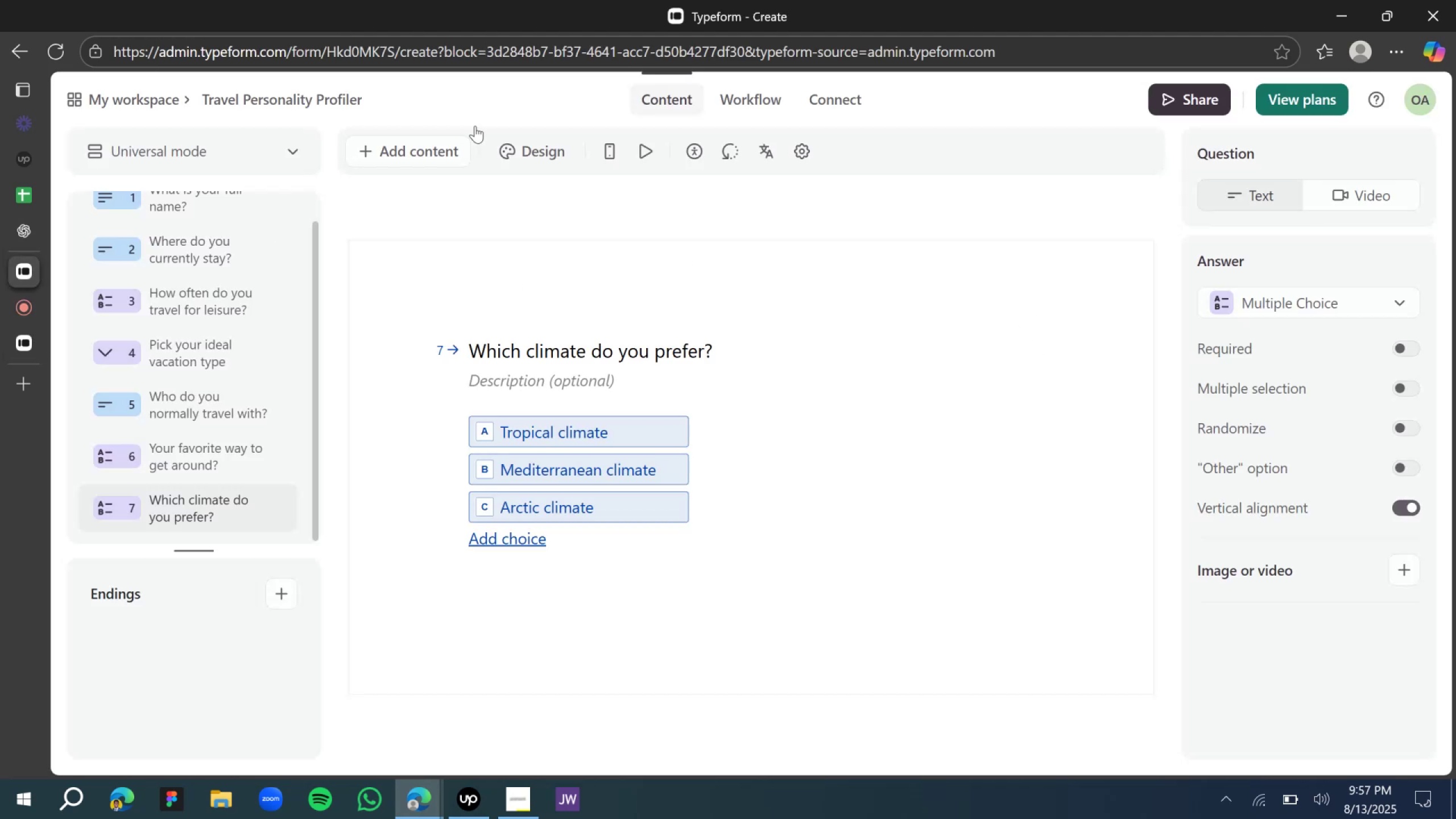 
left_click([1051, 282])
 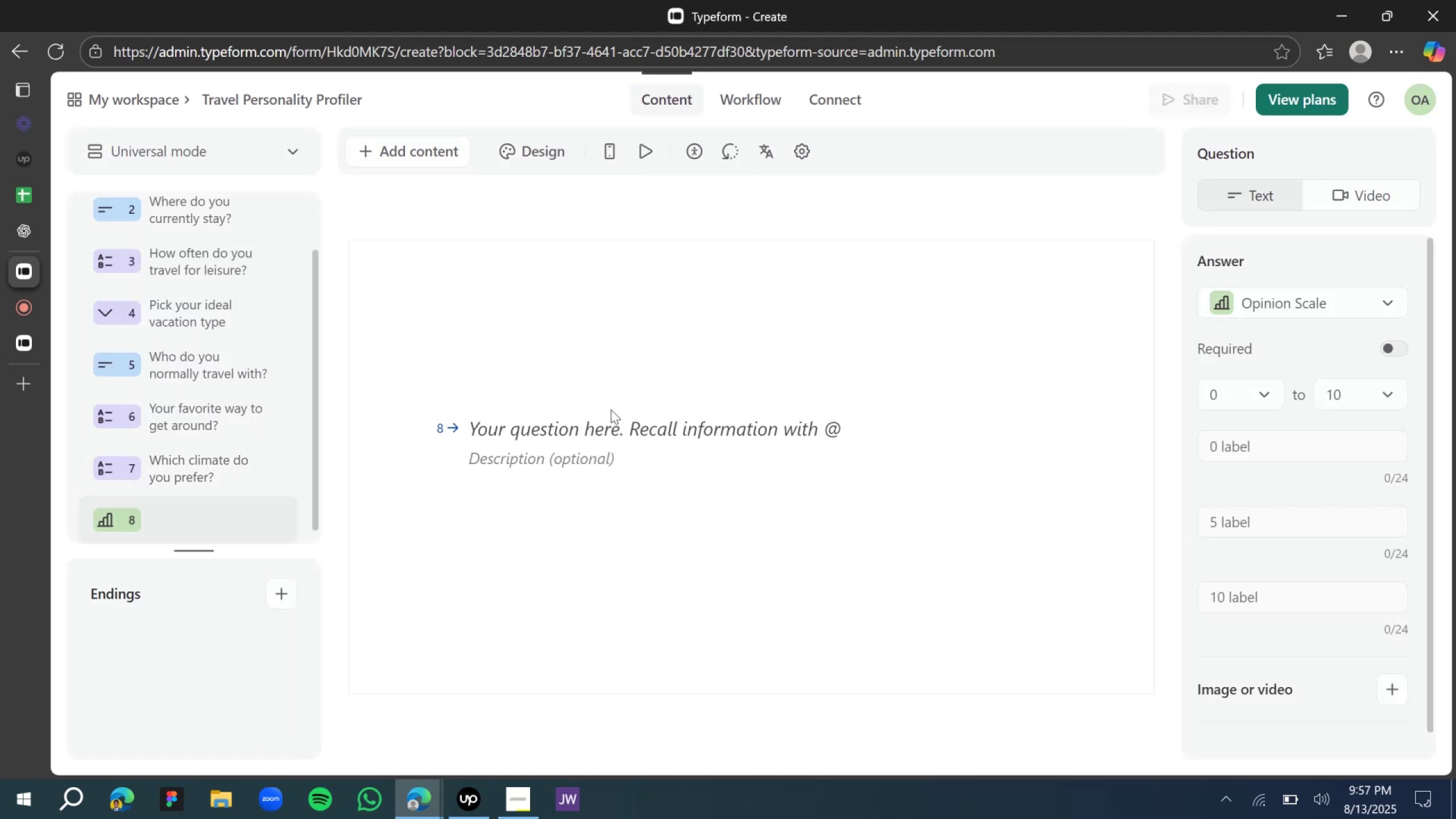 
left_click([601, 428])
 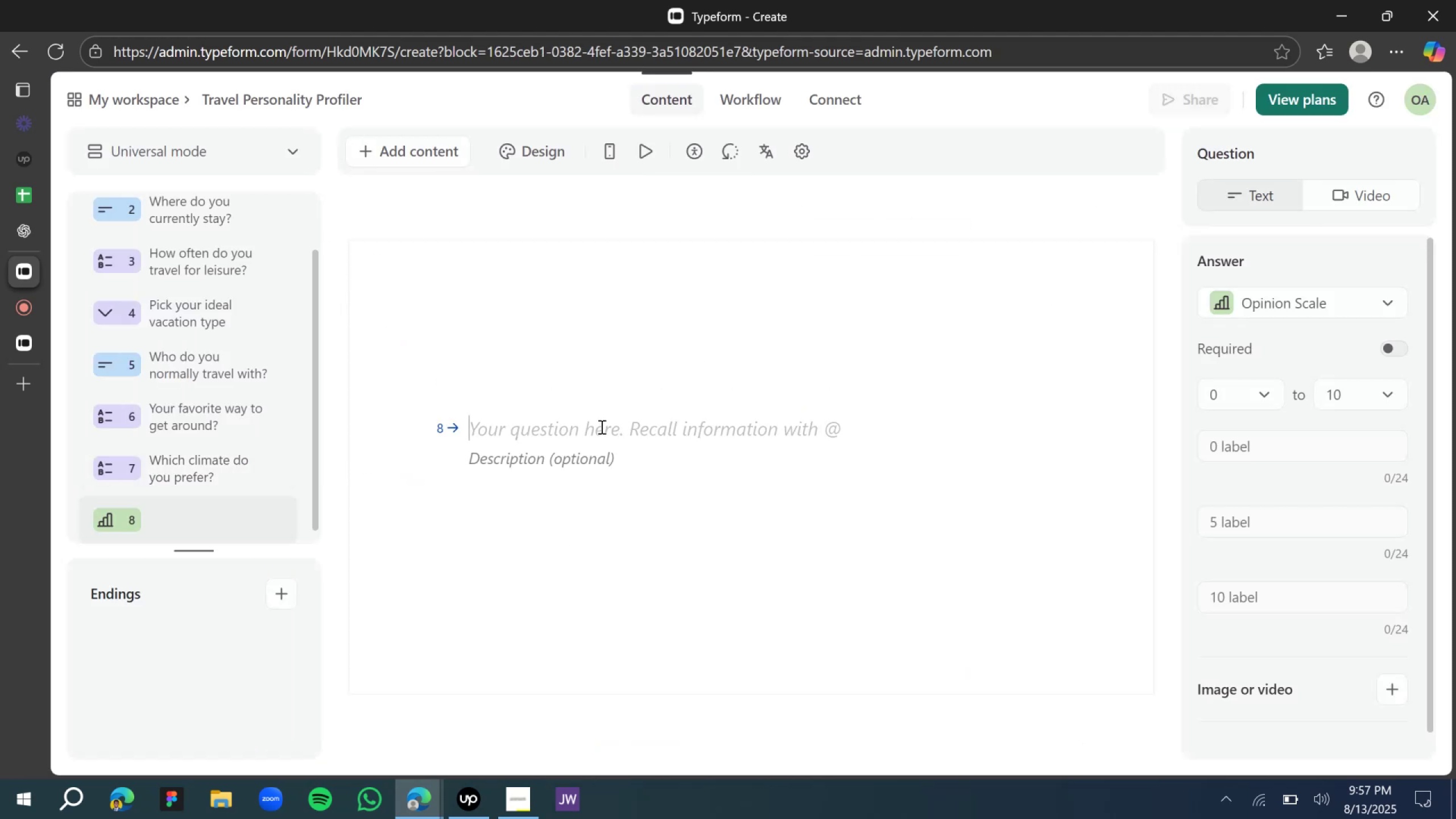 
hold_key(key=ShiftLeft, duration=0.58)
 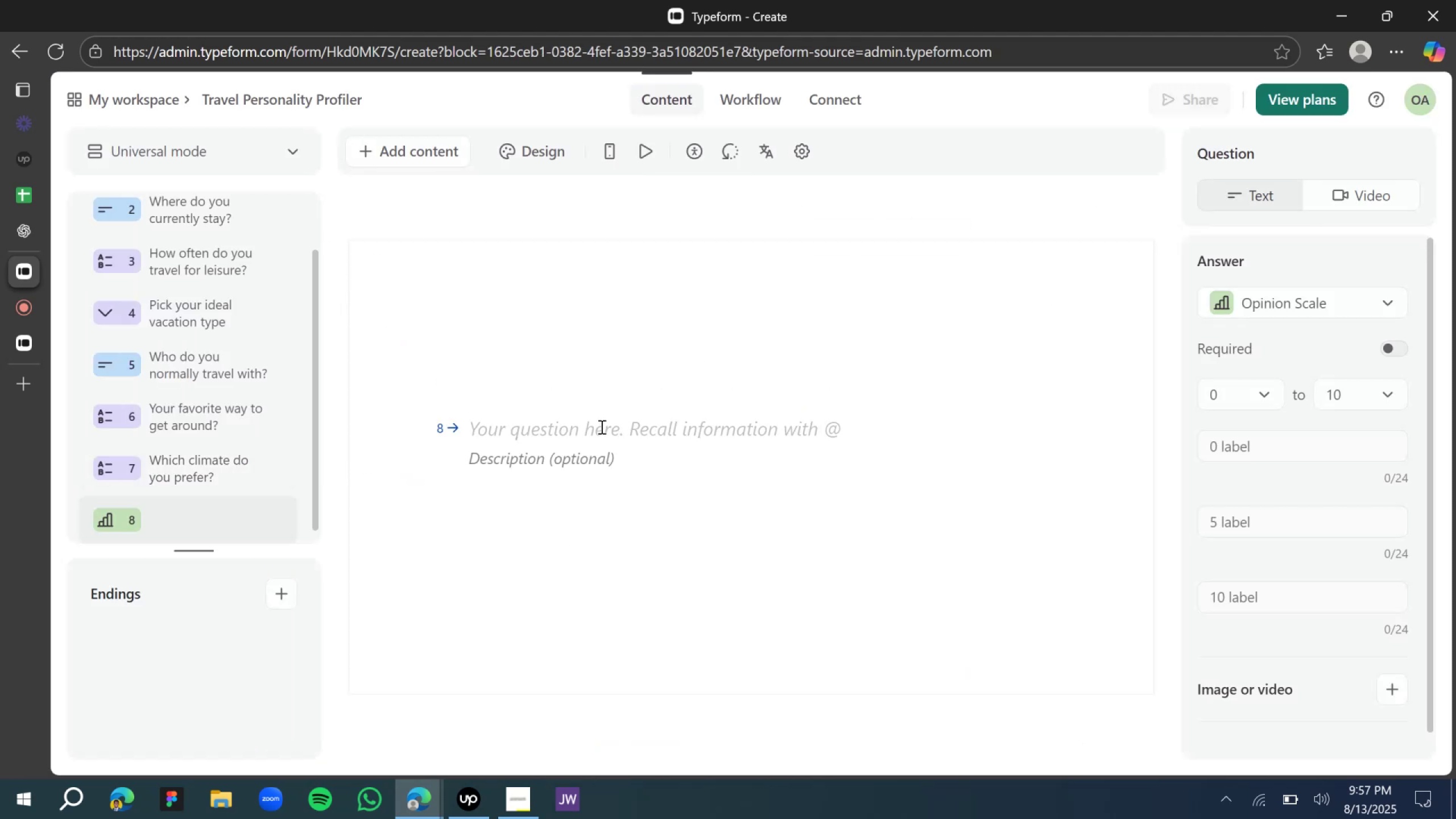 
type(How important is food while you're traveling?)
 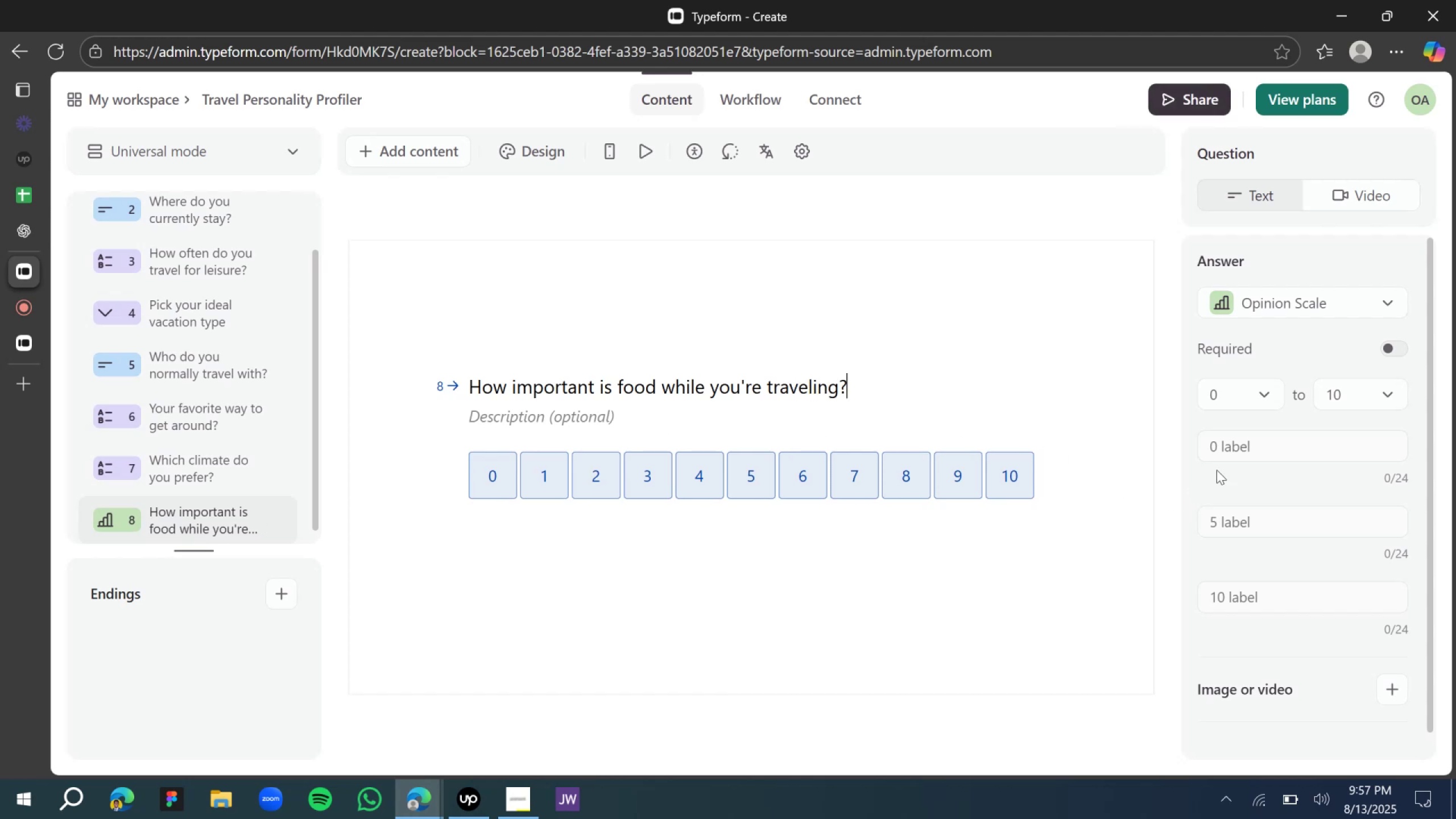 
left_click([1232, 445])
 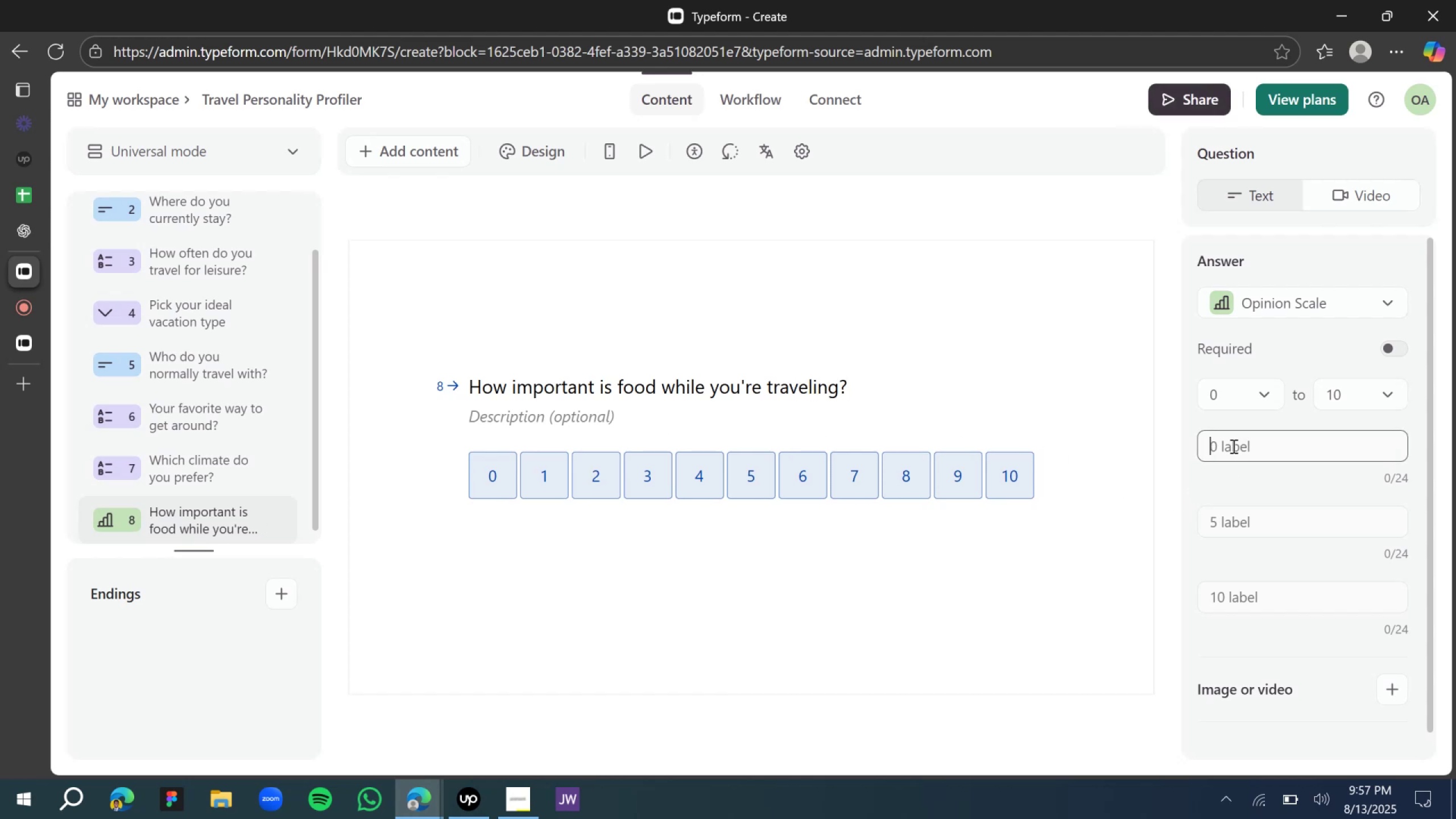 
type(Very important)
 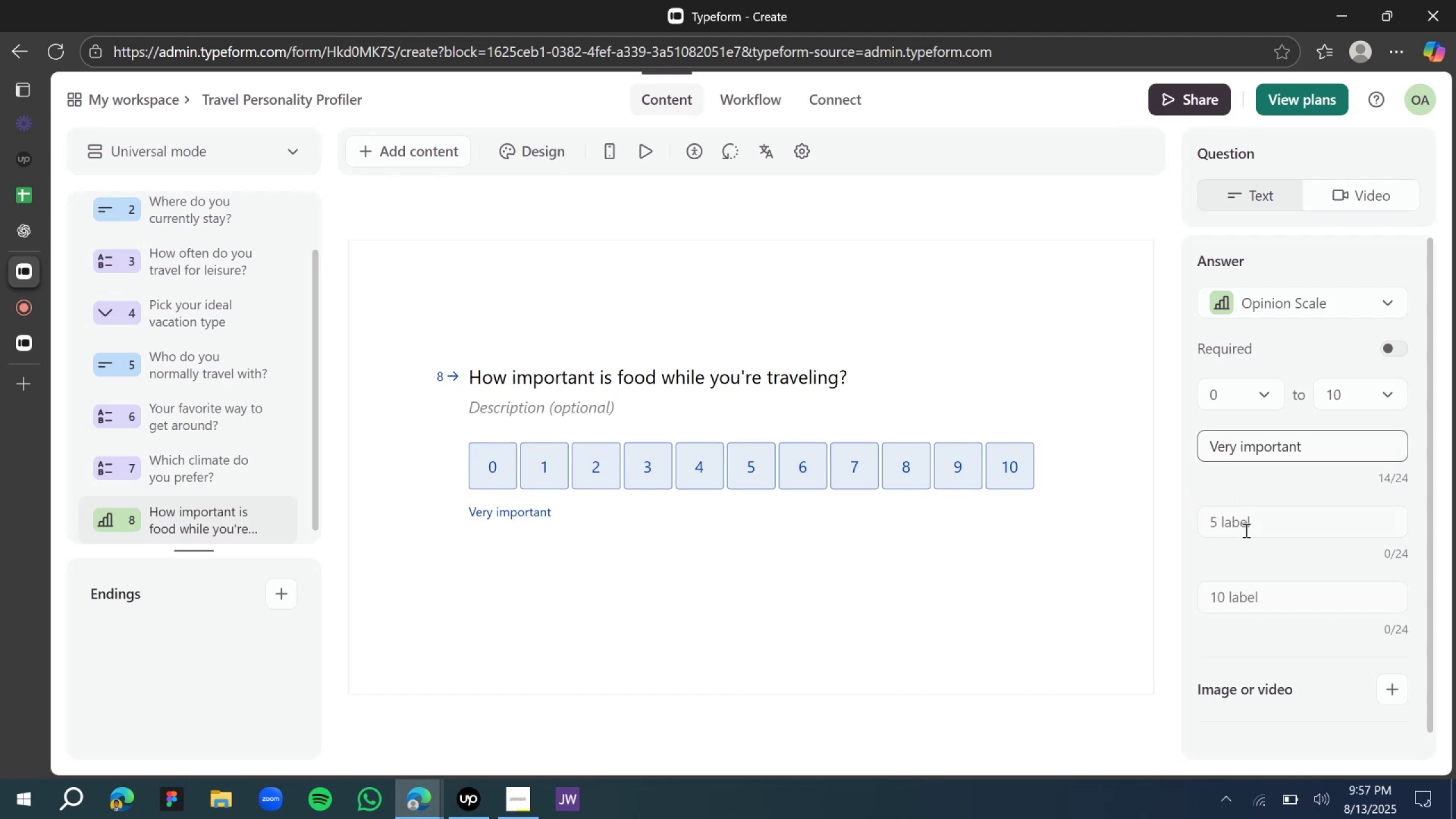 
left_click([1244, 534])
 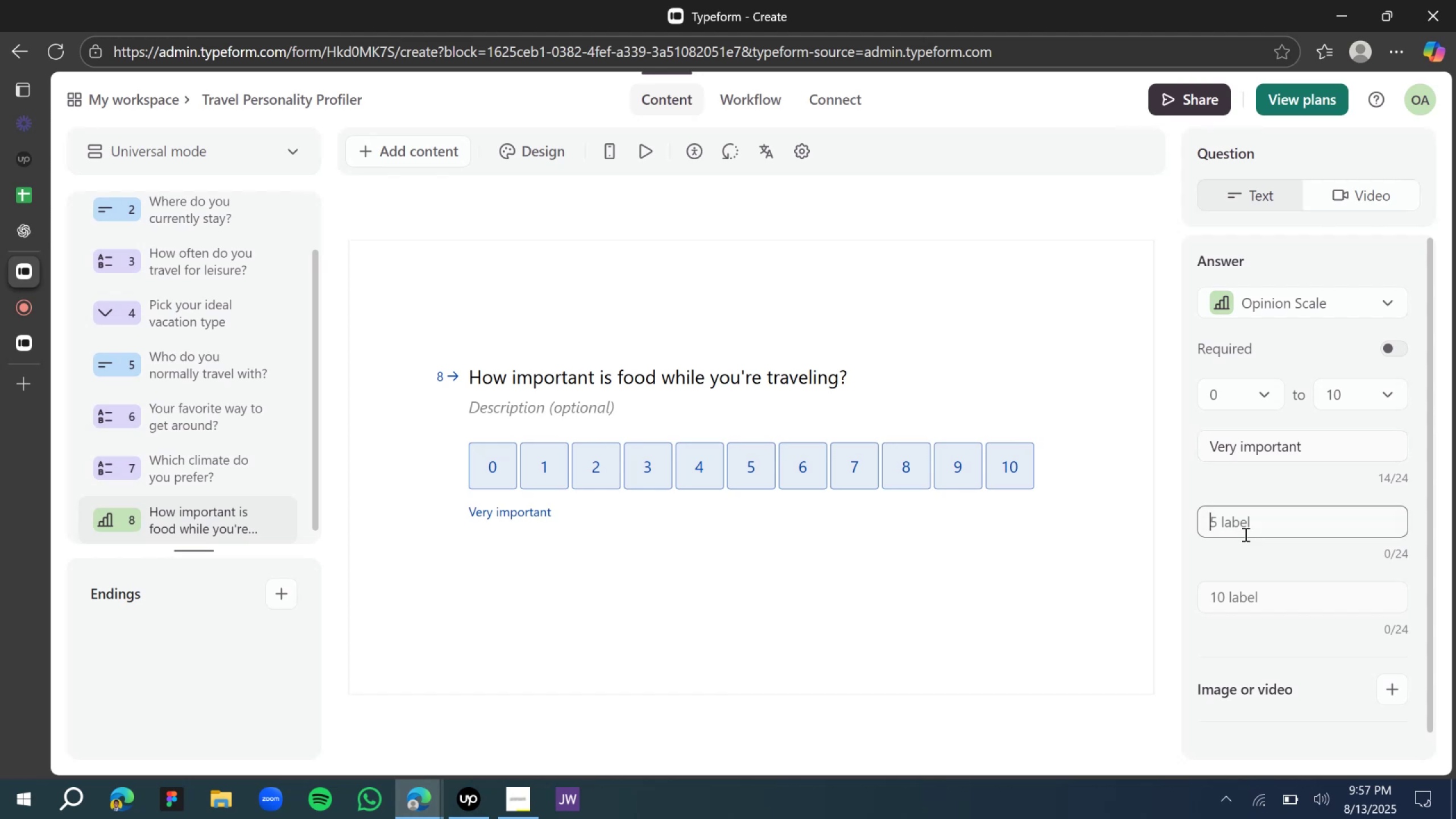 
type(not neccessary)
 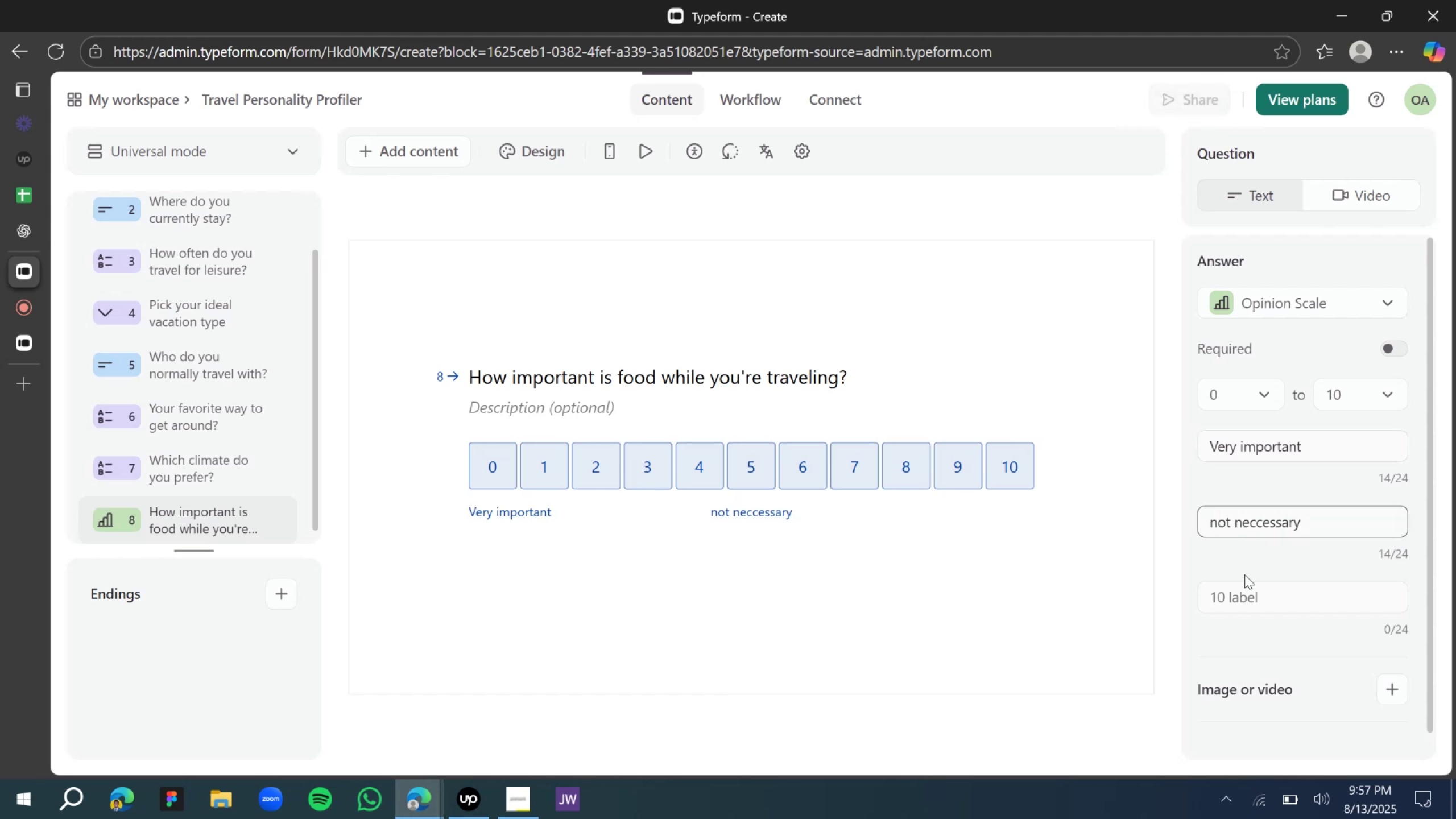 
left_click([1241, 602])
 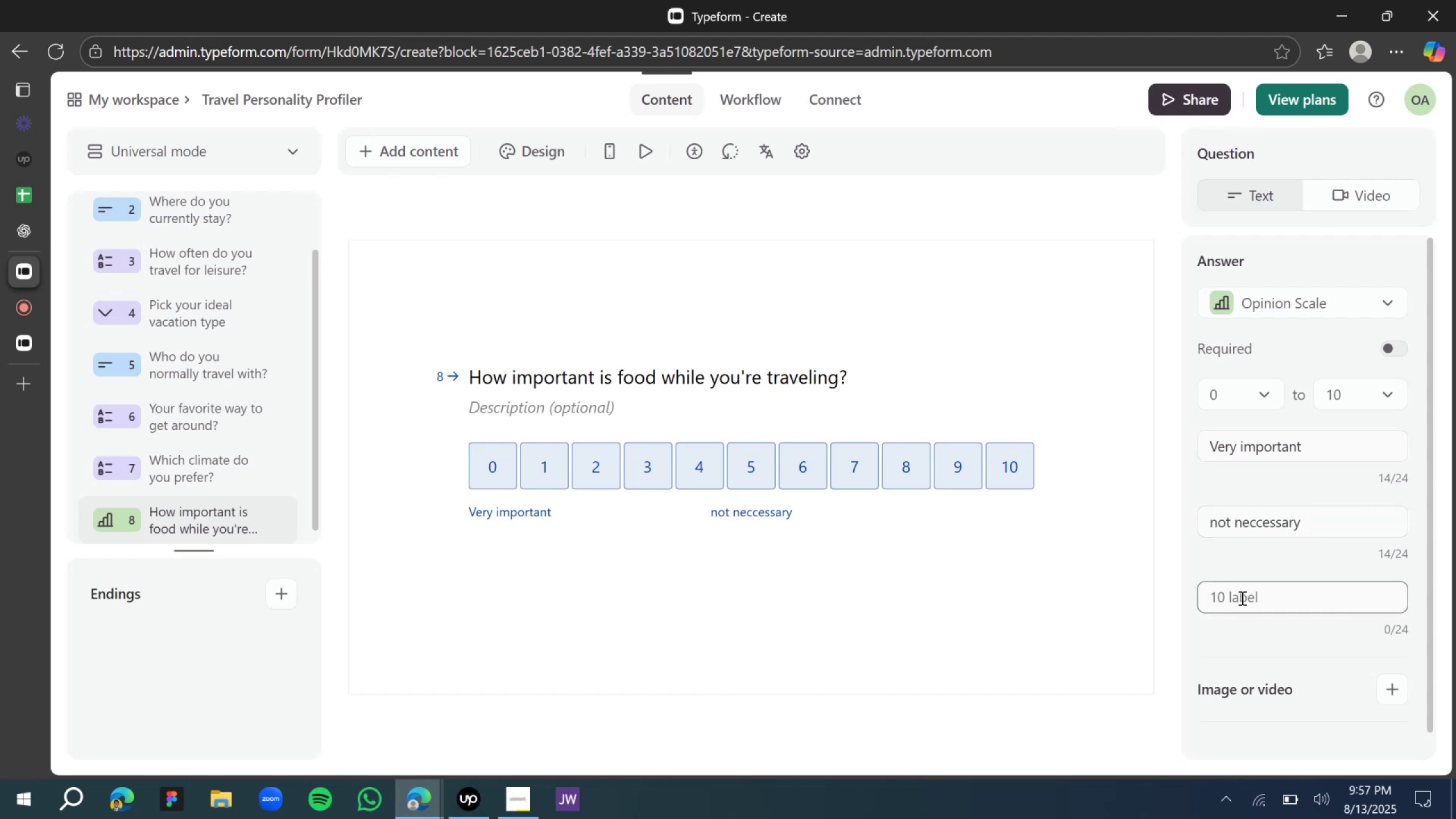 
type(ver)
key(Backspace)
key(Backspace)
key(Backspace)
type(Very important)
 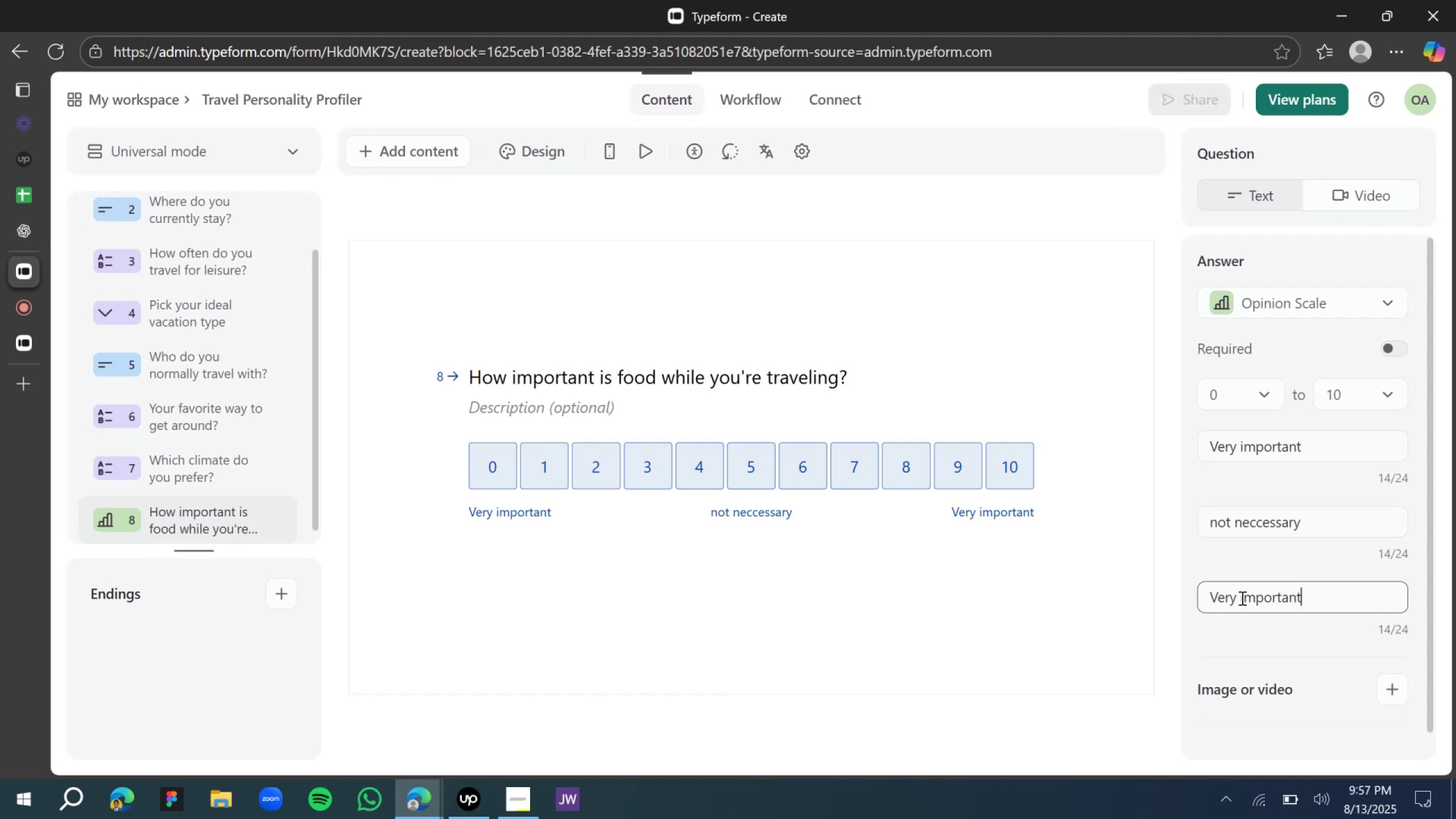 
left_click([1245, 445])
 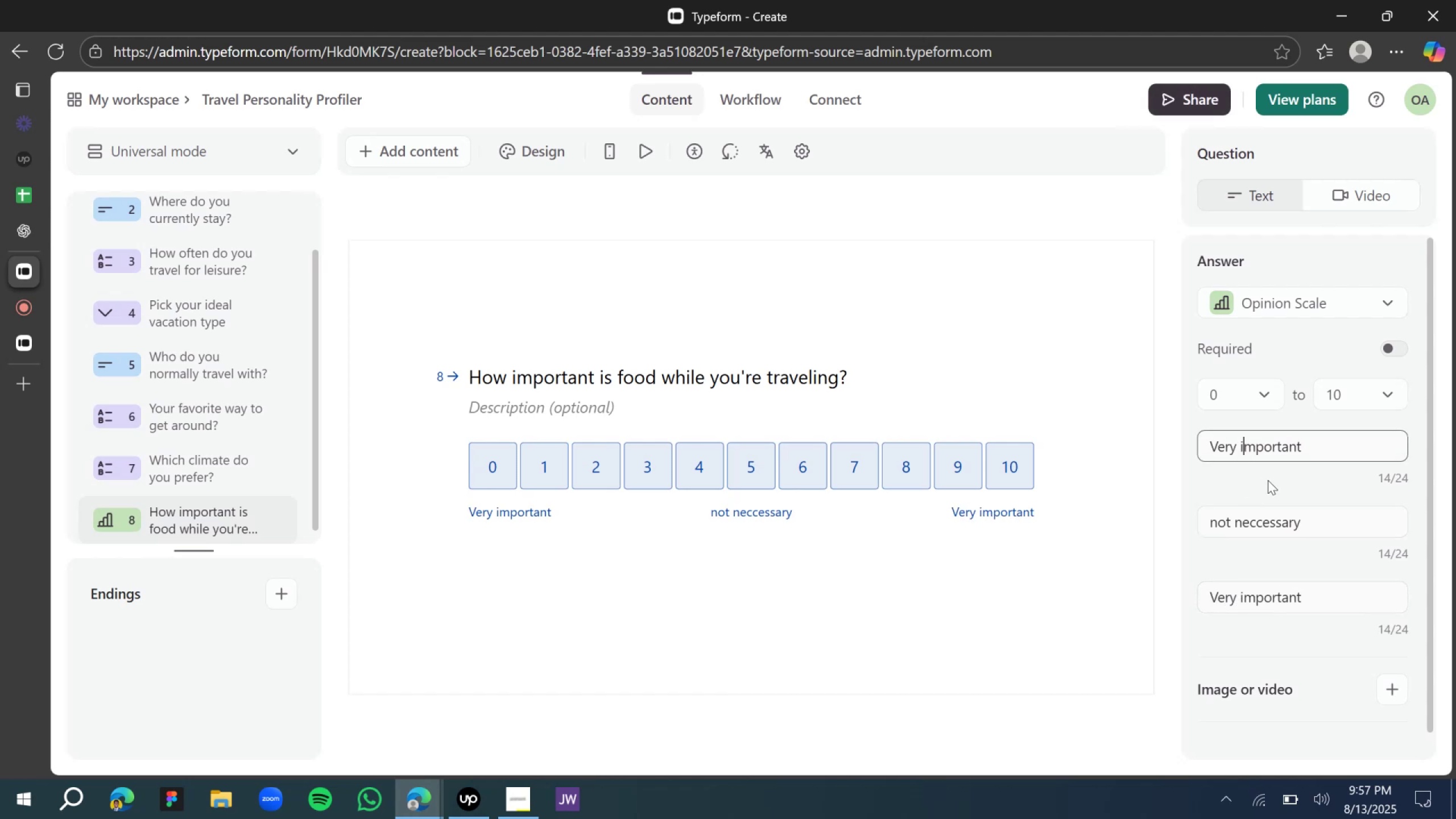 
key(Backspace)
 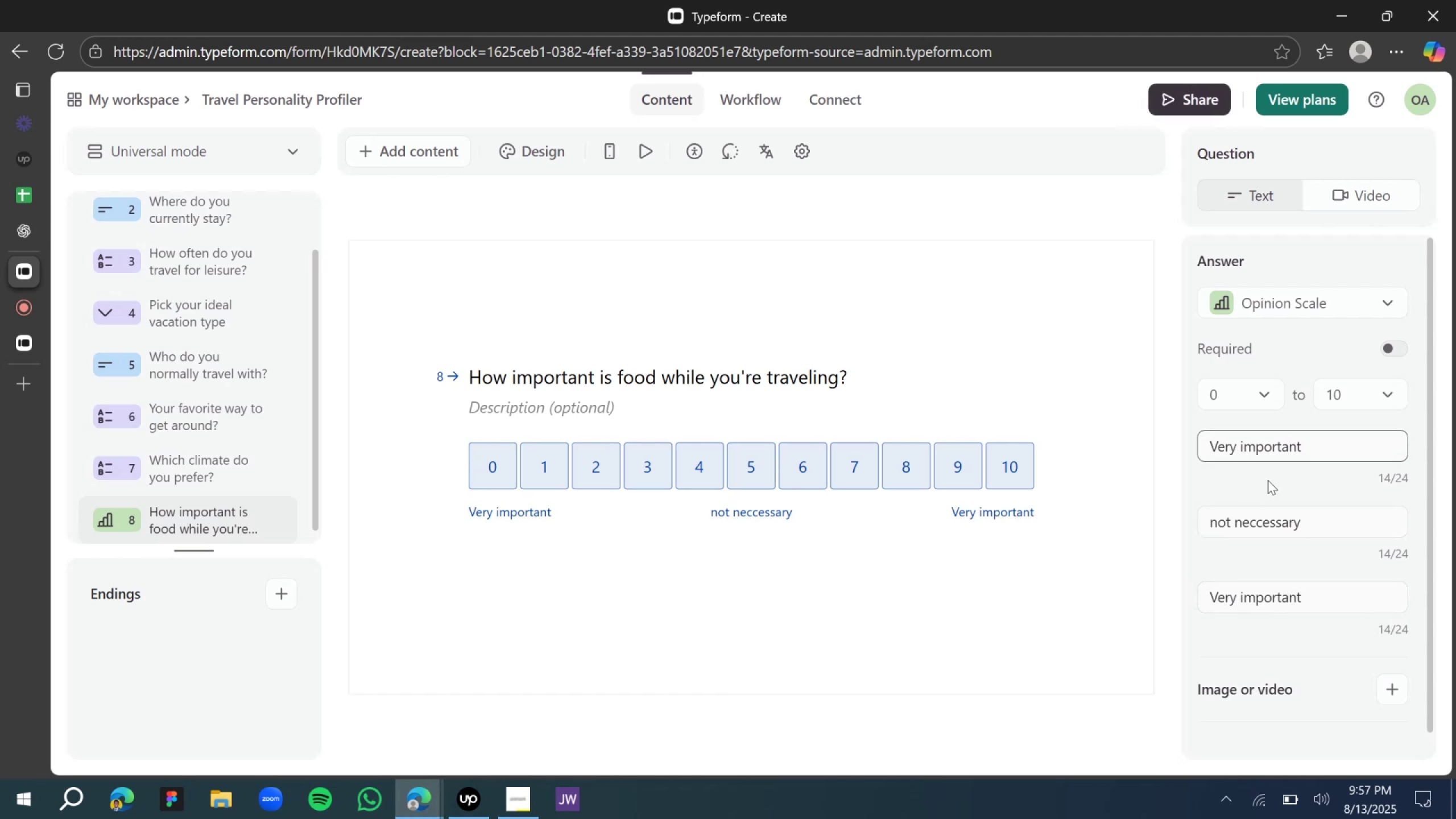 
key(Shift+I)
 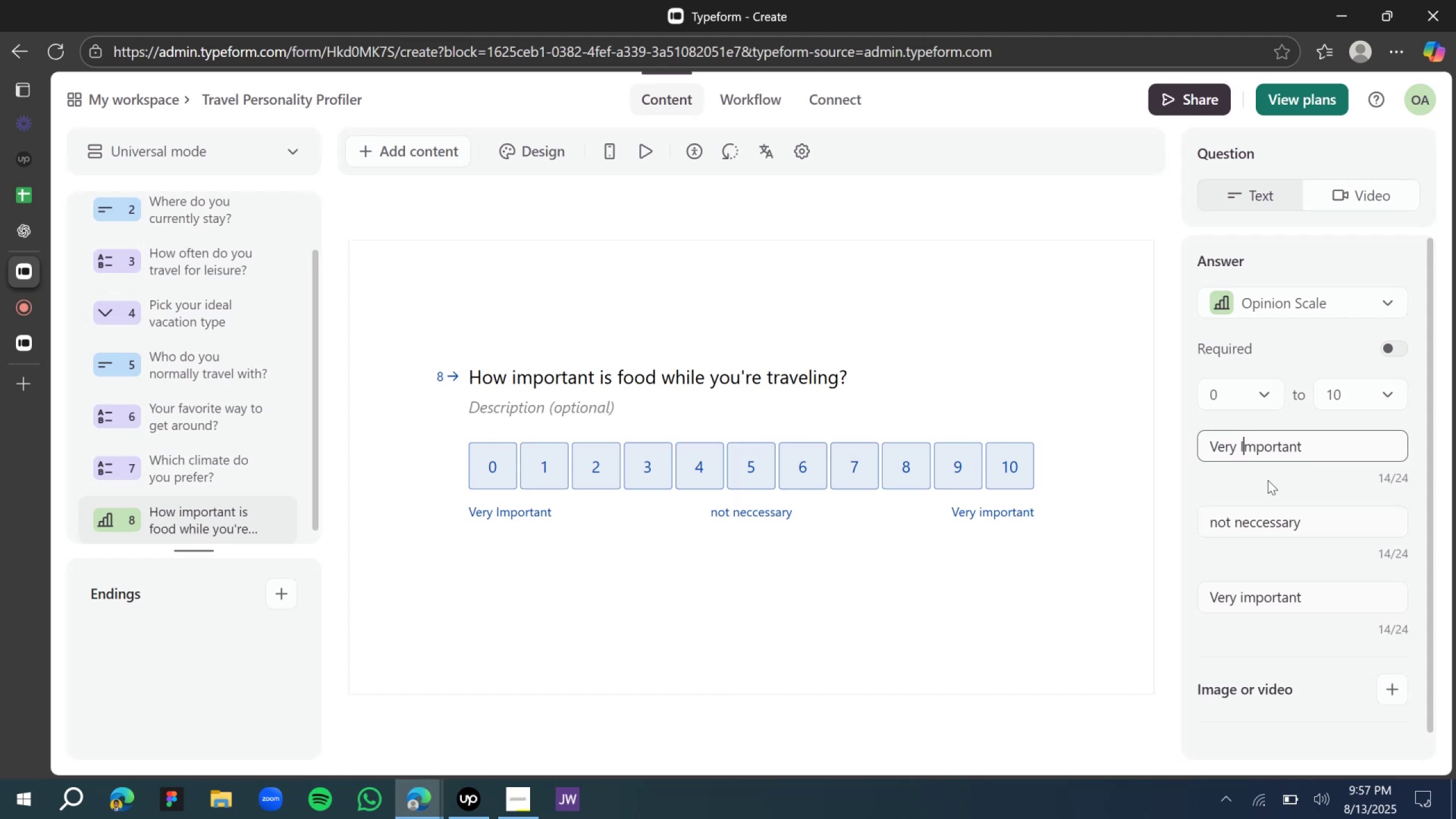 
wait(8.08)
 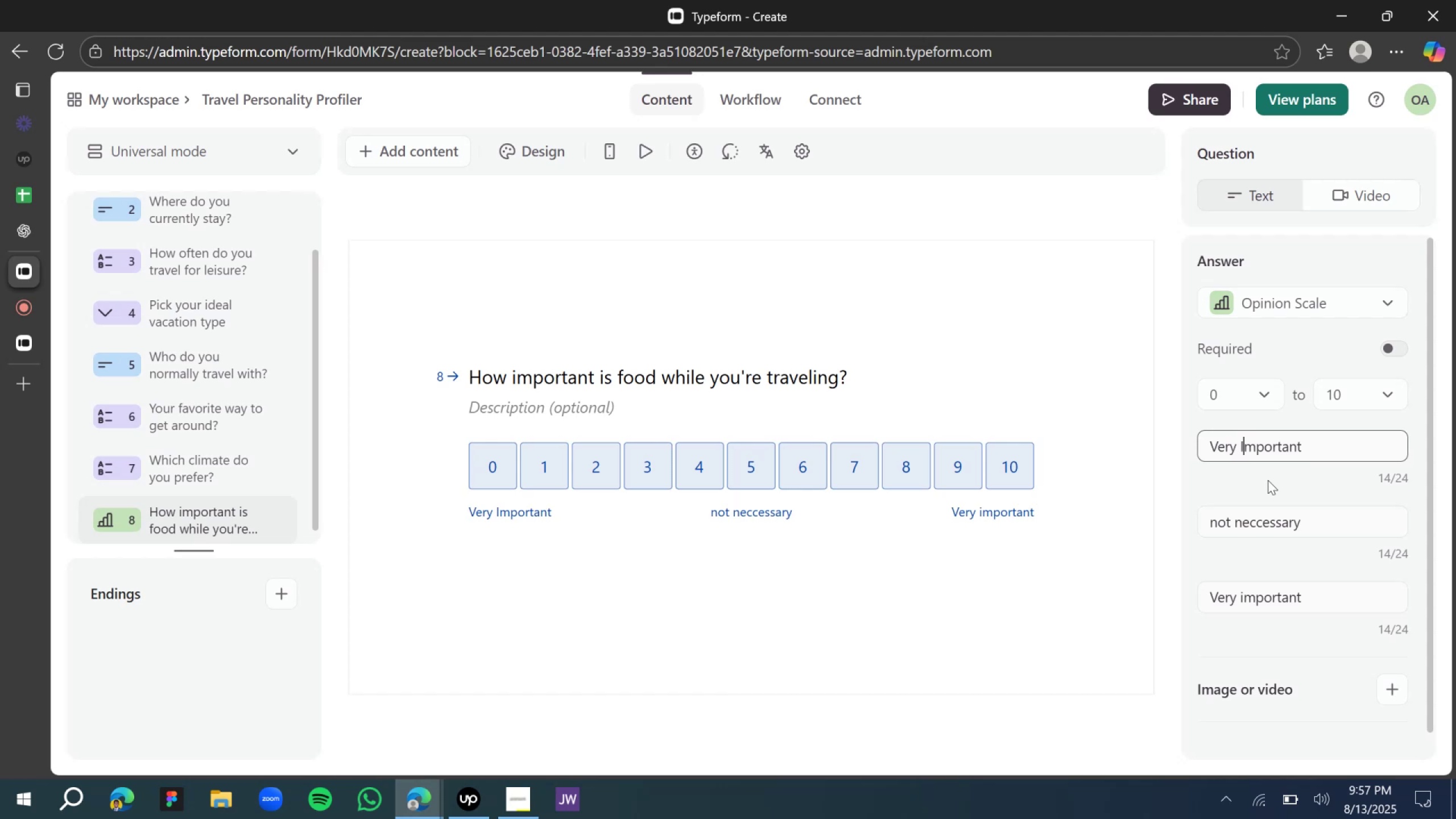 
key(Backspace)
 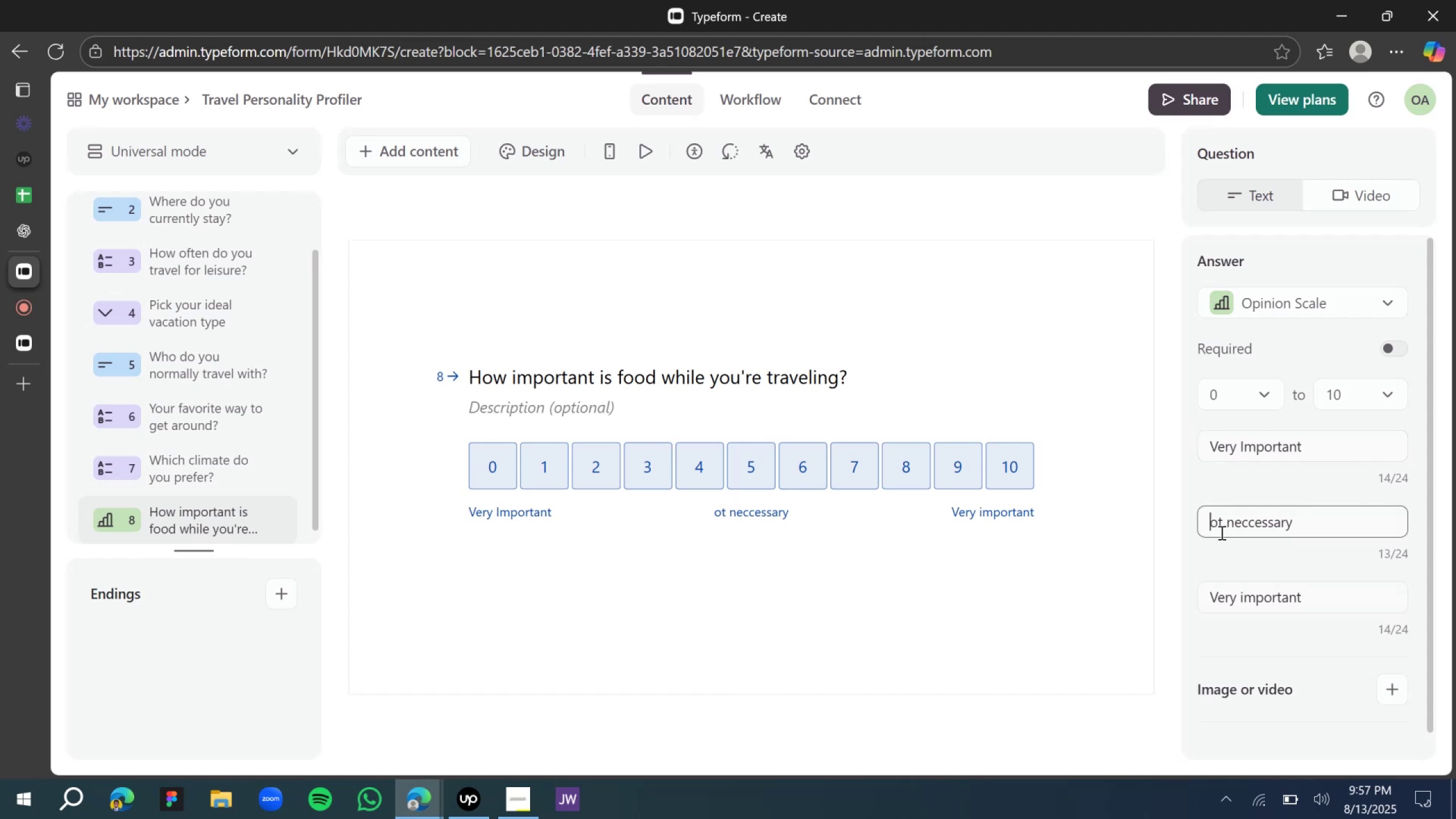 
key(Shift+N)
 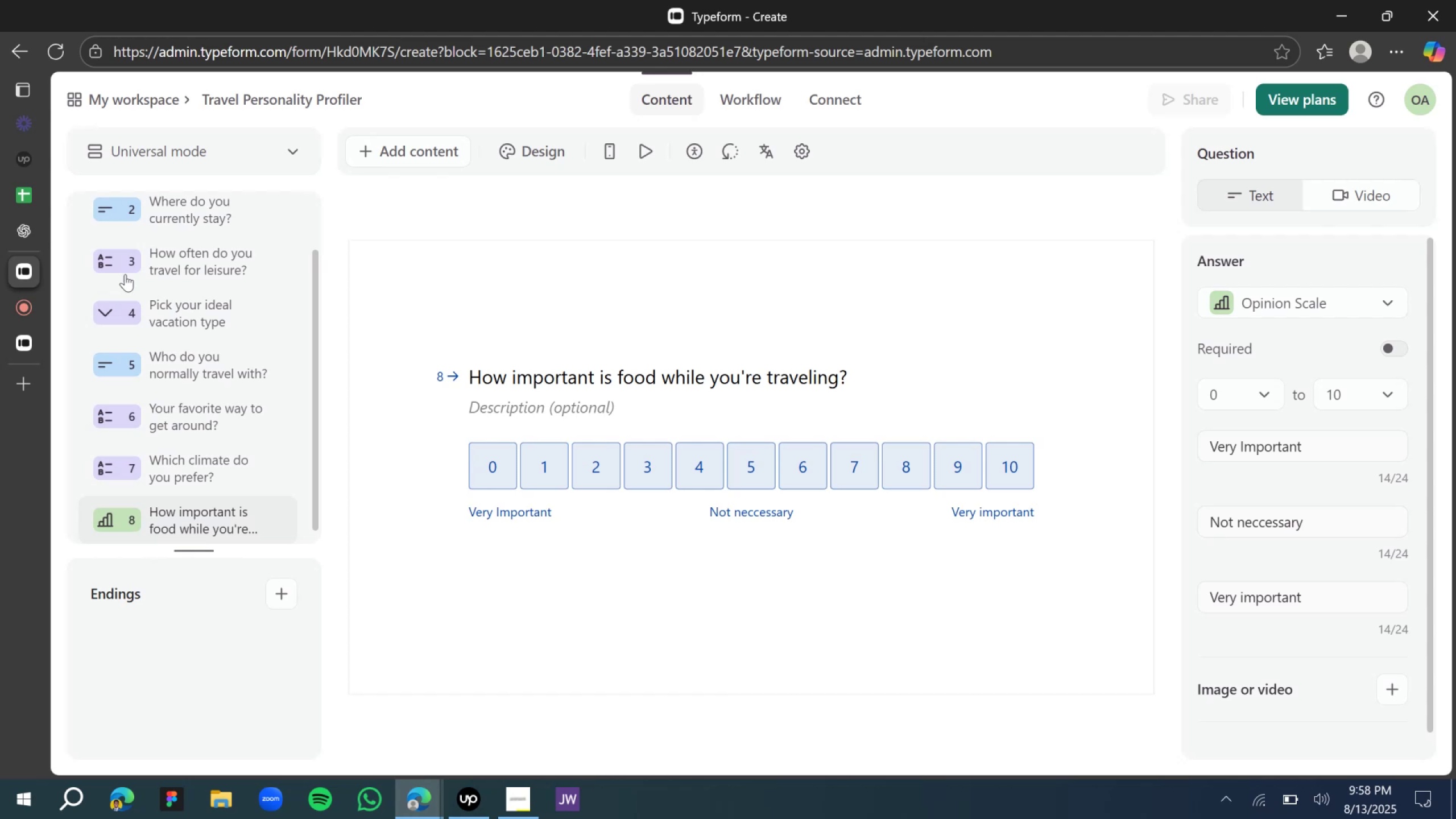 
left_click([31, 236])
 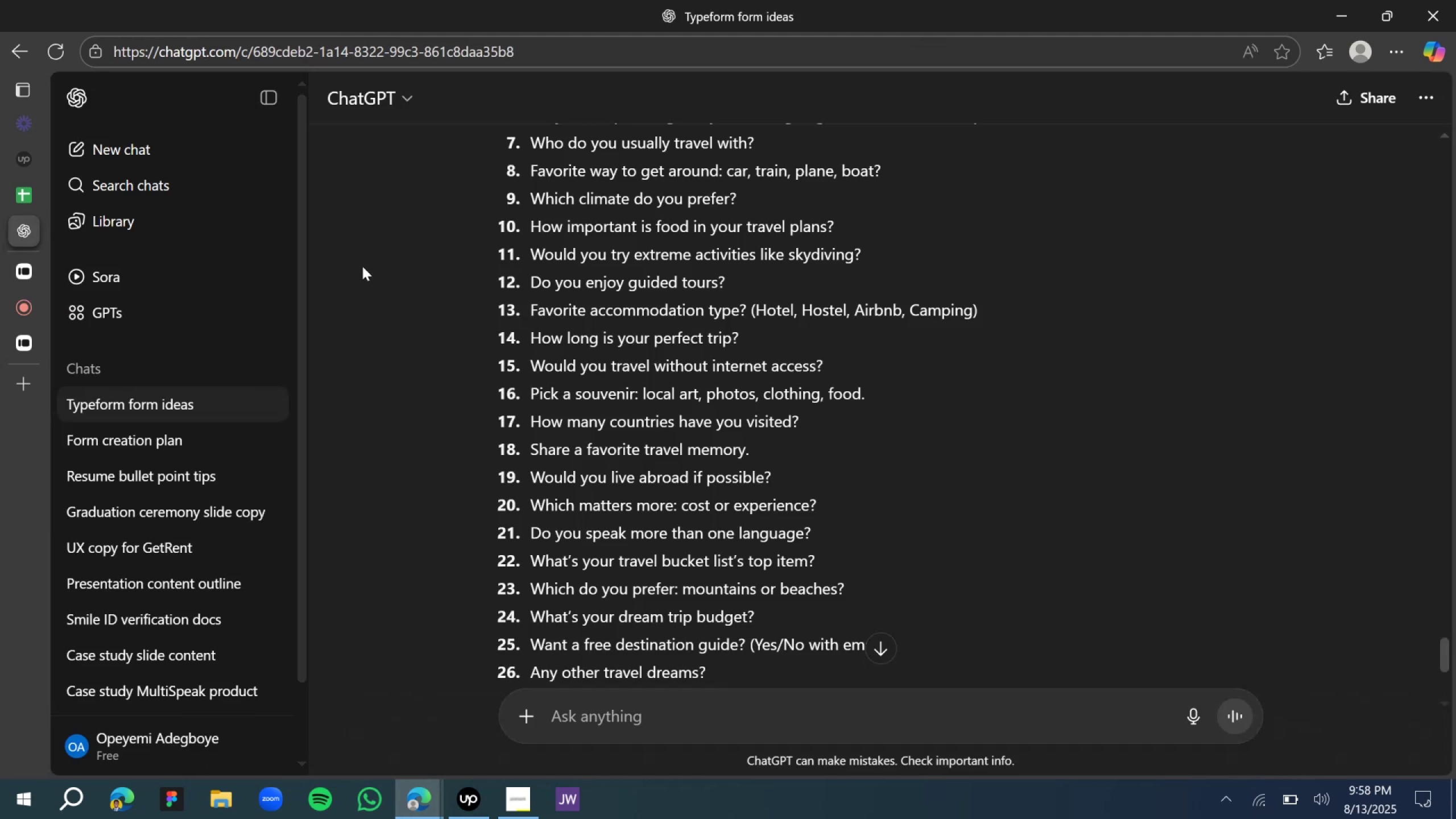 
left_click([23, 282])
 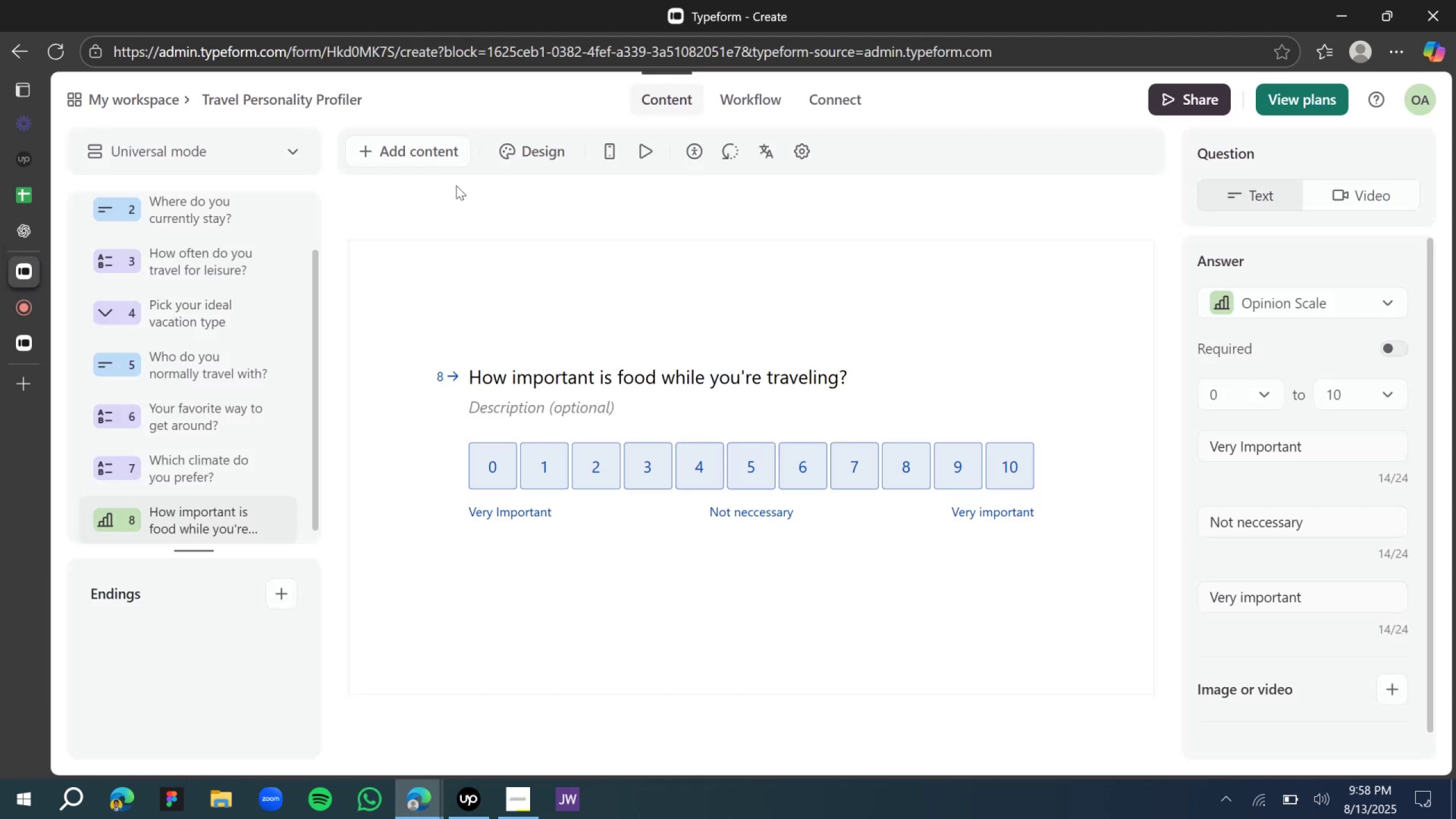 
left_click([421, 149])
 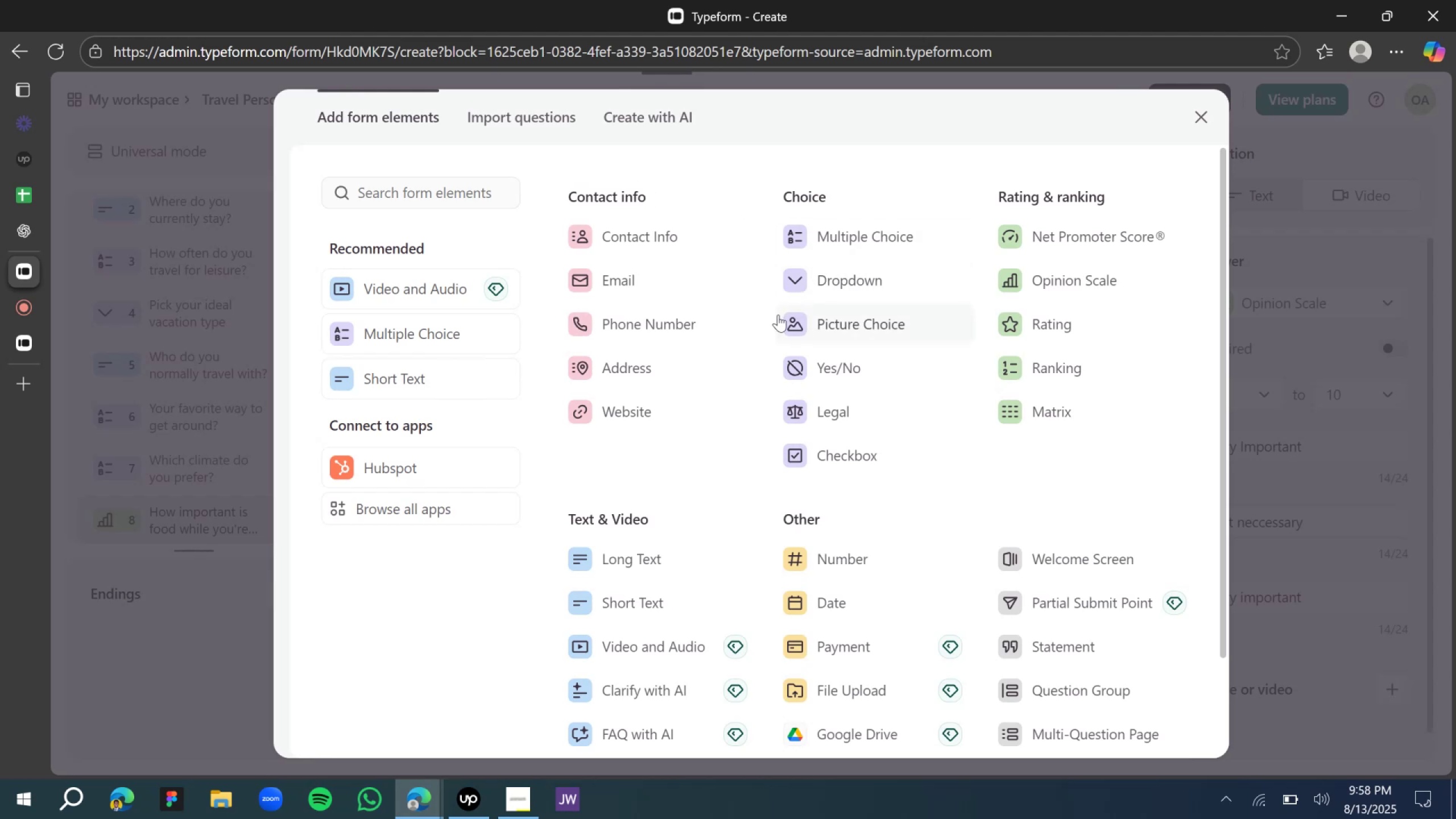 
left_click([813, 369])
 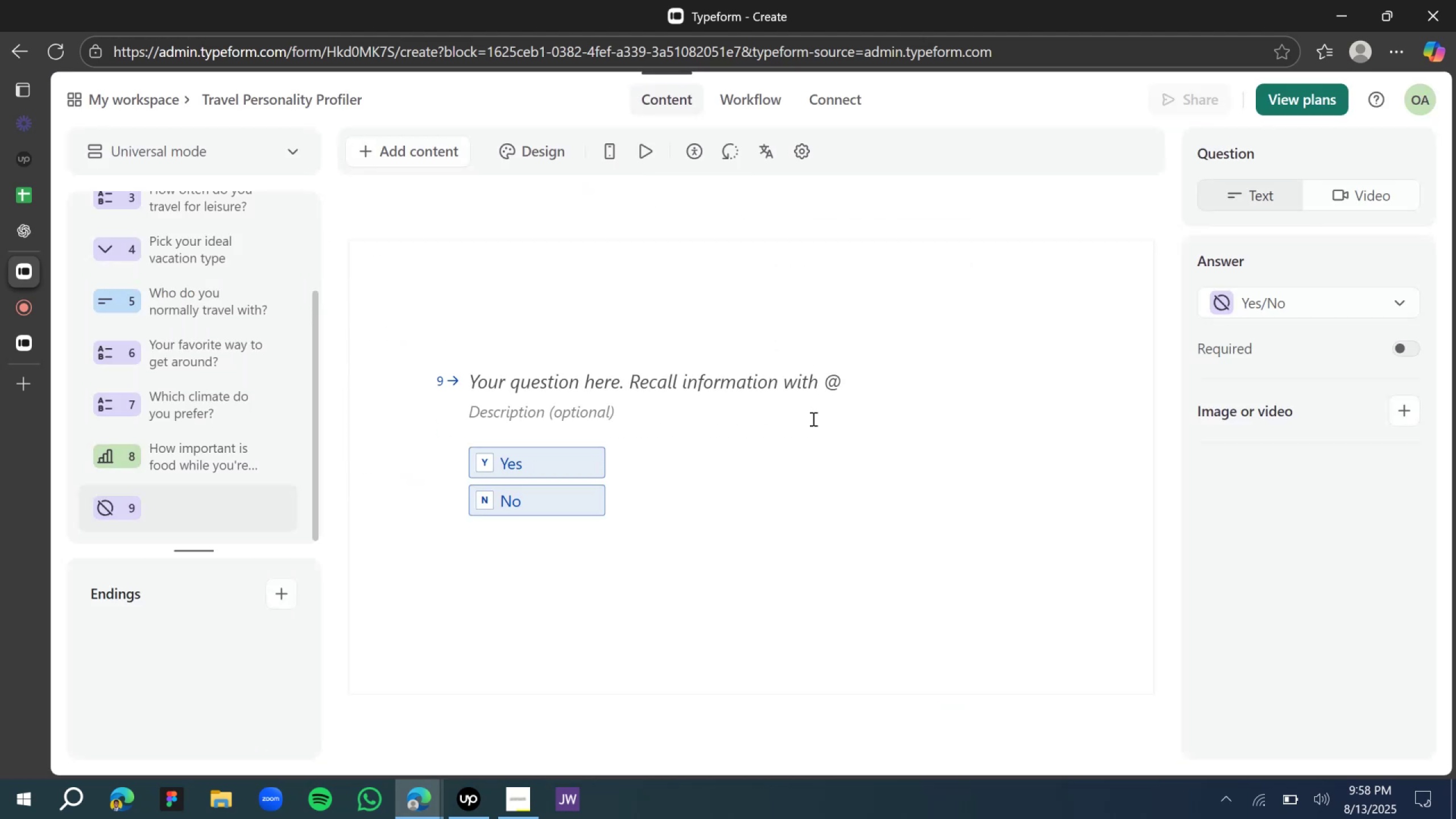 
left_click([729, 378])
 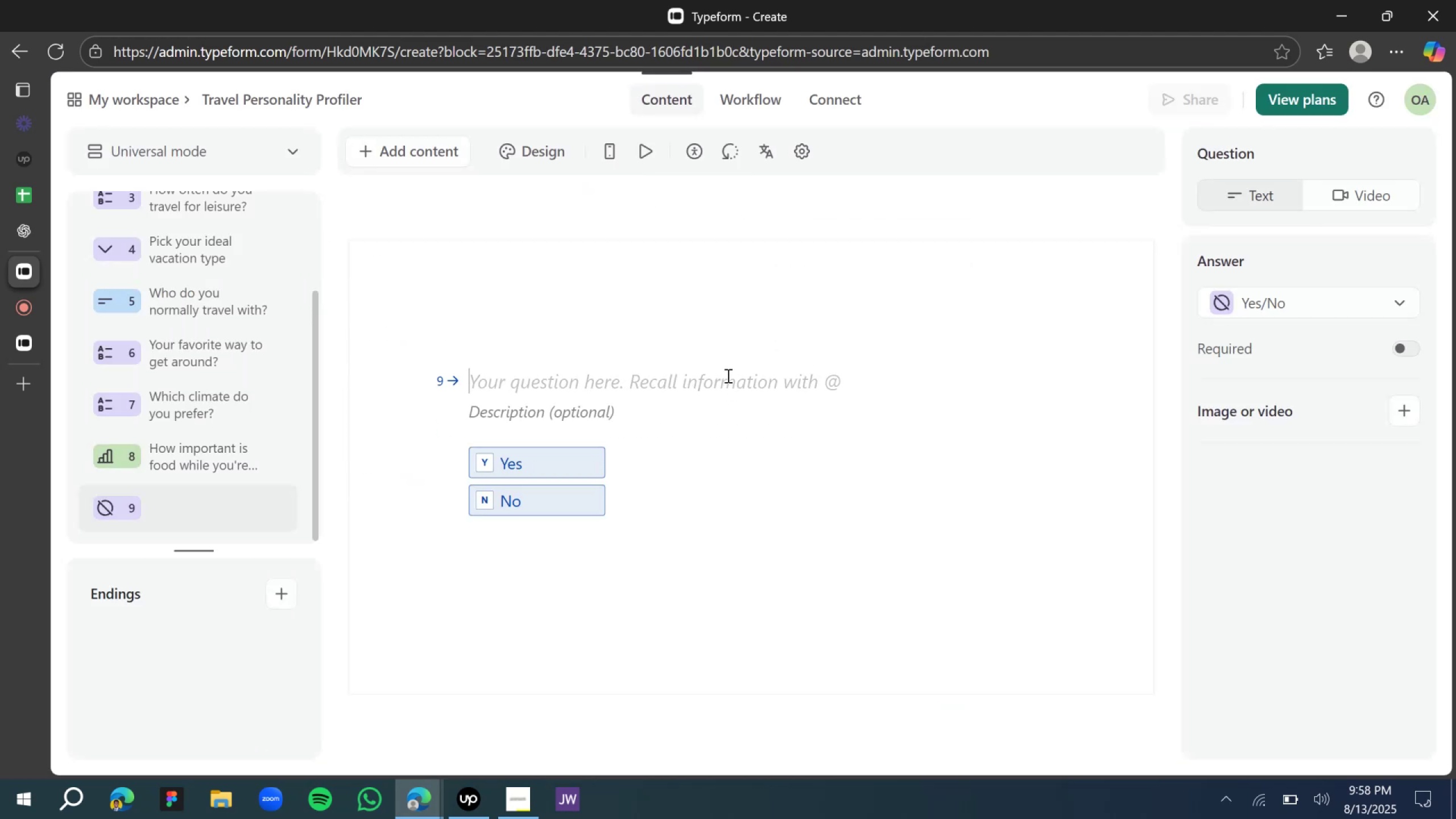 
type(Do you enjoy guided tour?)
 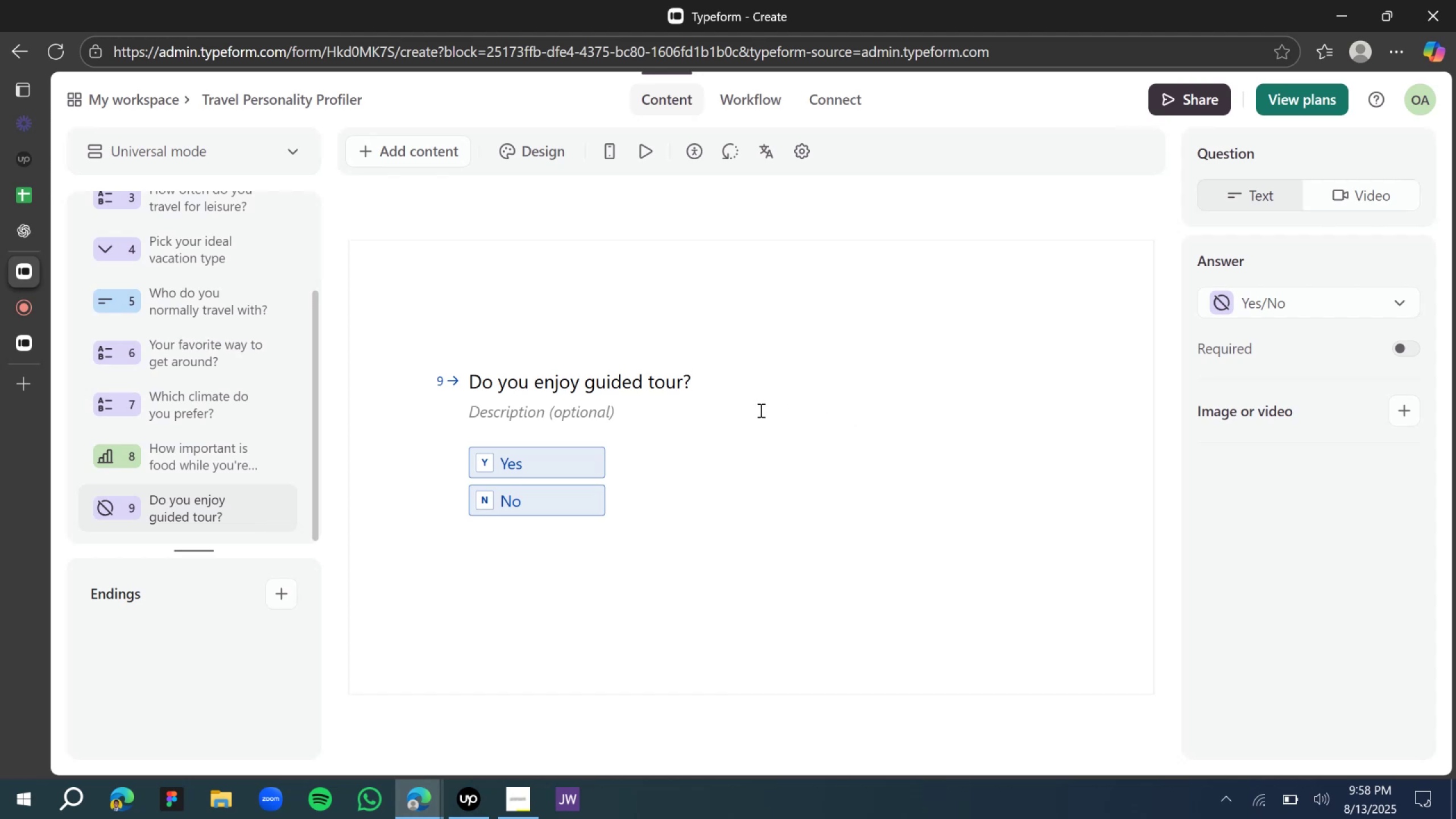 
wait(14.83)
 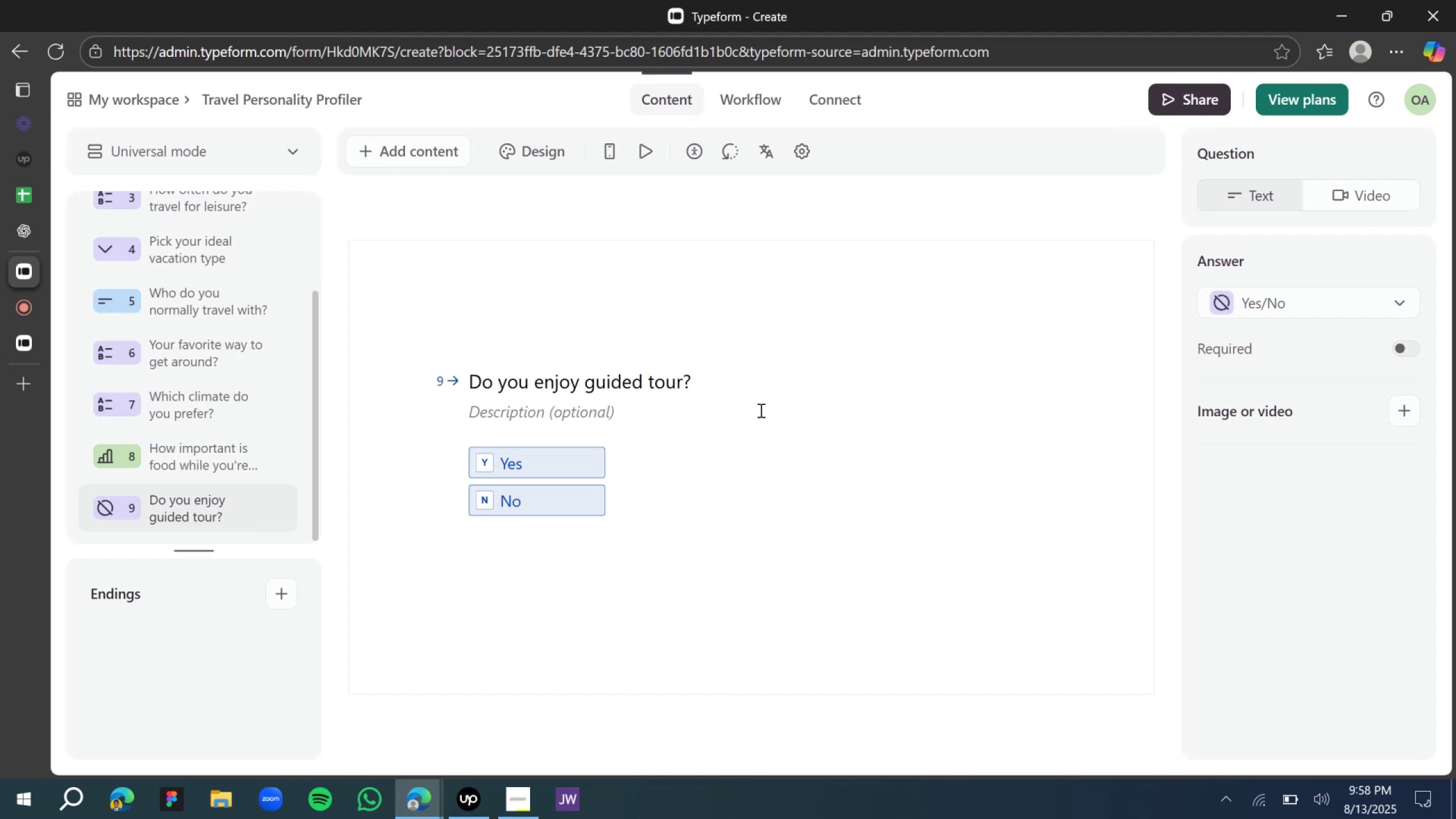 
left_click([508, 317])
 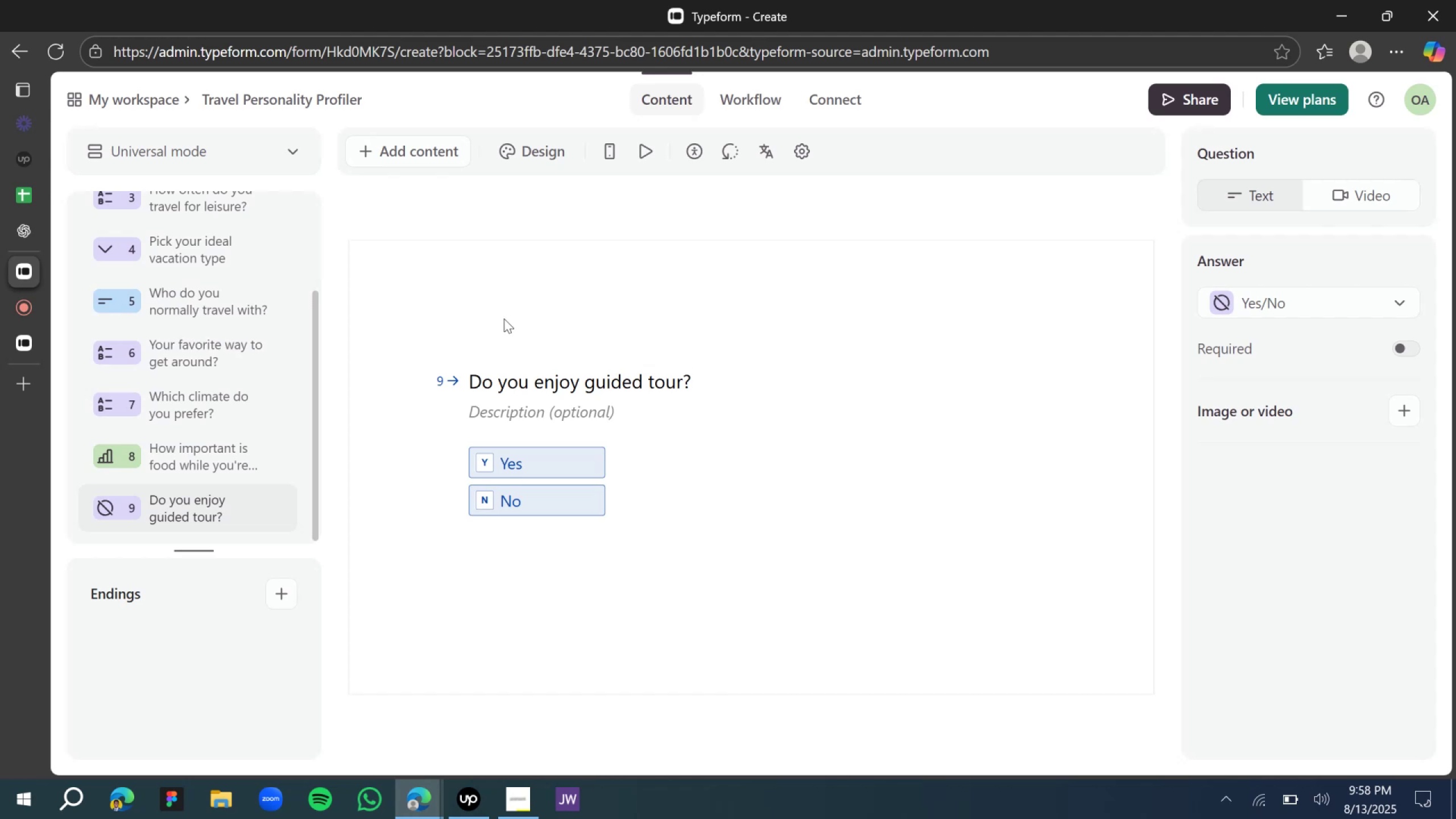 
wait(8.7)
 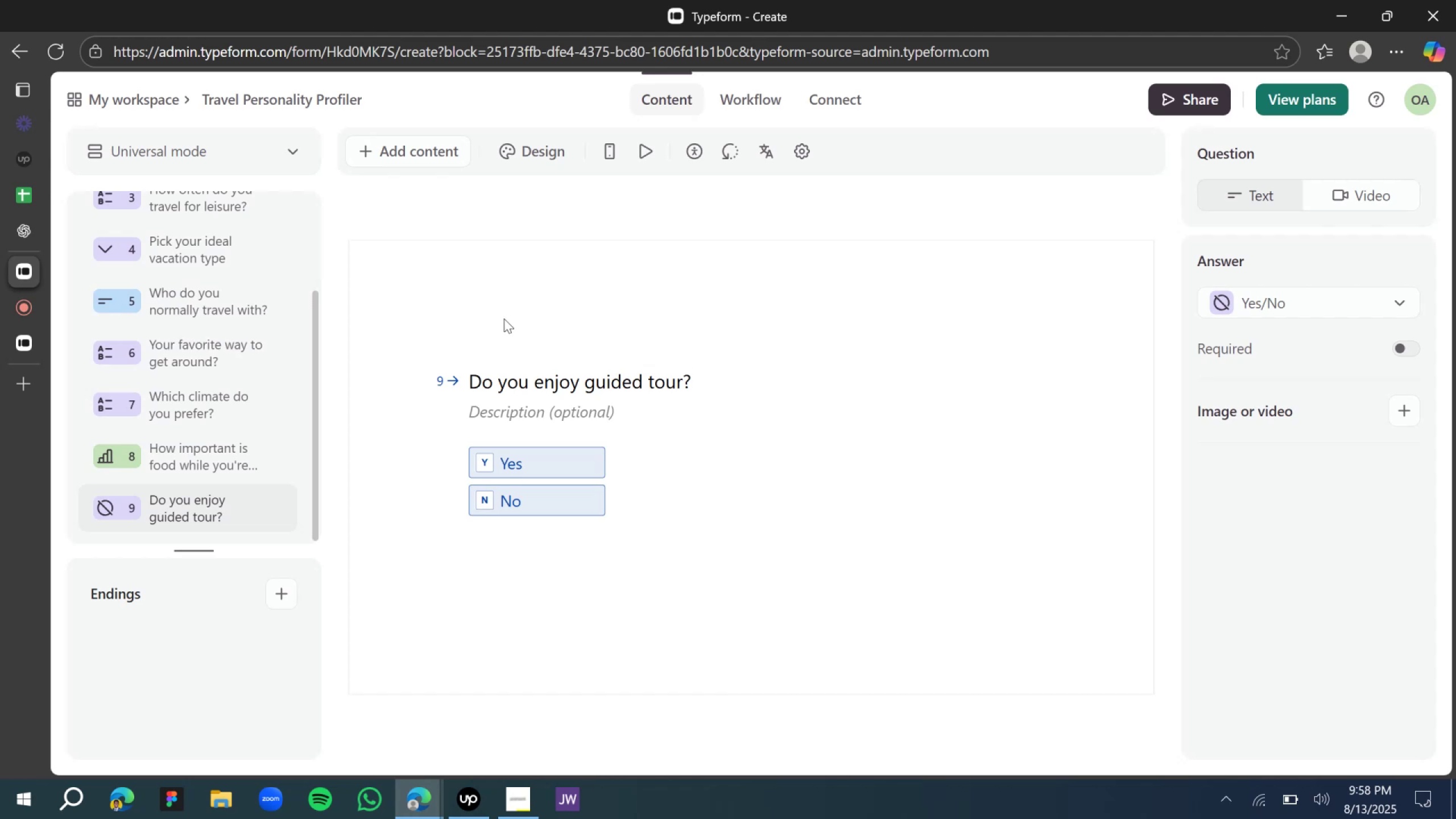 
scroll: coordinate [518, 365], scroll_direction: down, amount: 2.0
 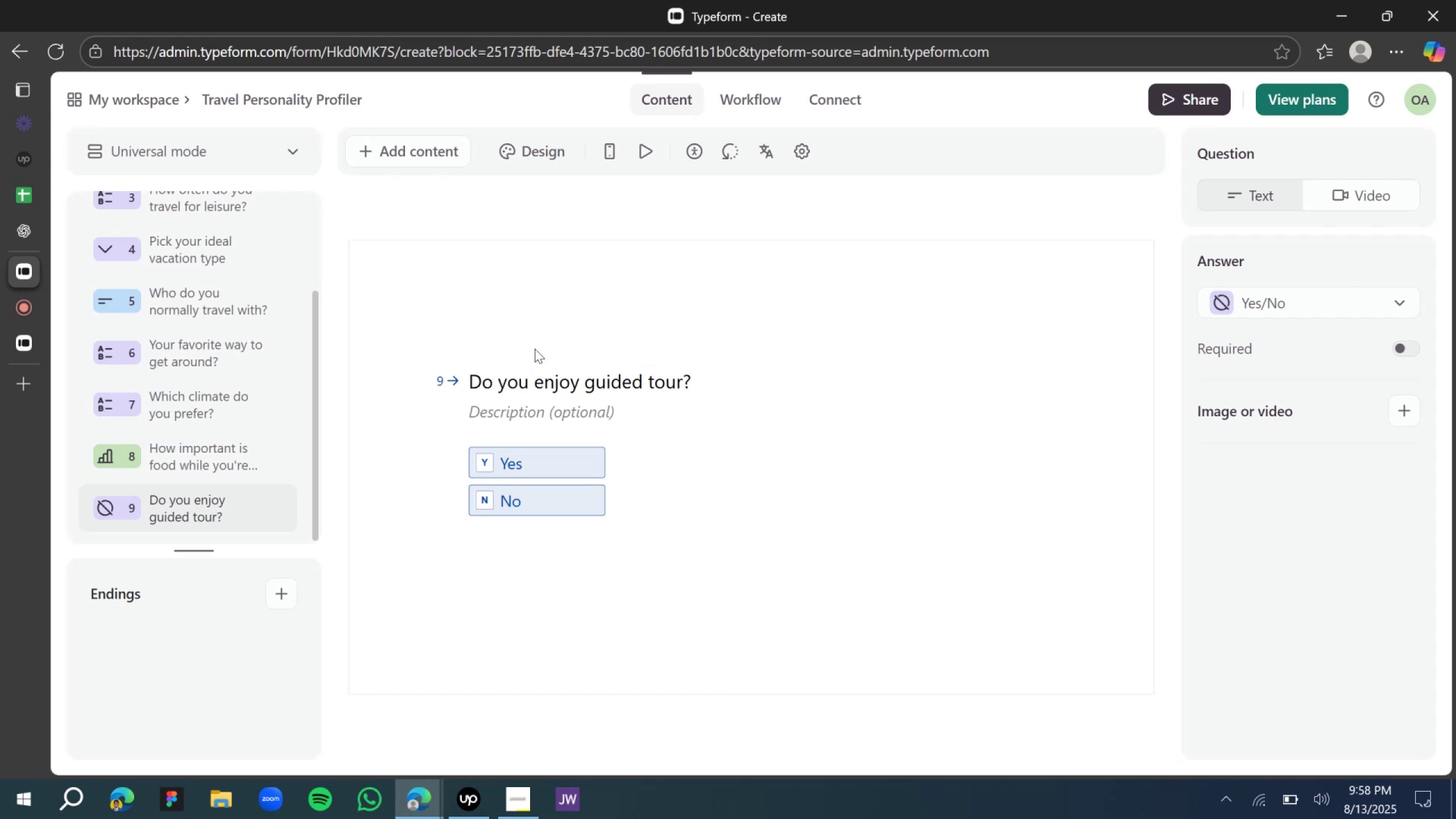 
wait(9.93)
 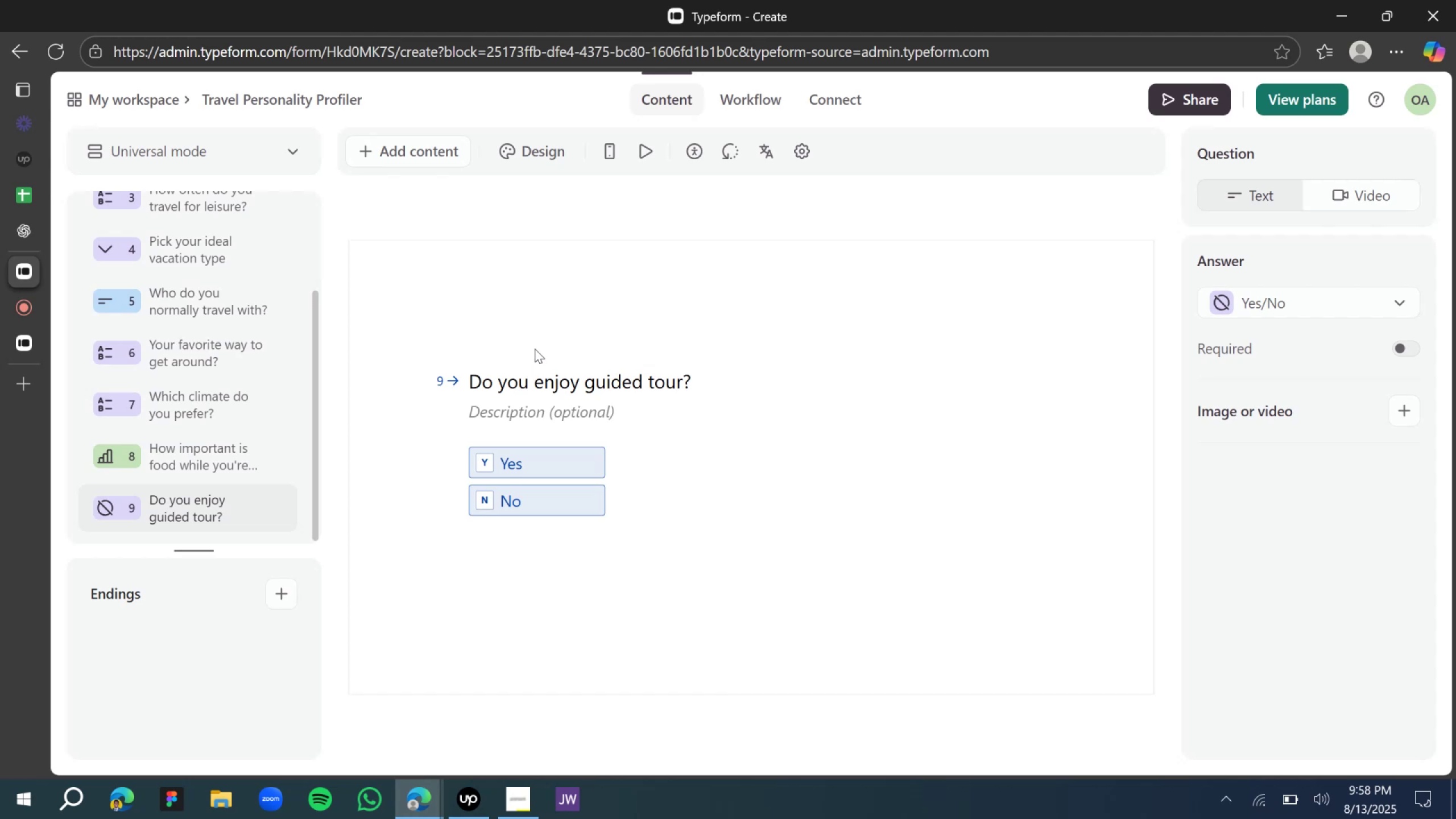 
mouse_move([75, 232])
 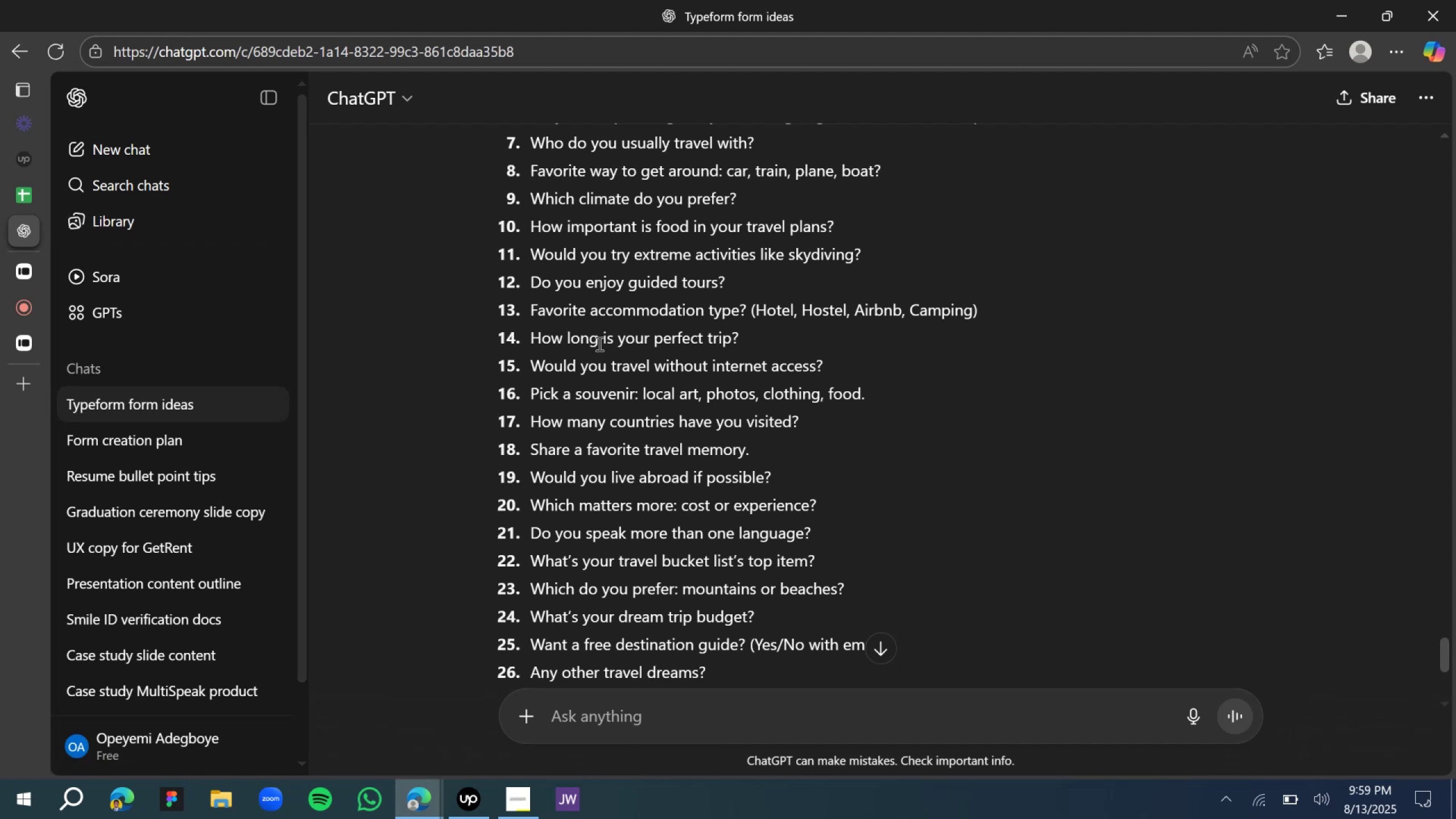 
scroll: coordinate [589, 350], scroll_direction: down, amount: 1.0
 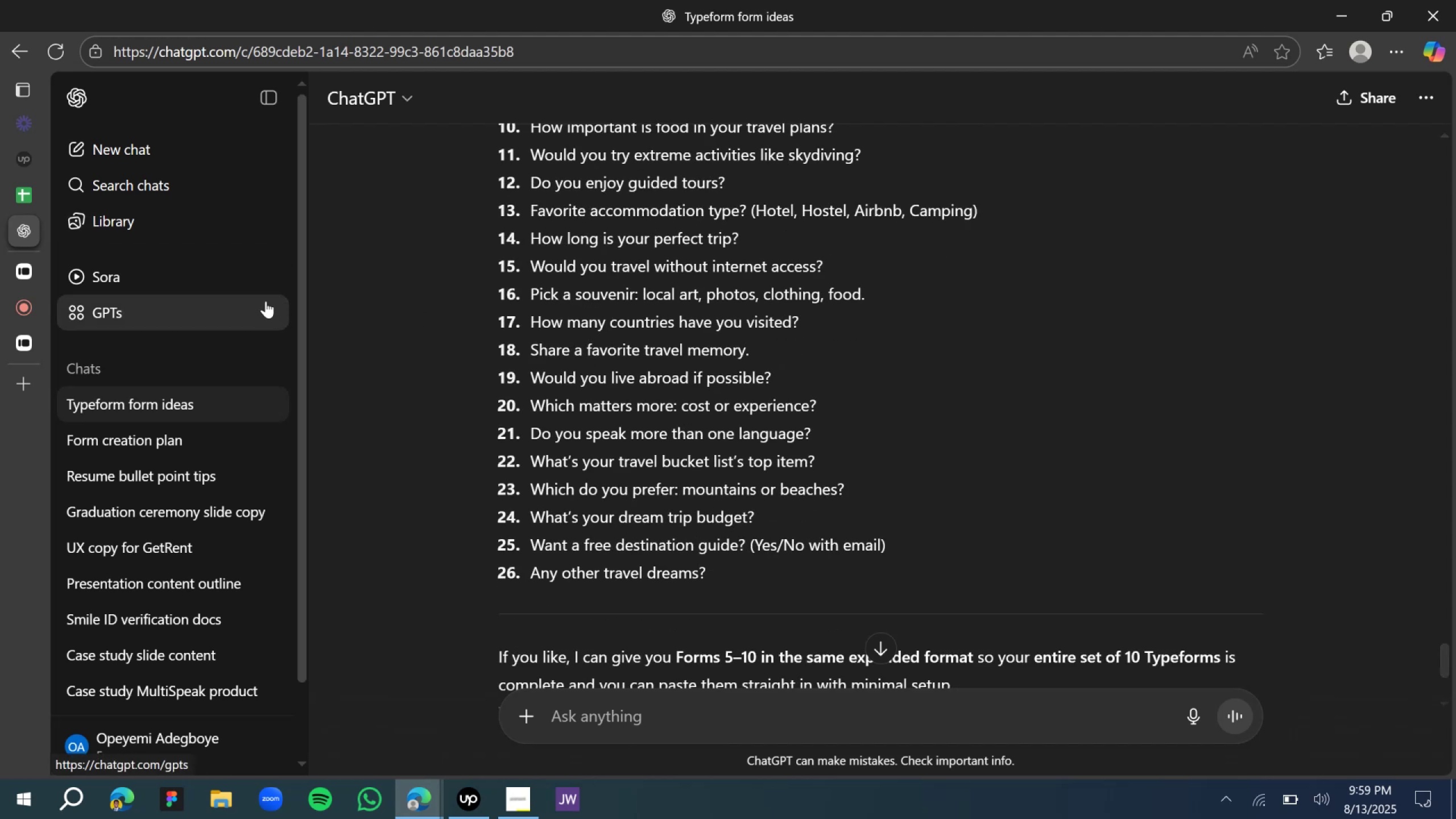 
wait(8.91)
 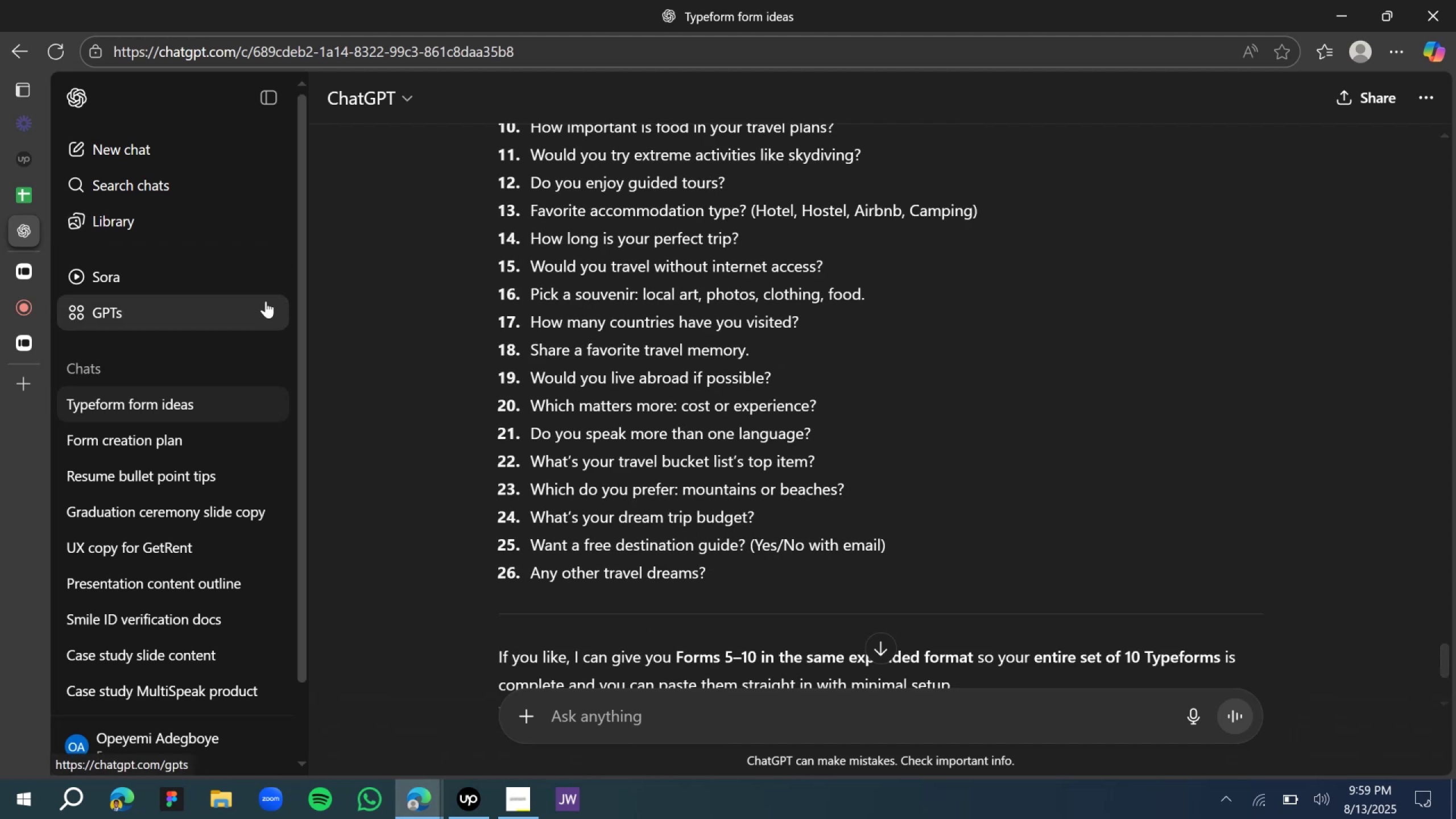 
left_click([26, 274])
 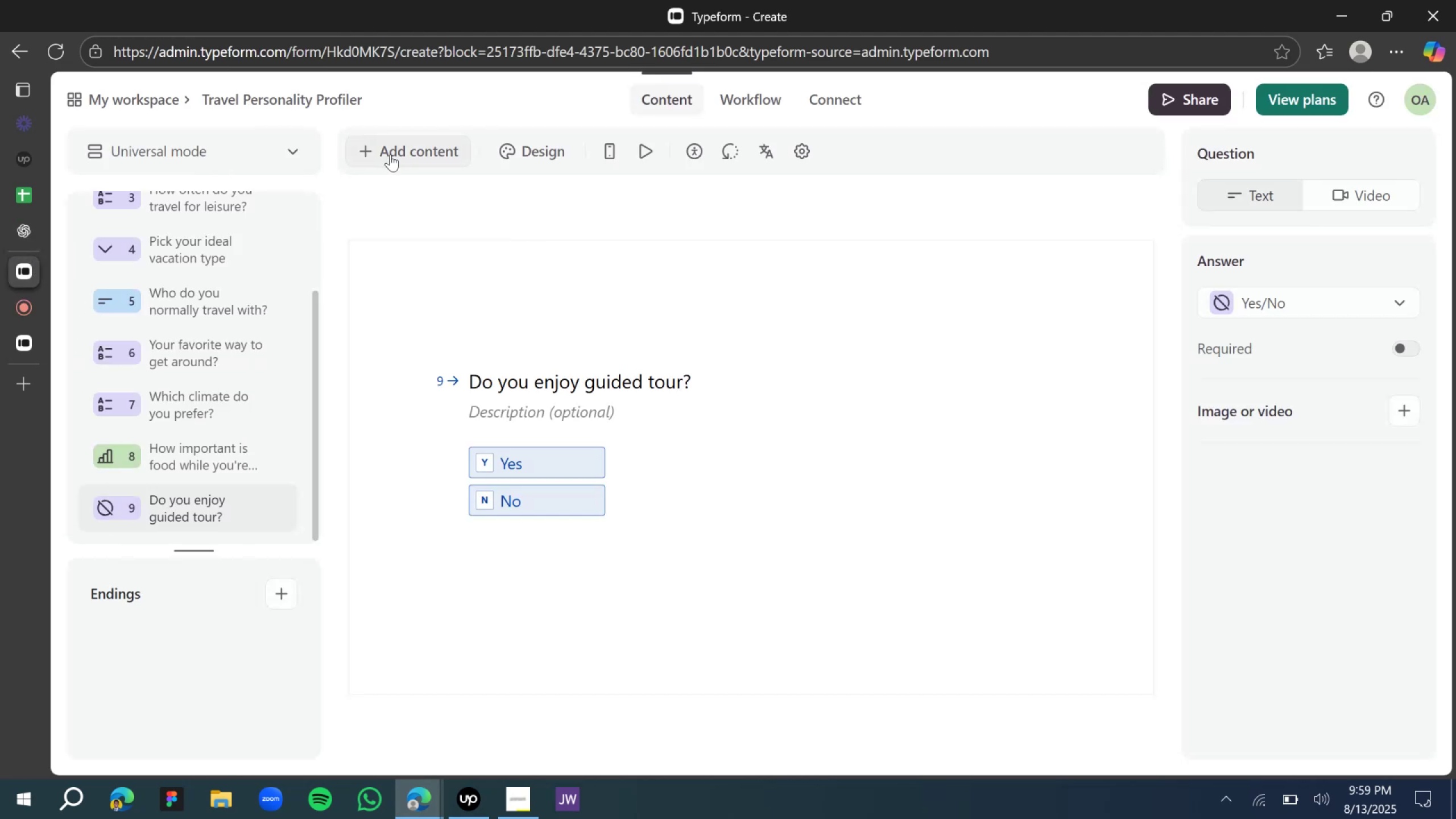 
wait(8.53)
 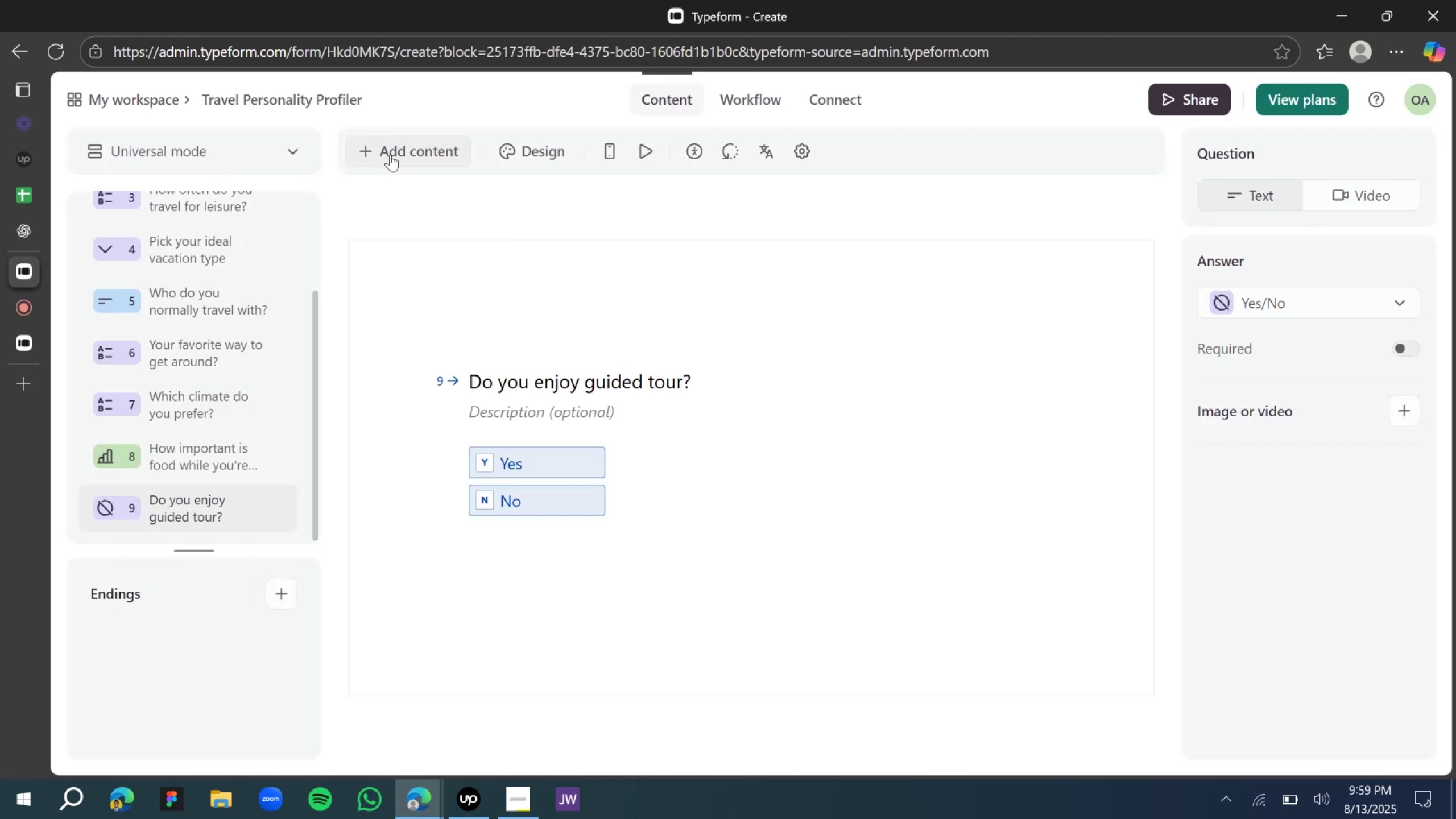 
scroll: coordinate [837, 368], scroll_direction: down, amount: 2.0
 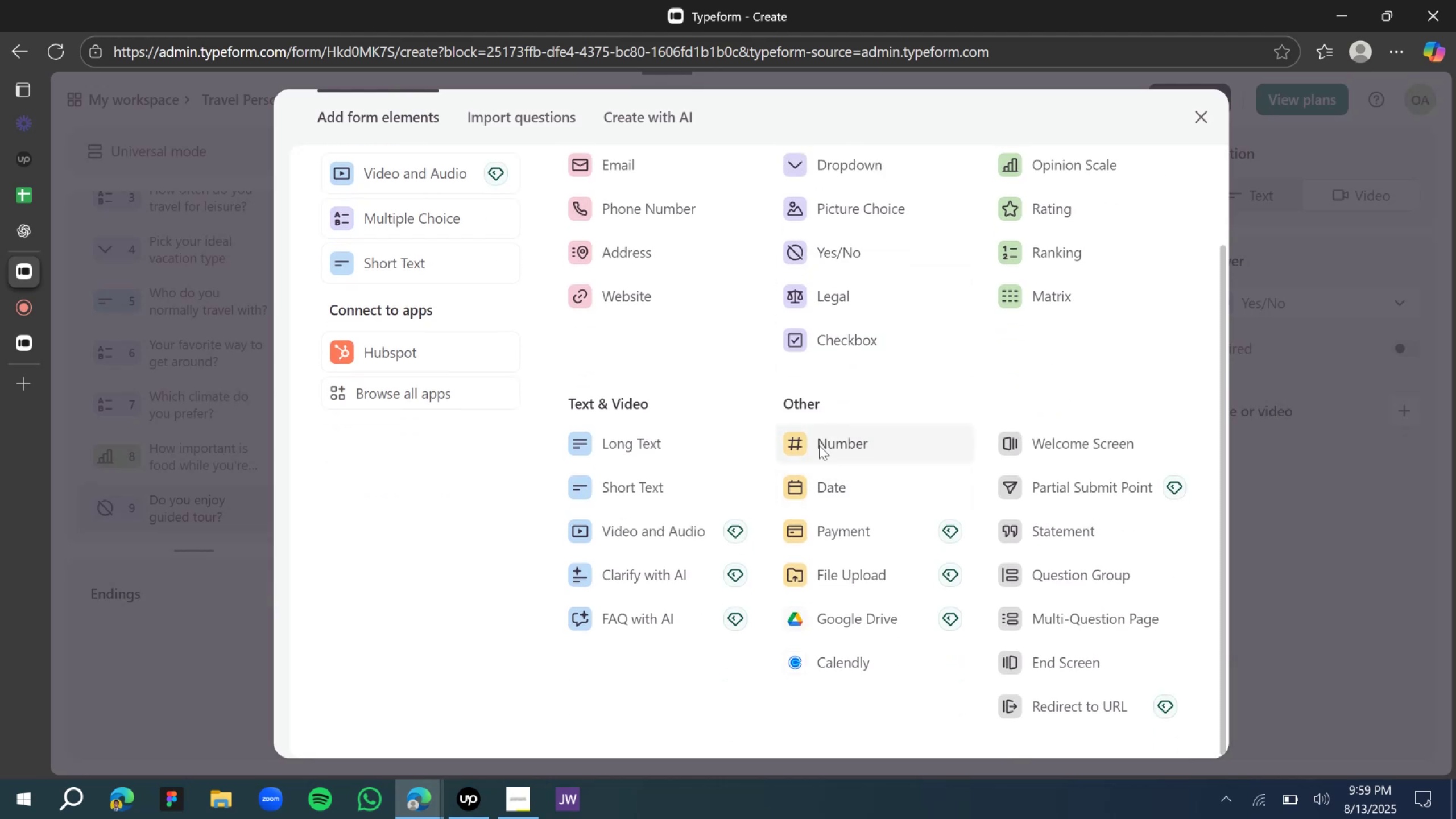 
wait(5.43)
 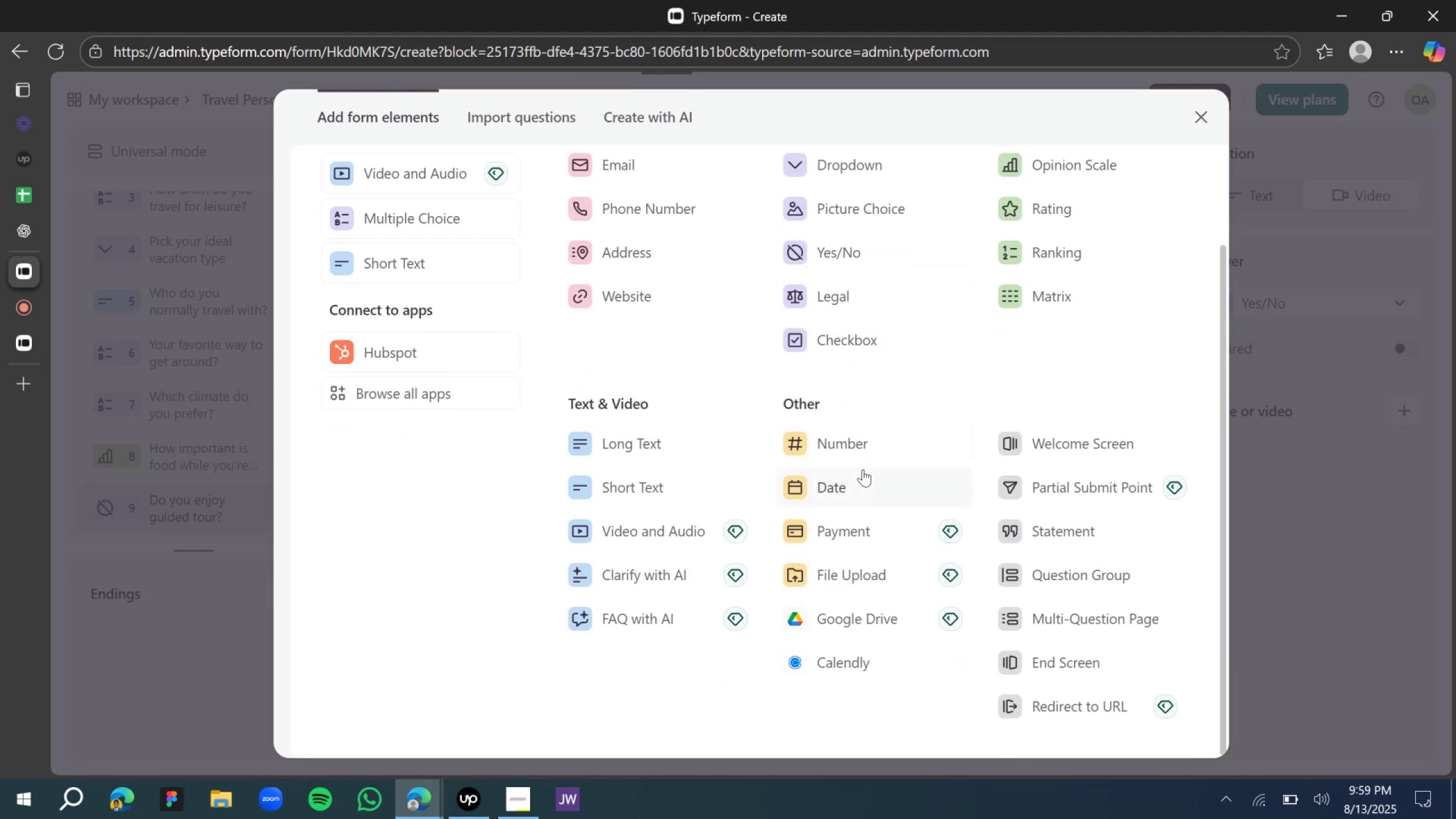 
left_click([592, 383])
 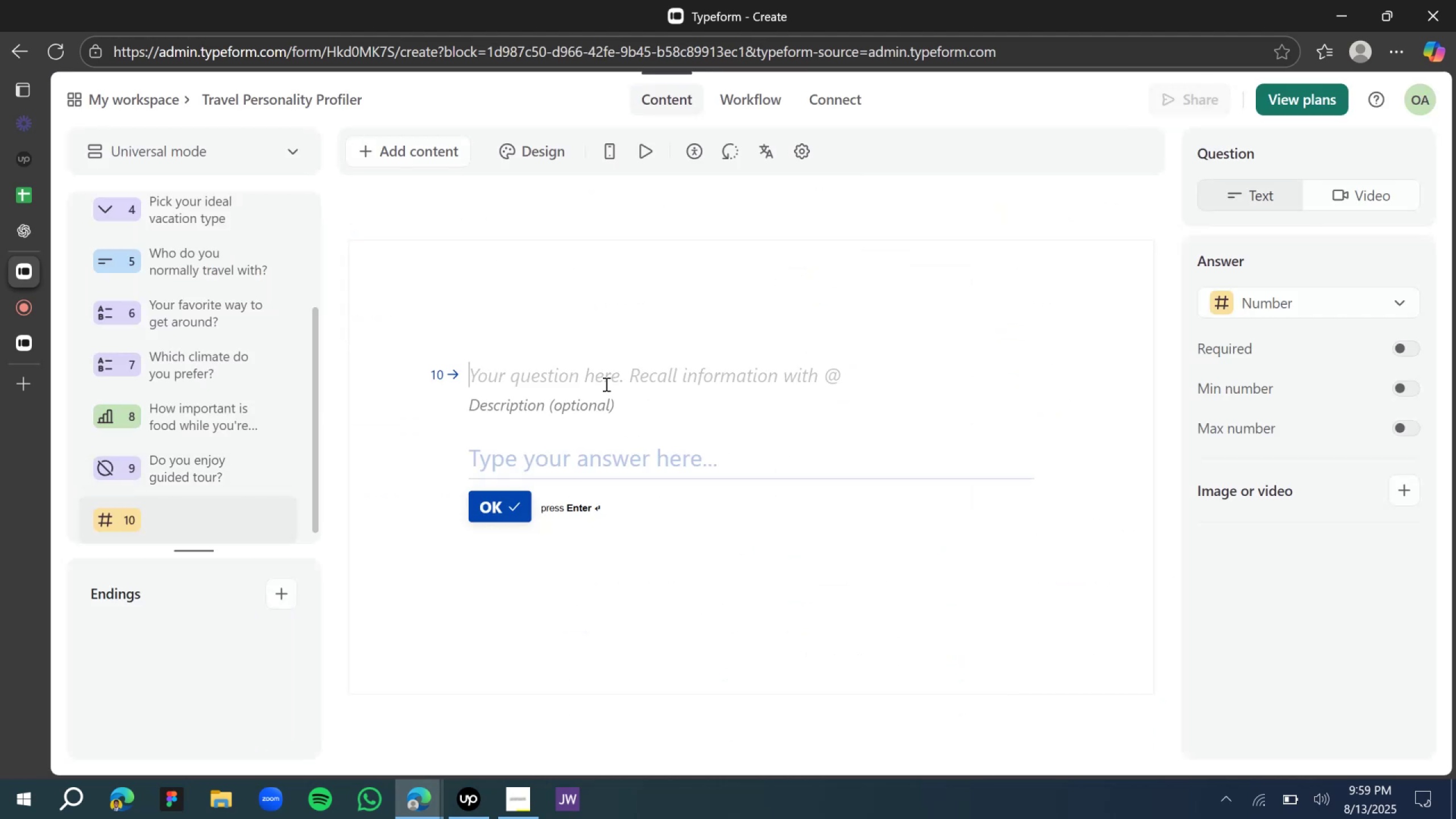 
type(How long is you perfect trip? (hours))
 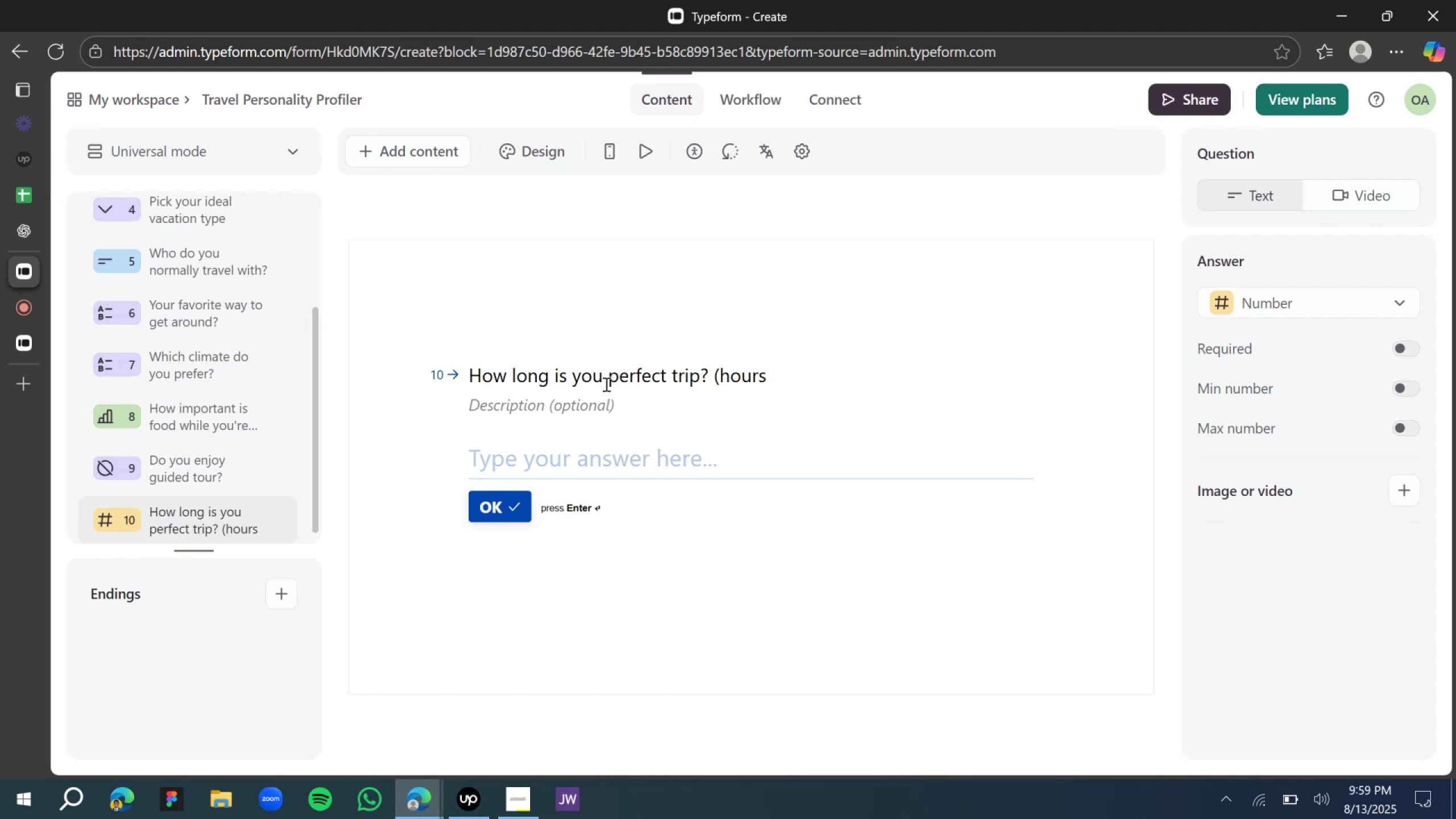 
wait(9.53)
 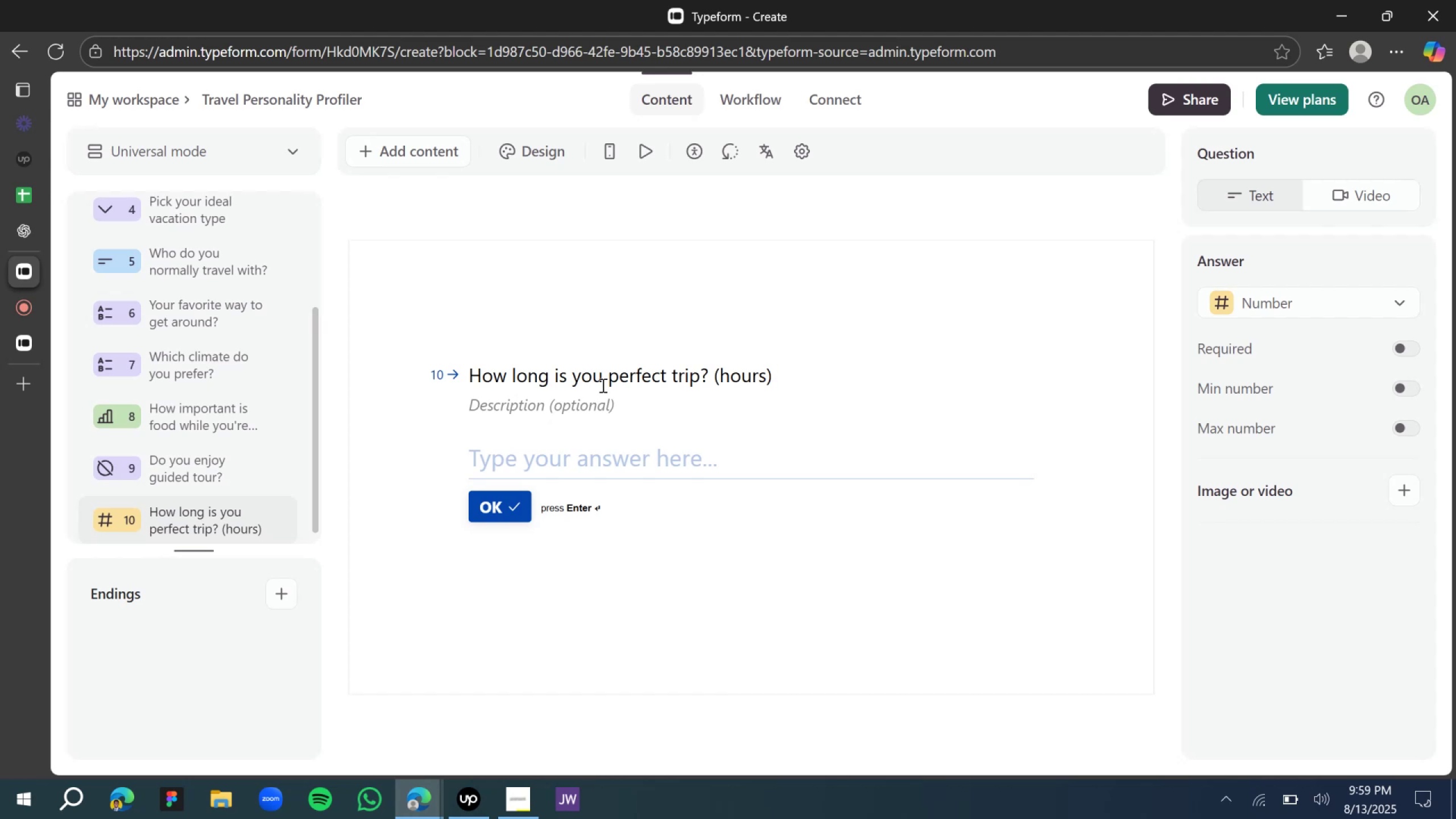 
left_click([431, 273])
 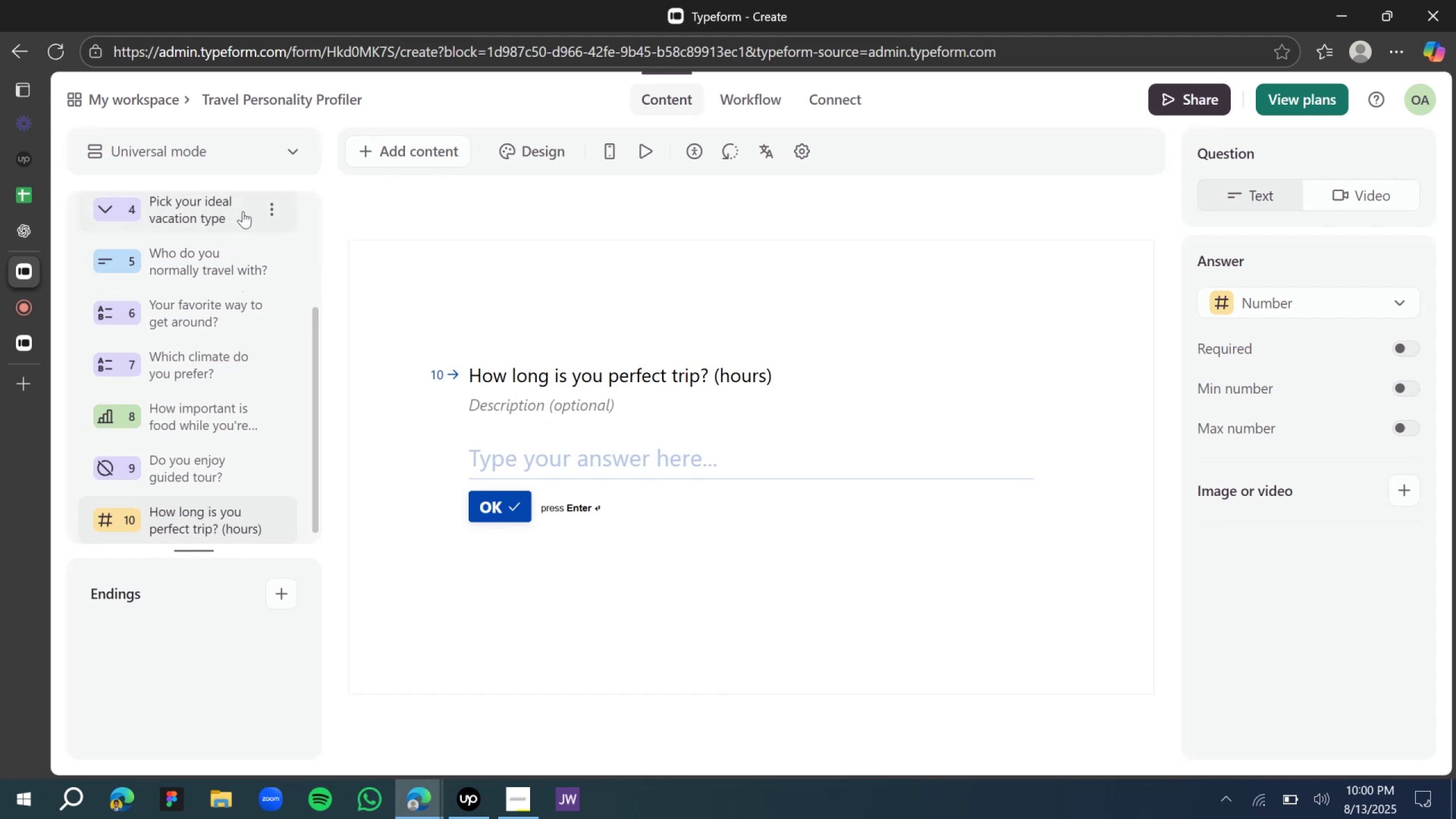 
wait(12.55)
 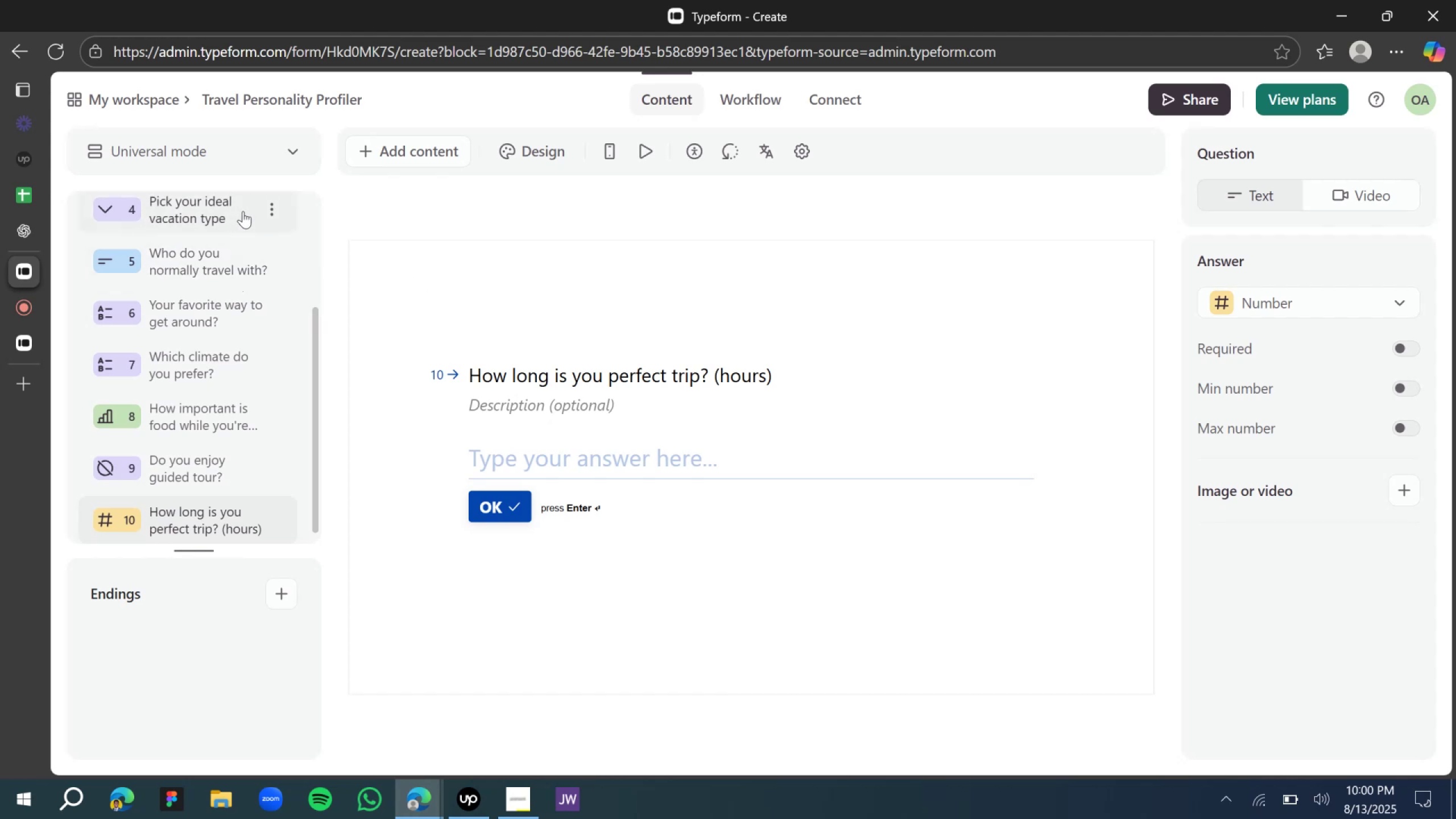 
left_click([473, 298])
 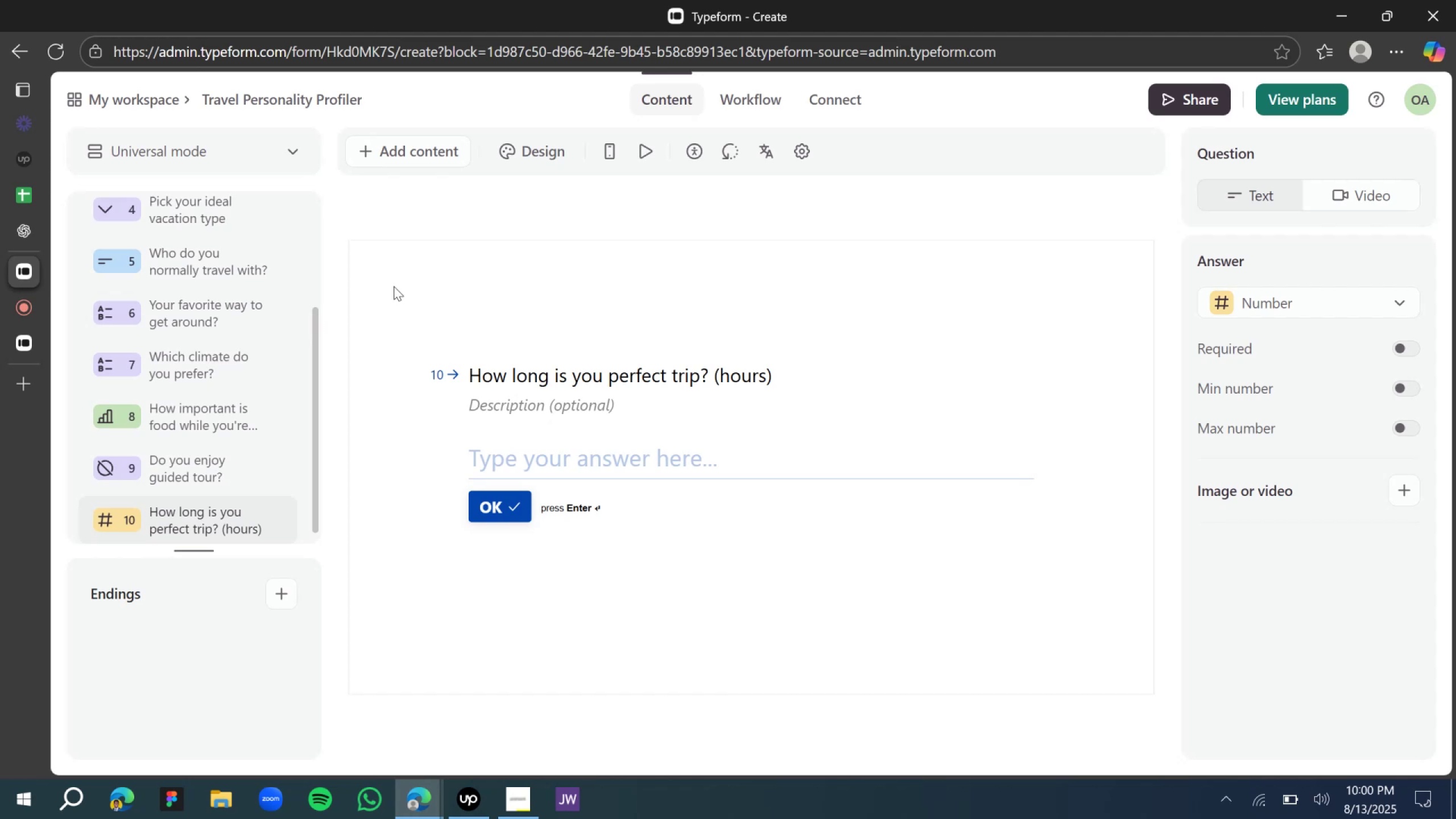 
wait(6.48)
 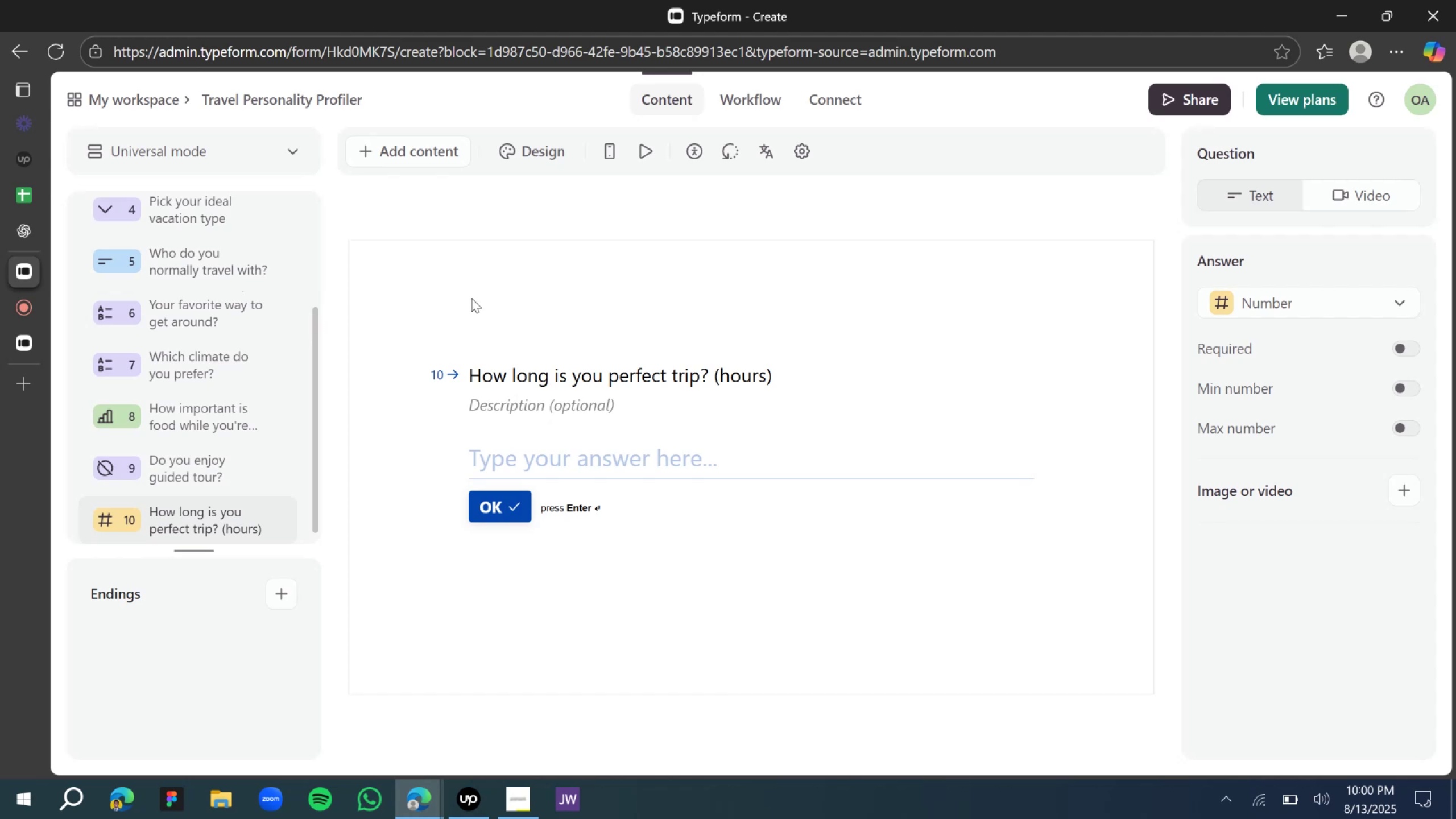 
left_click([420, 271])
 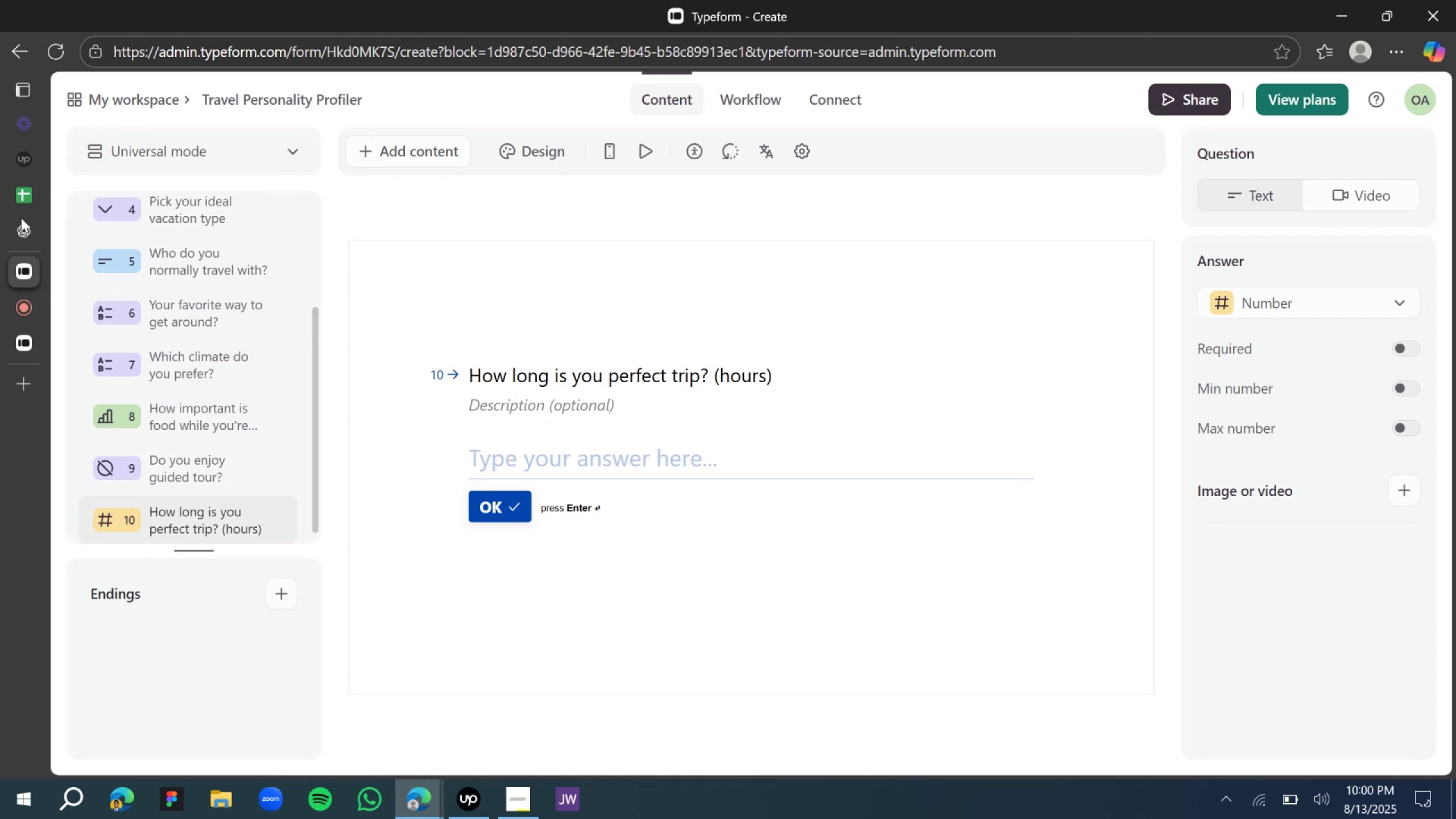 
left_click([22, 232])
 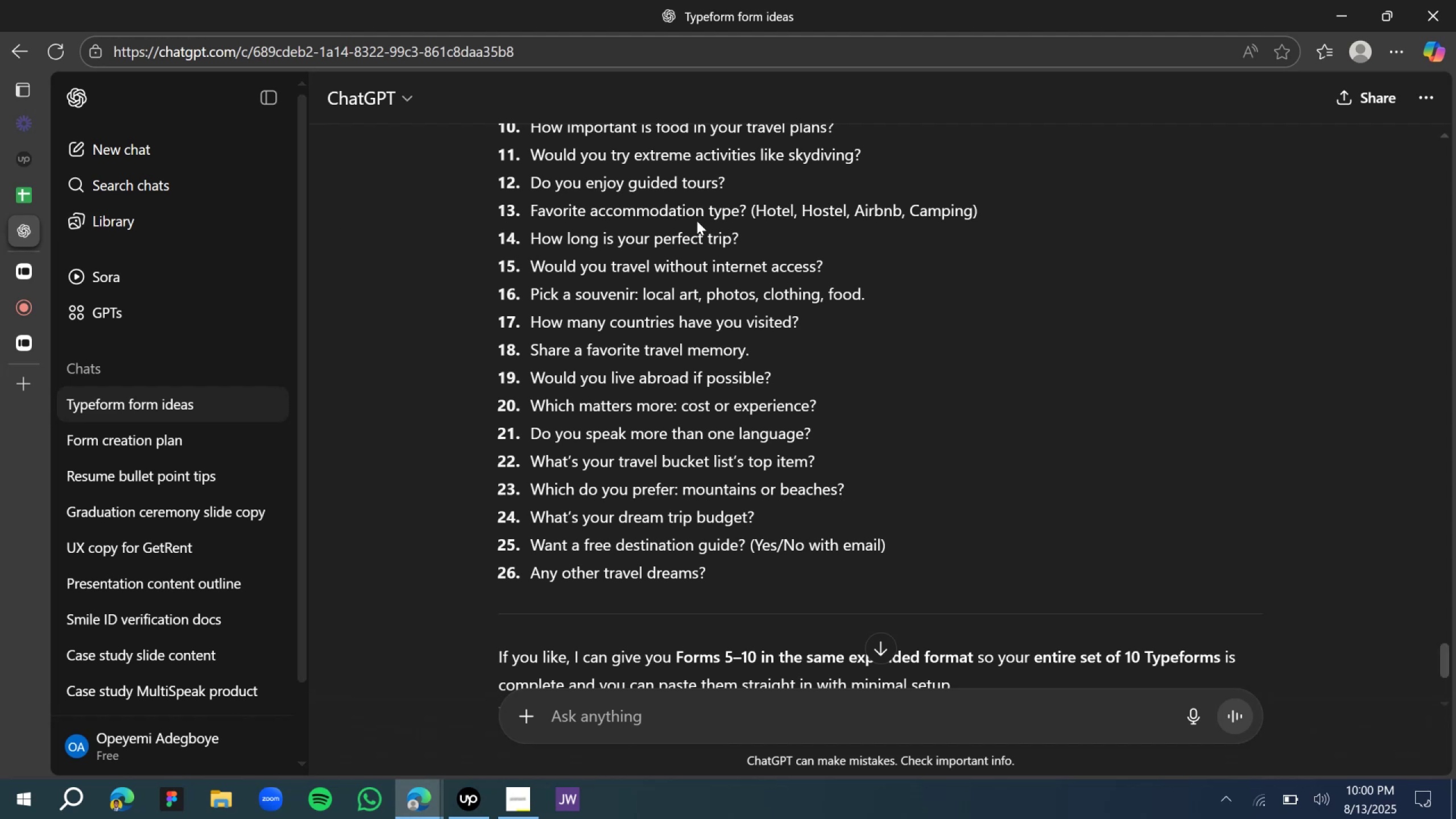 
wait(25.81)
 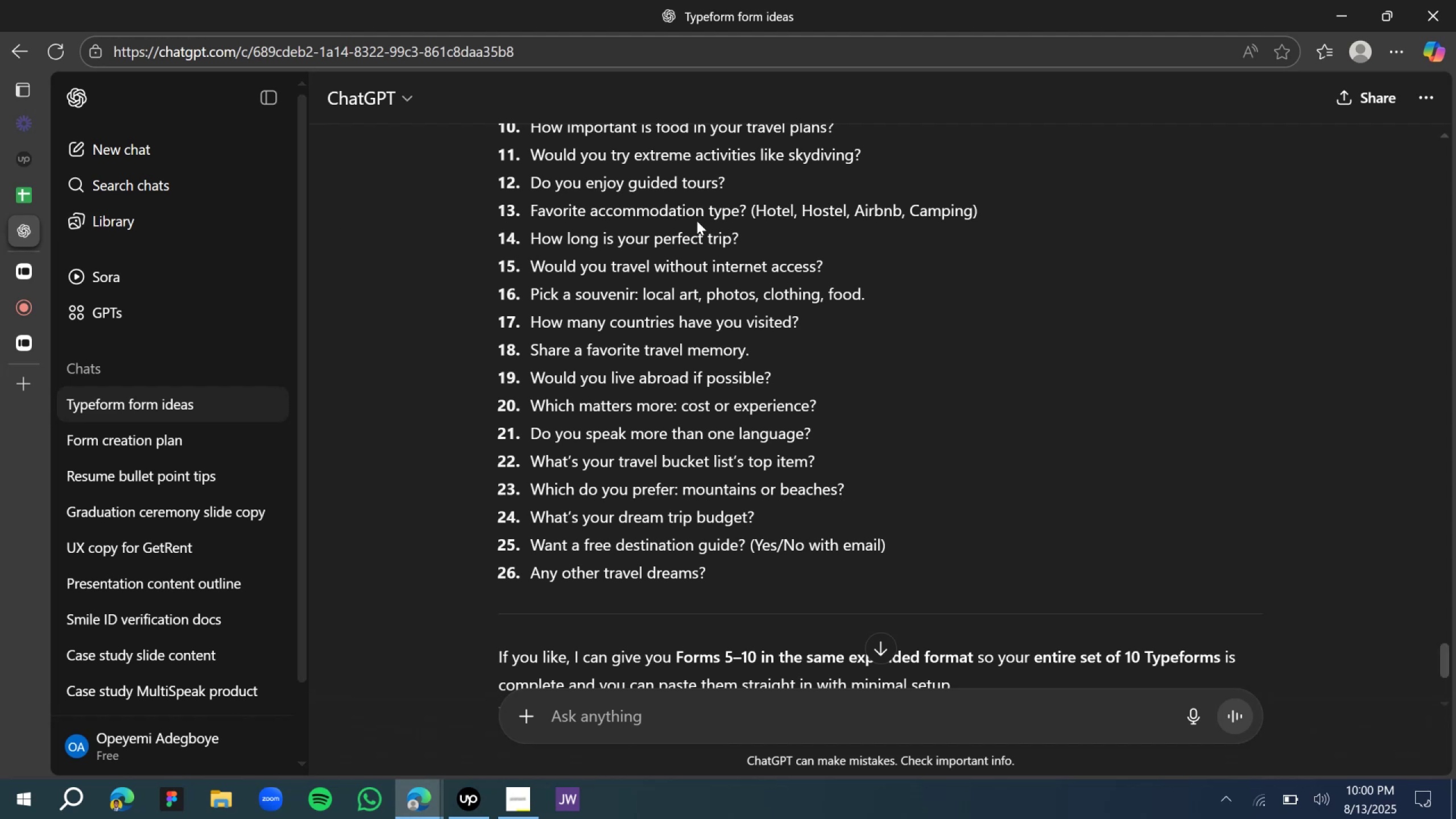 
scroll: coordinate [596, 349], scroll_direction: down, amount: 1.0
 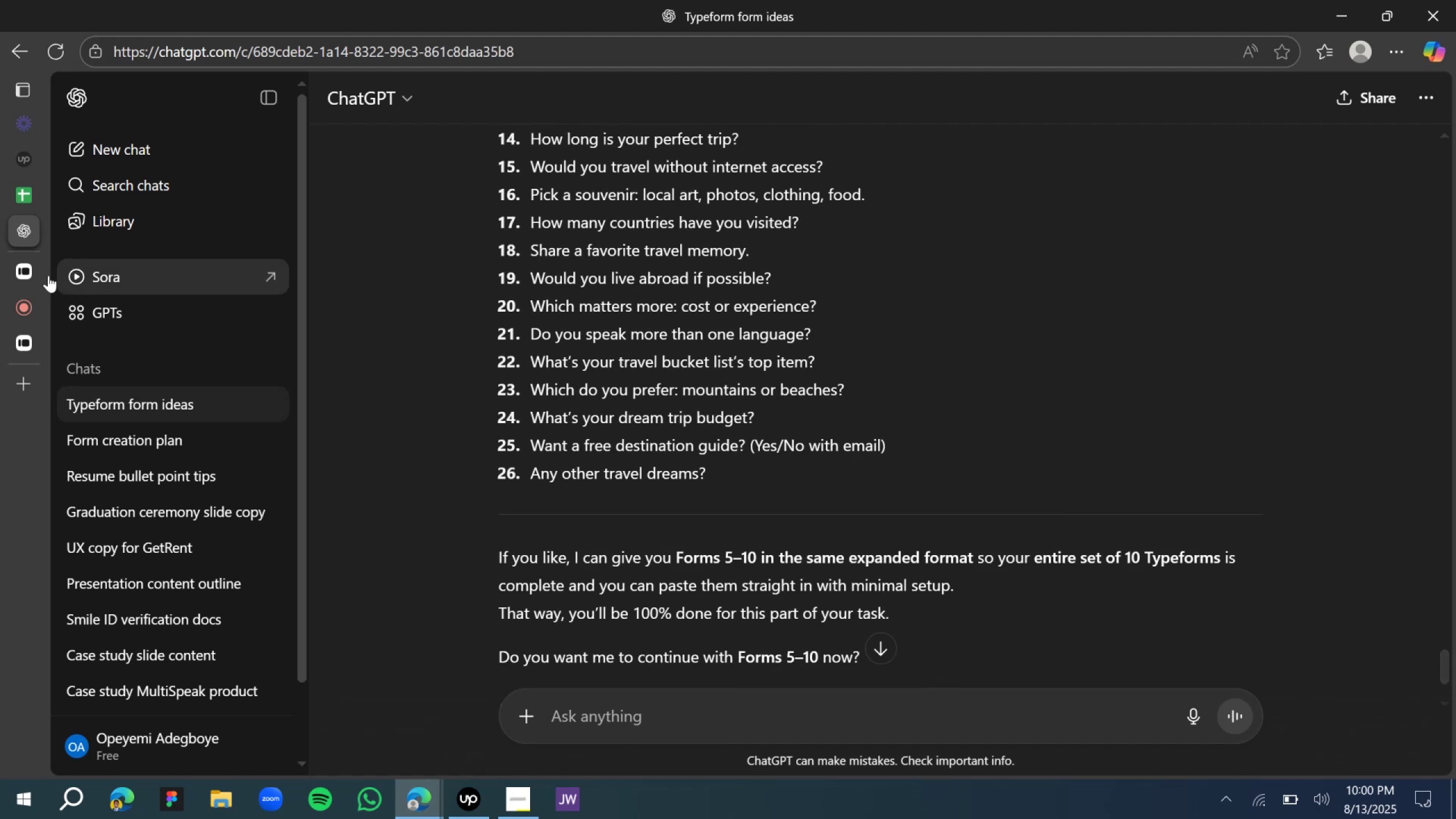 
left_click([25, 271])
 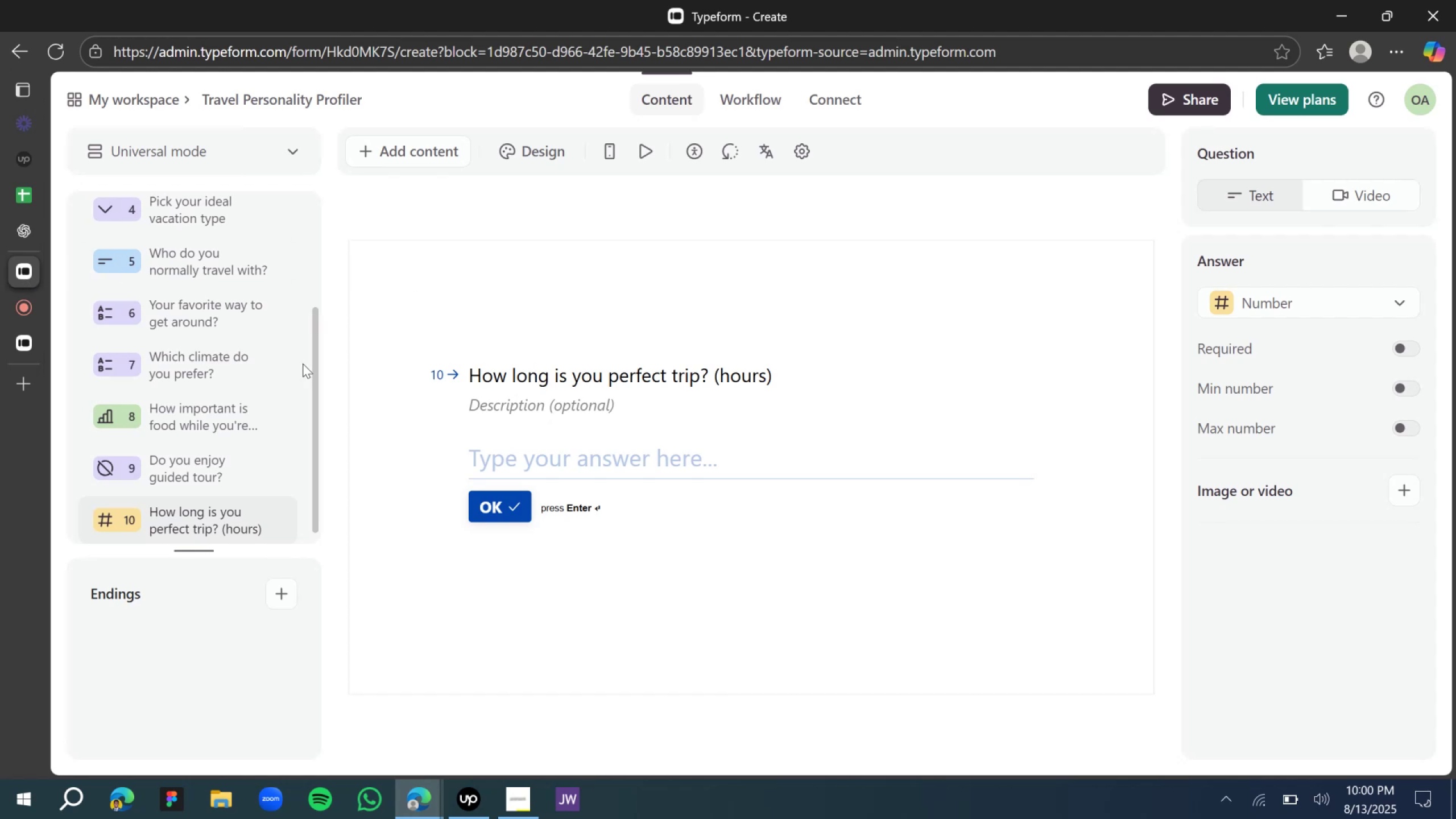 
left_click([382, 154])
 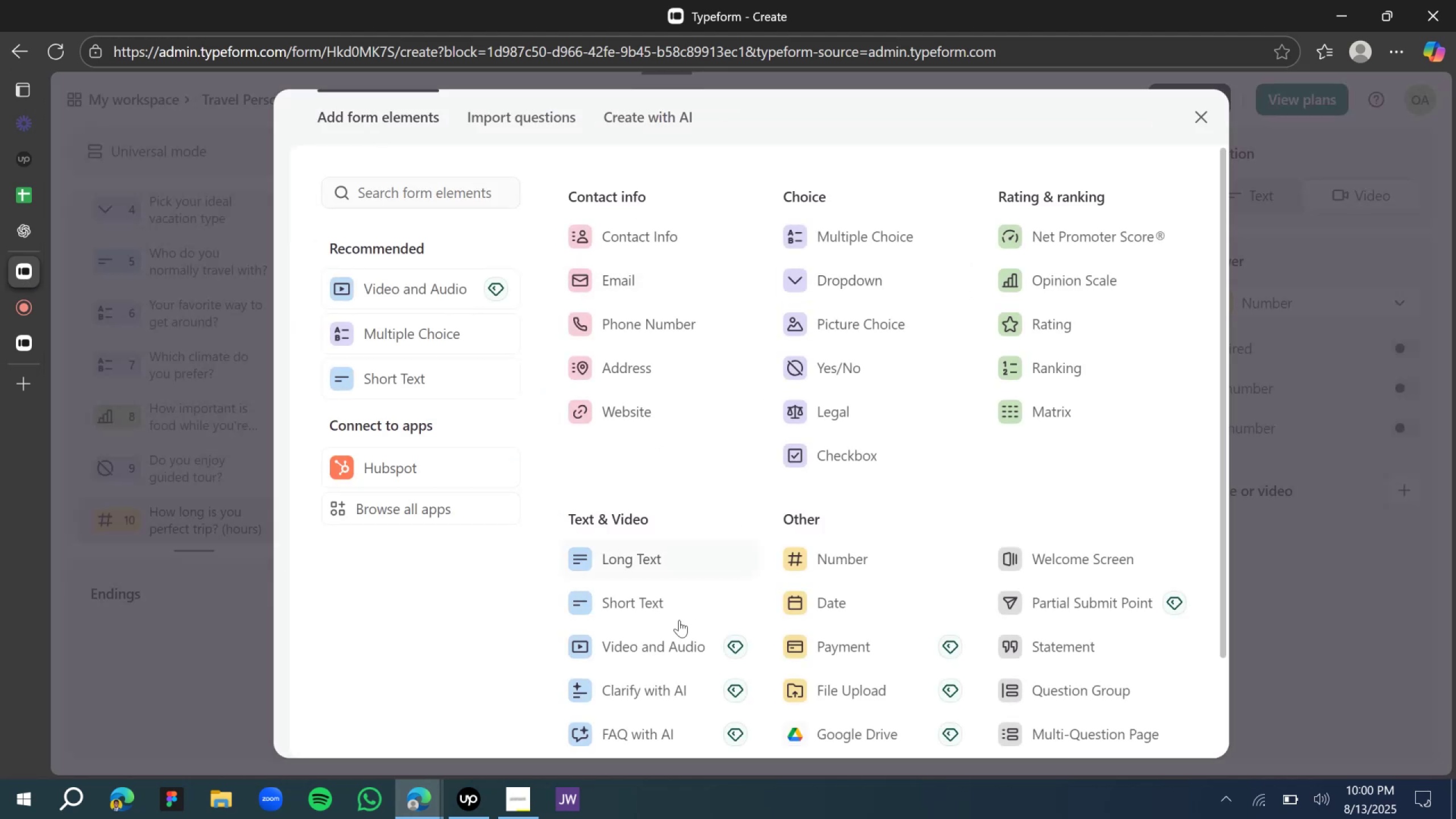 
left_click([625, 556])
 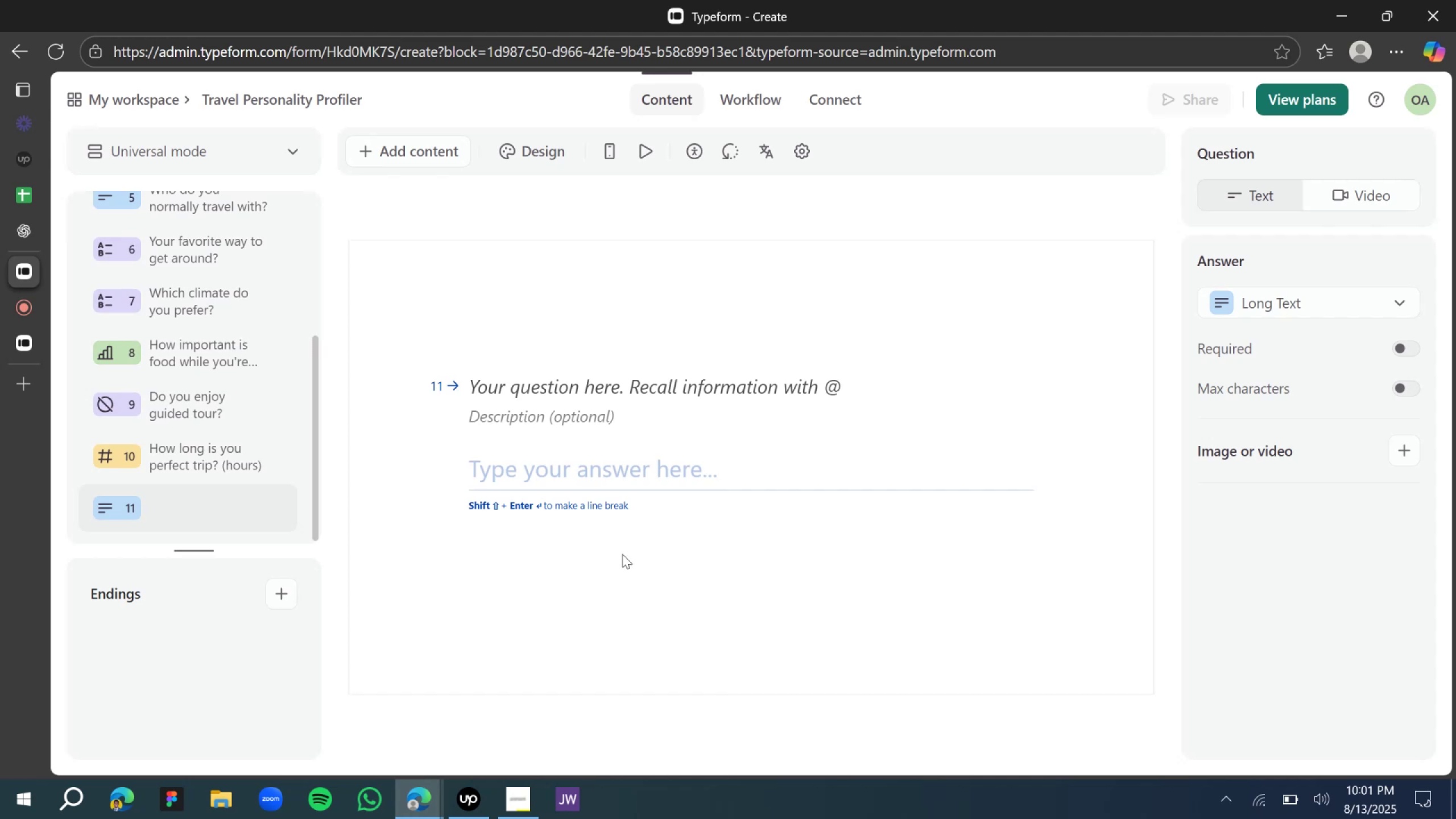 
wait(6.11)
 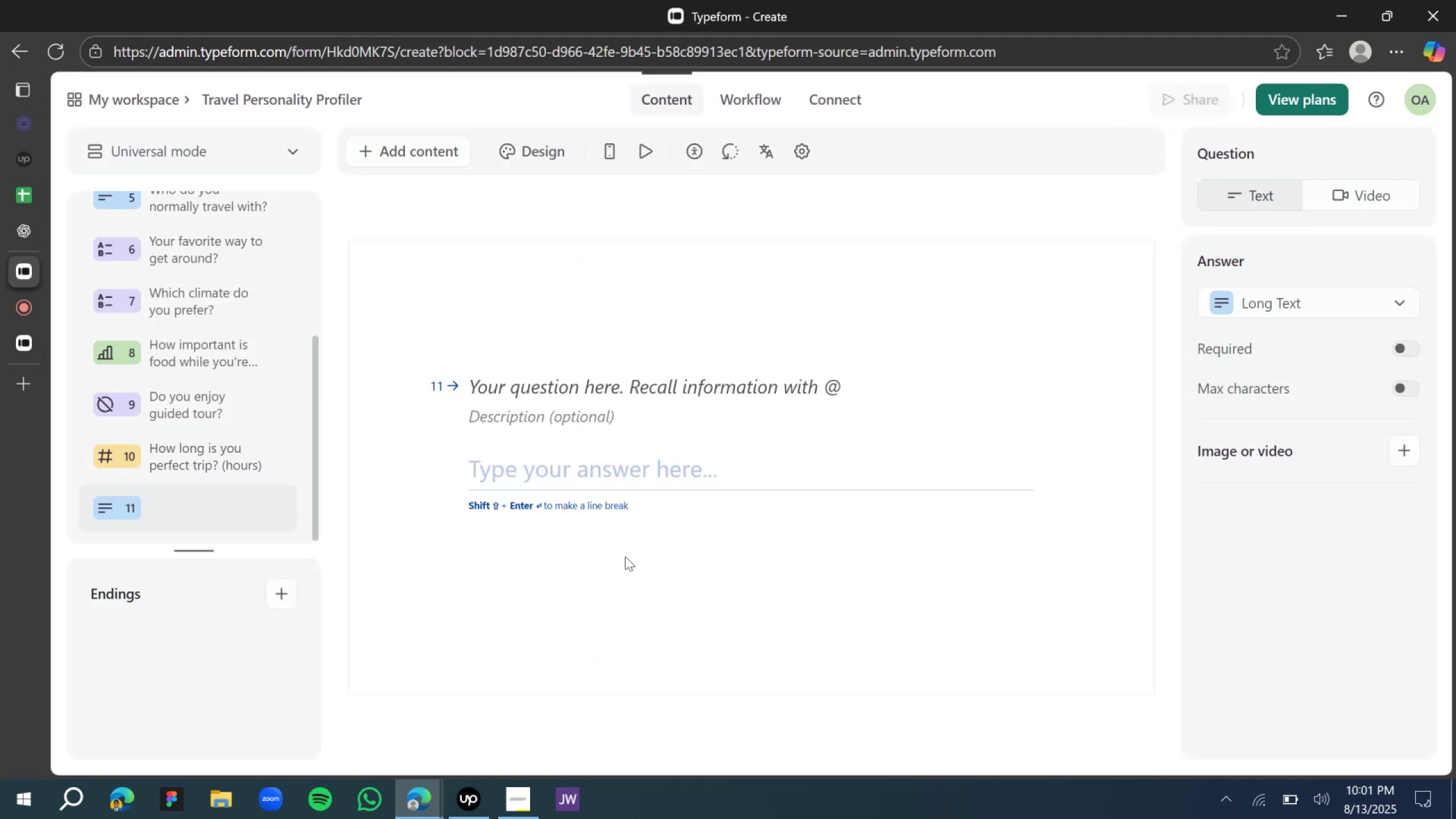 
left_click([540, 395])
 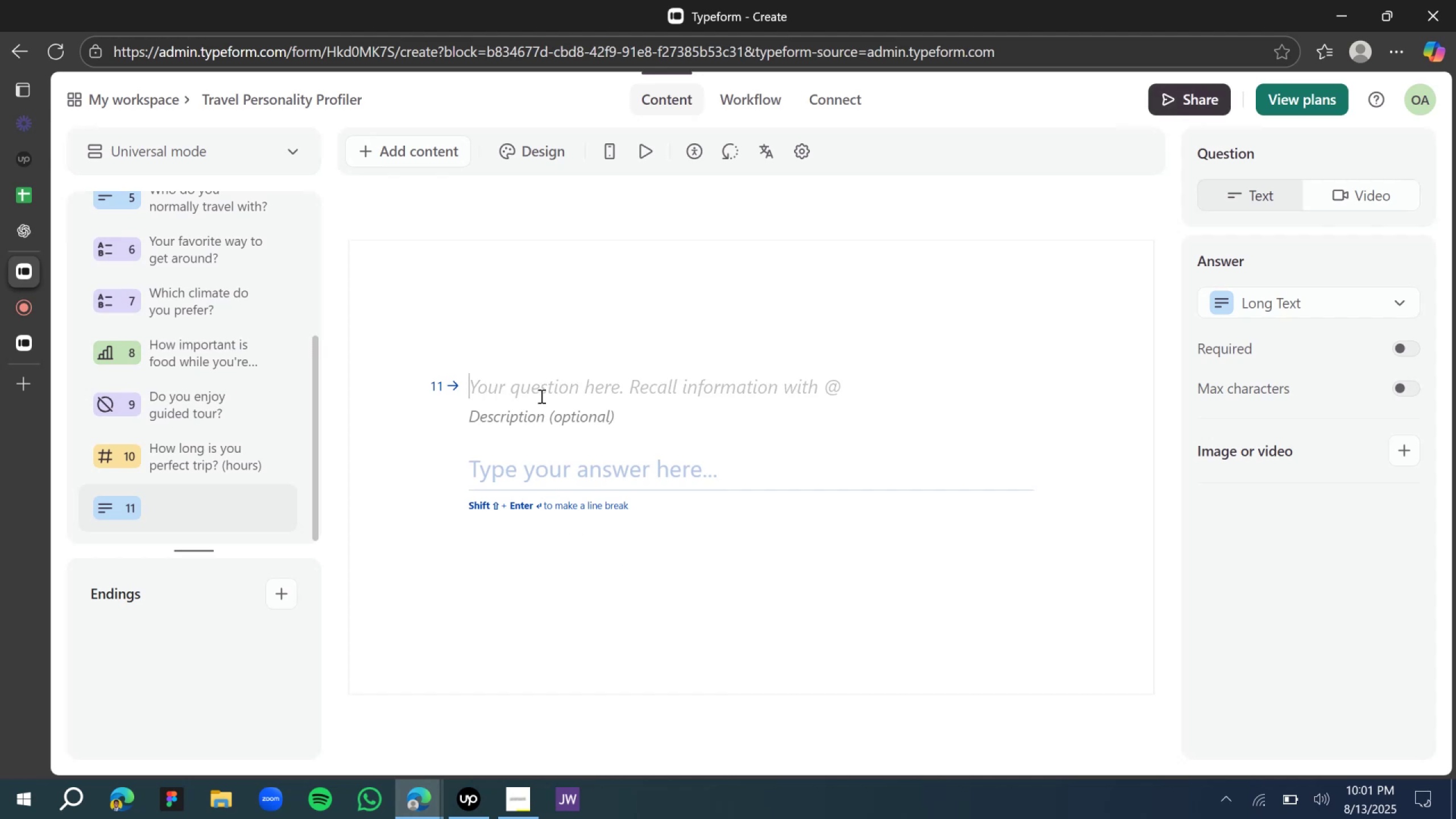 
type(Share youe)
 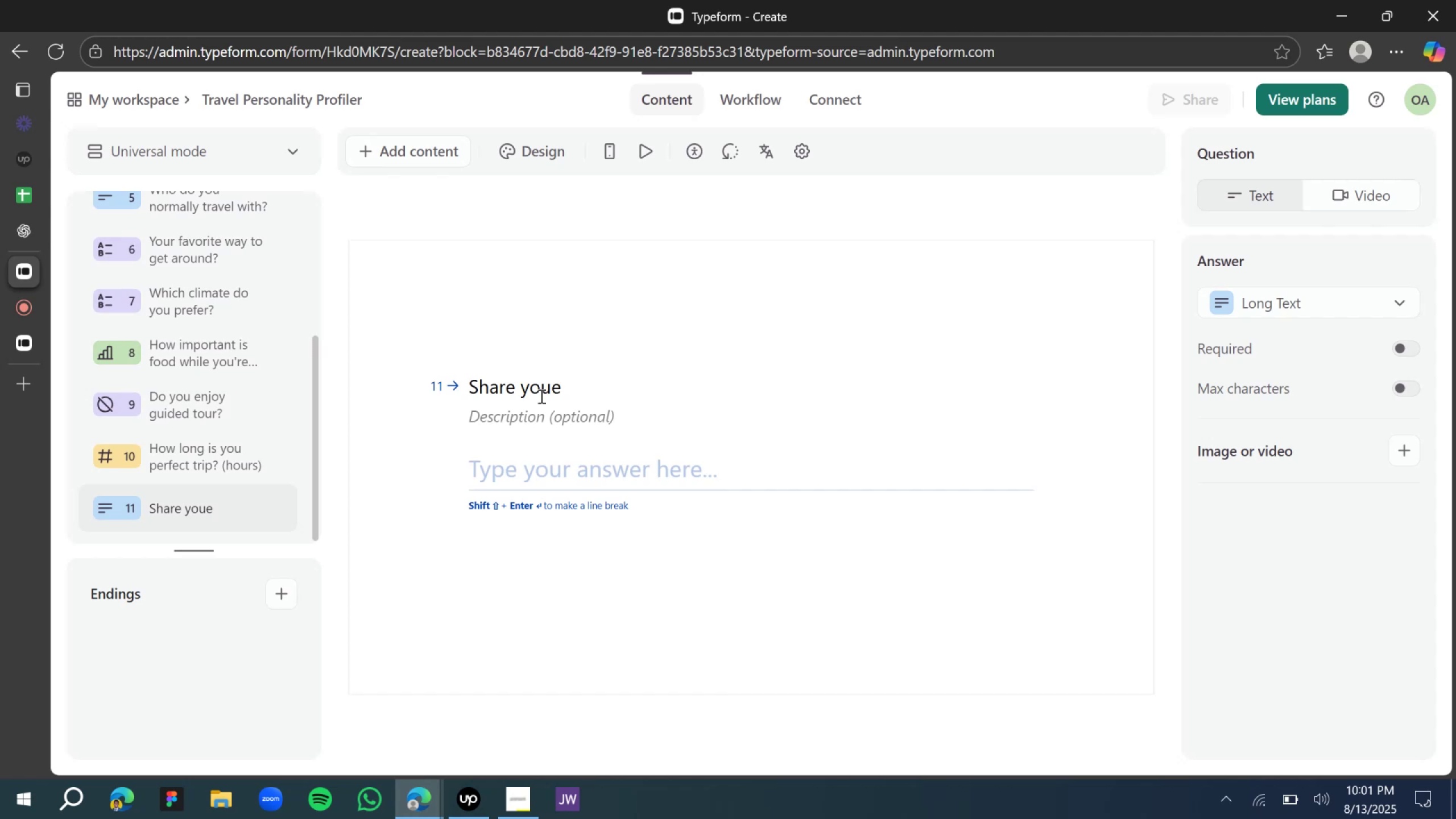 
wait(5.35)
 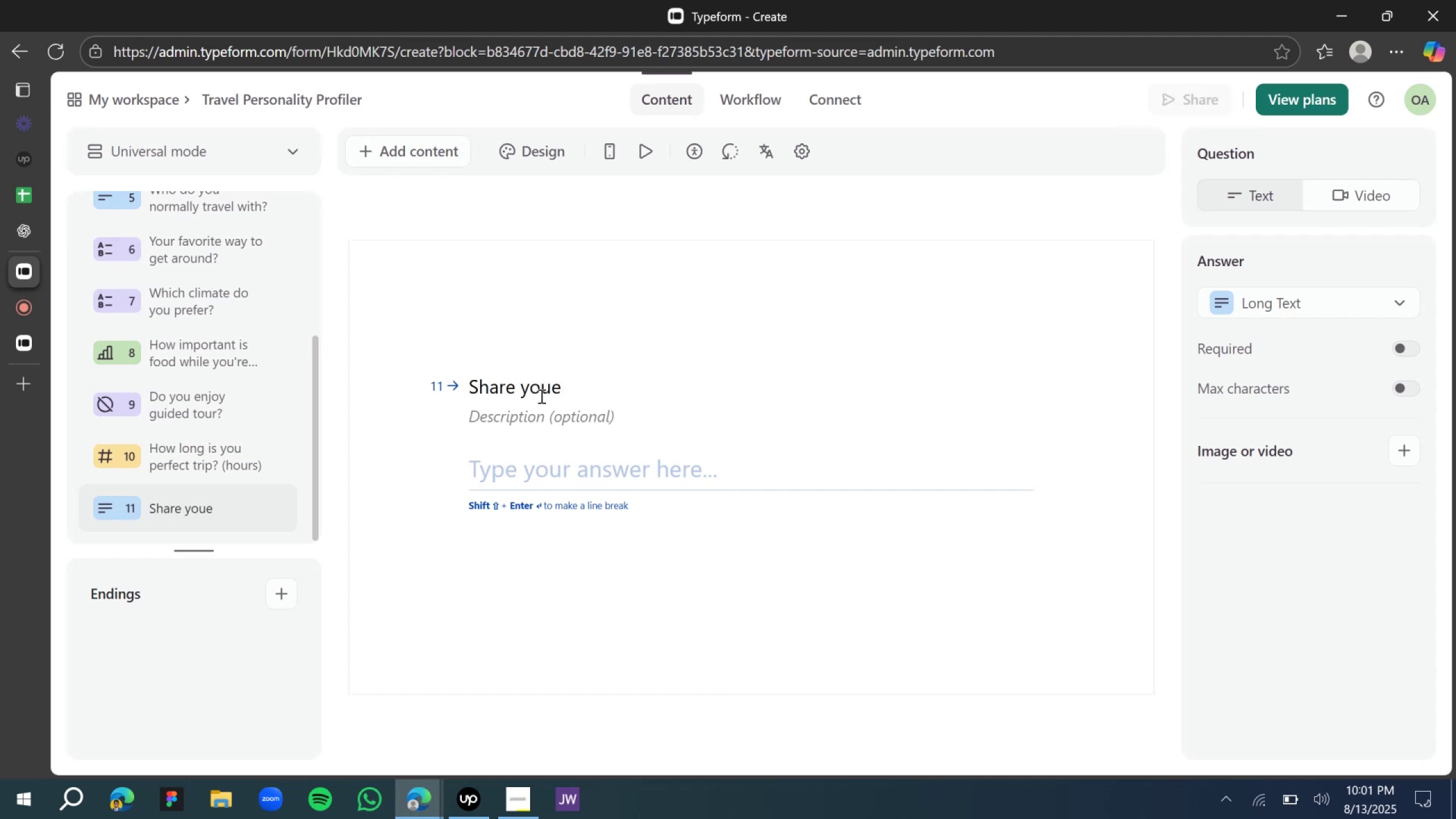 
key(Backspace)
type(r fa)
key(Backspace)
type(av)
 